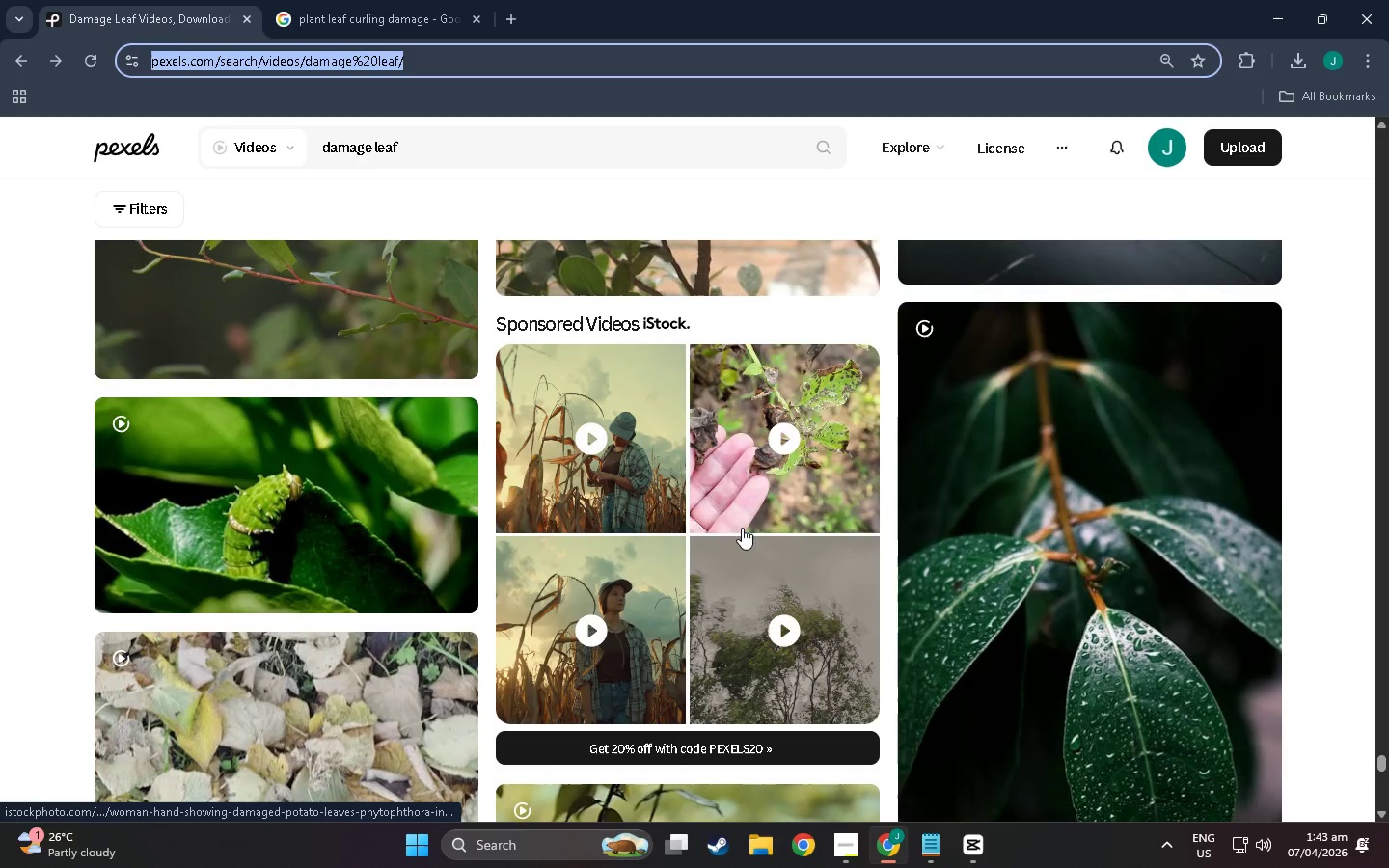 
scroll: coordinate [1032, 522], scroll_direction: down, amount: 47.0
 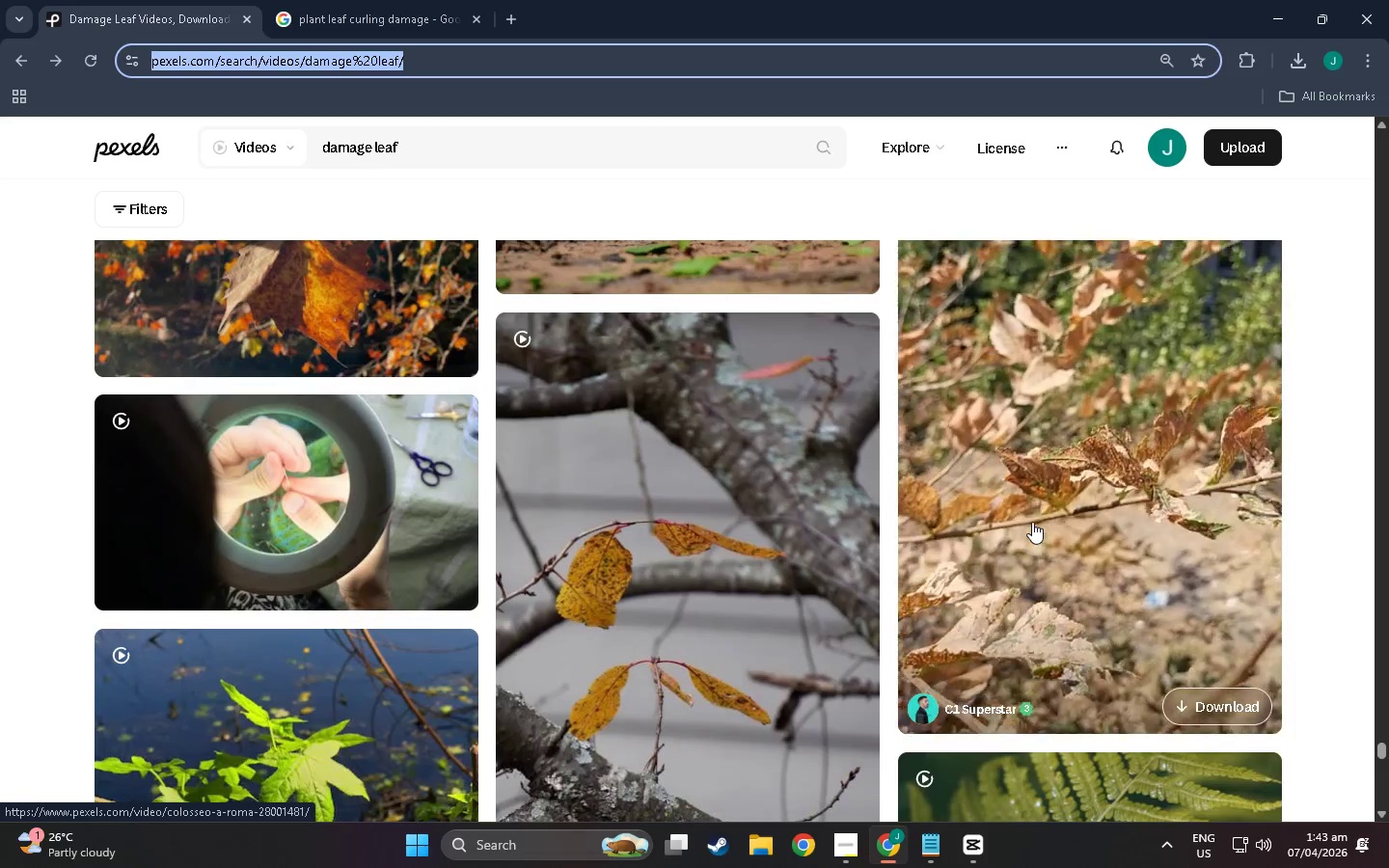 
scroll: coordinate [322, 520], scroll_direction: down, amount: 312.0
 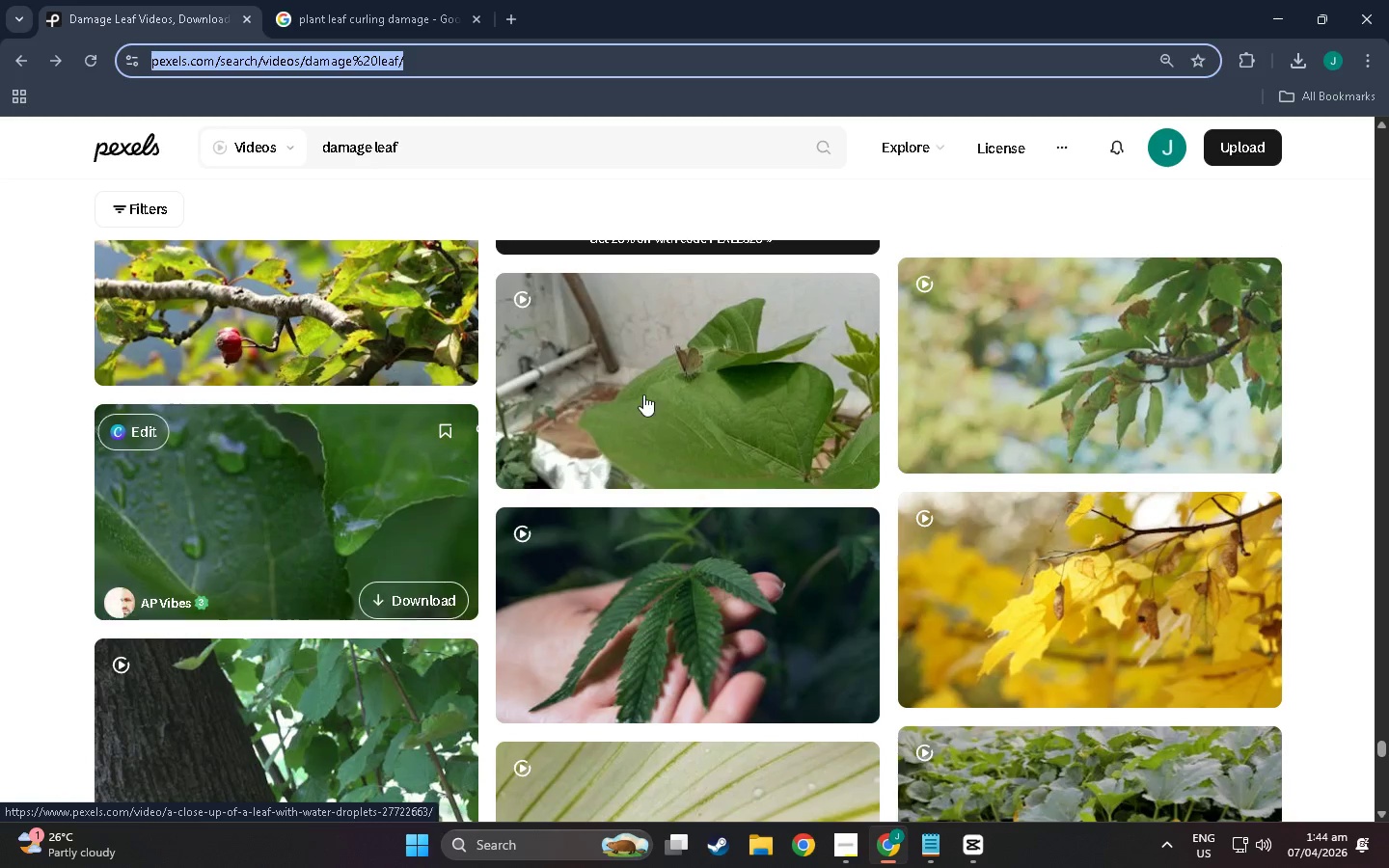 
scroll: coordinate [534, 309], scroll_direction: down, amount: 129.0
 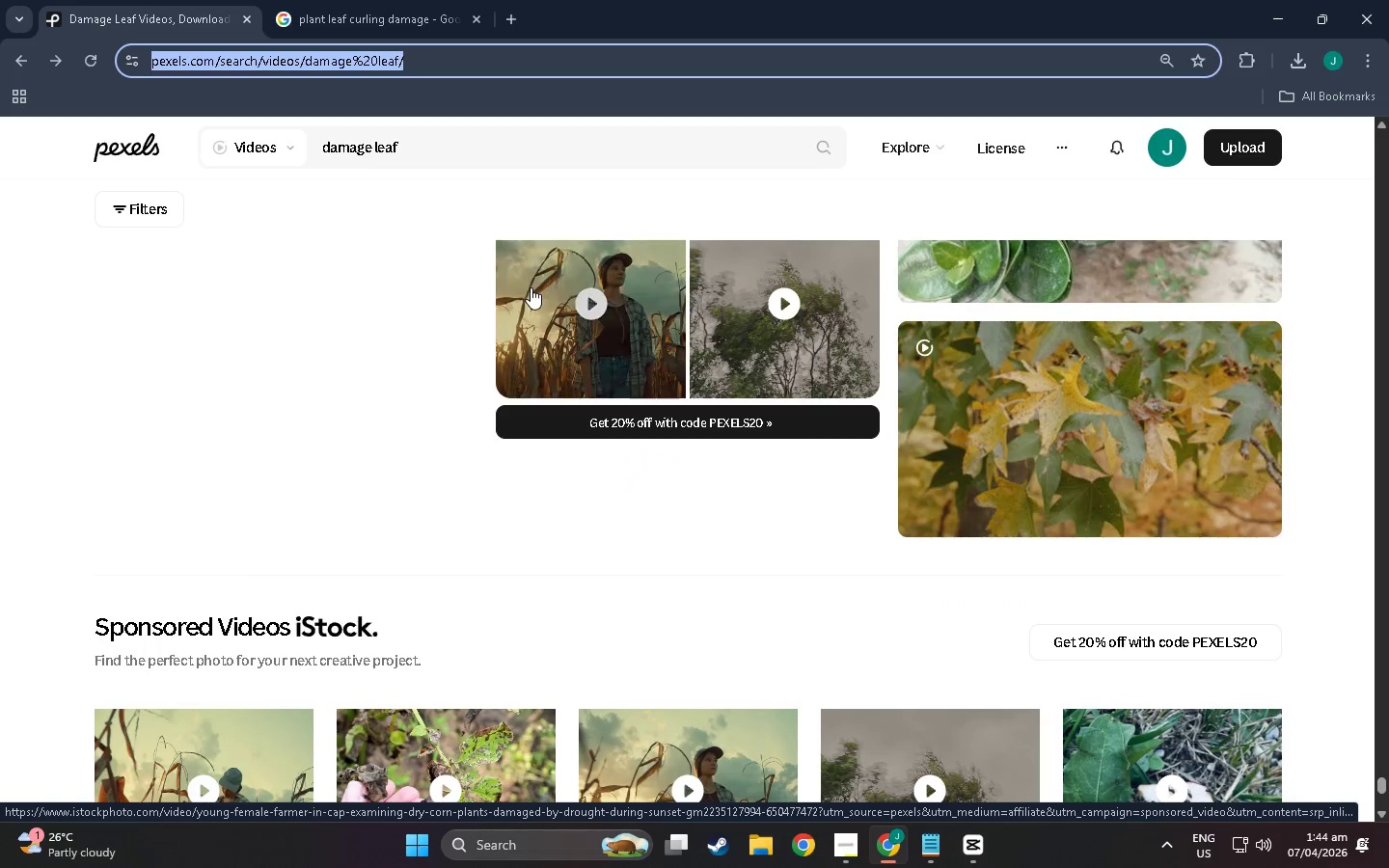 
scroll: coordinate [652, 414], scroll_direction: up, amount: 7.0
 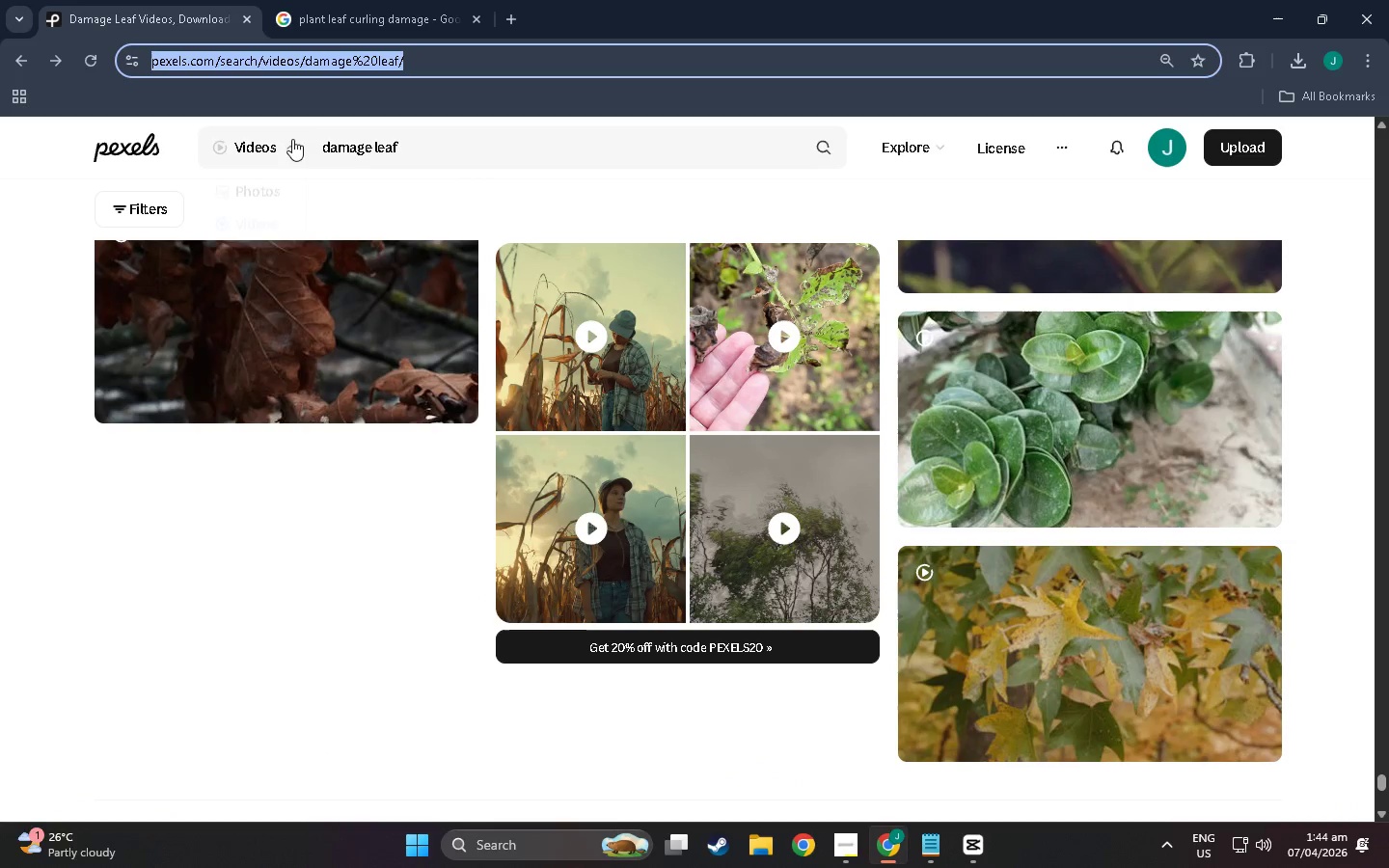 
left_click([322, 142])
 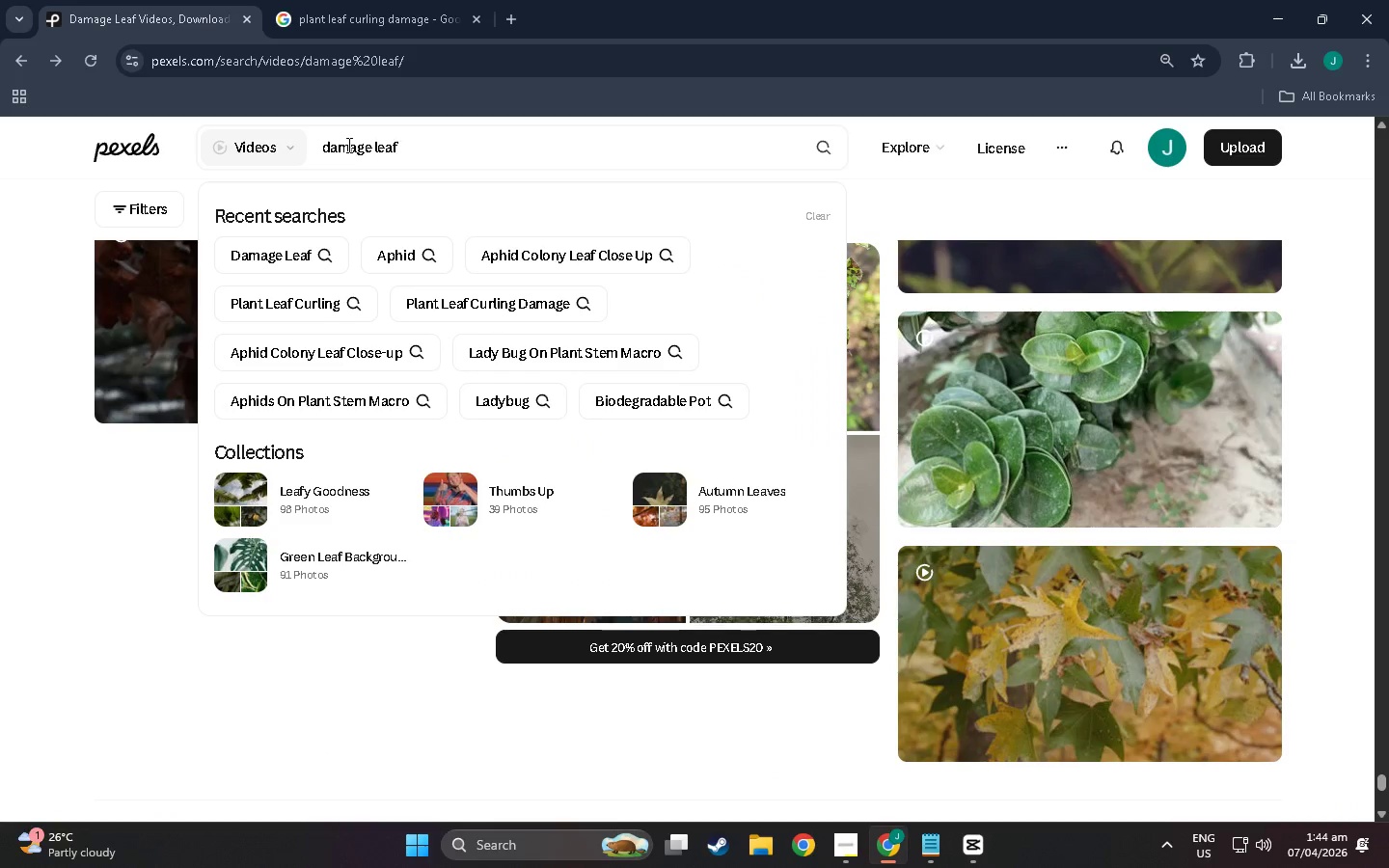 
type(insect )
 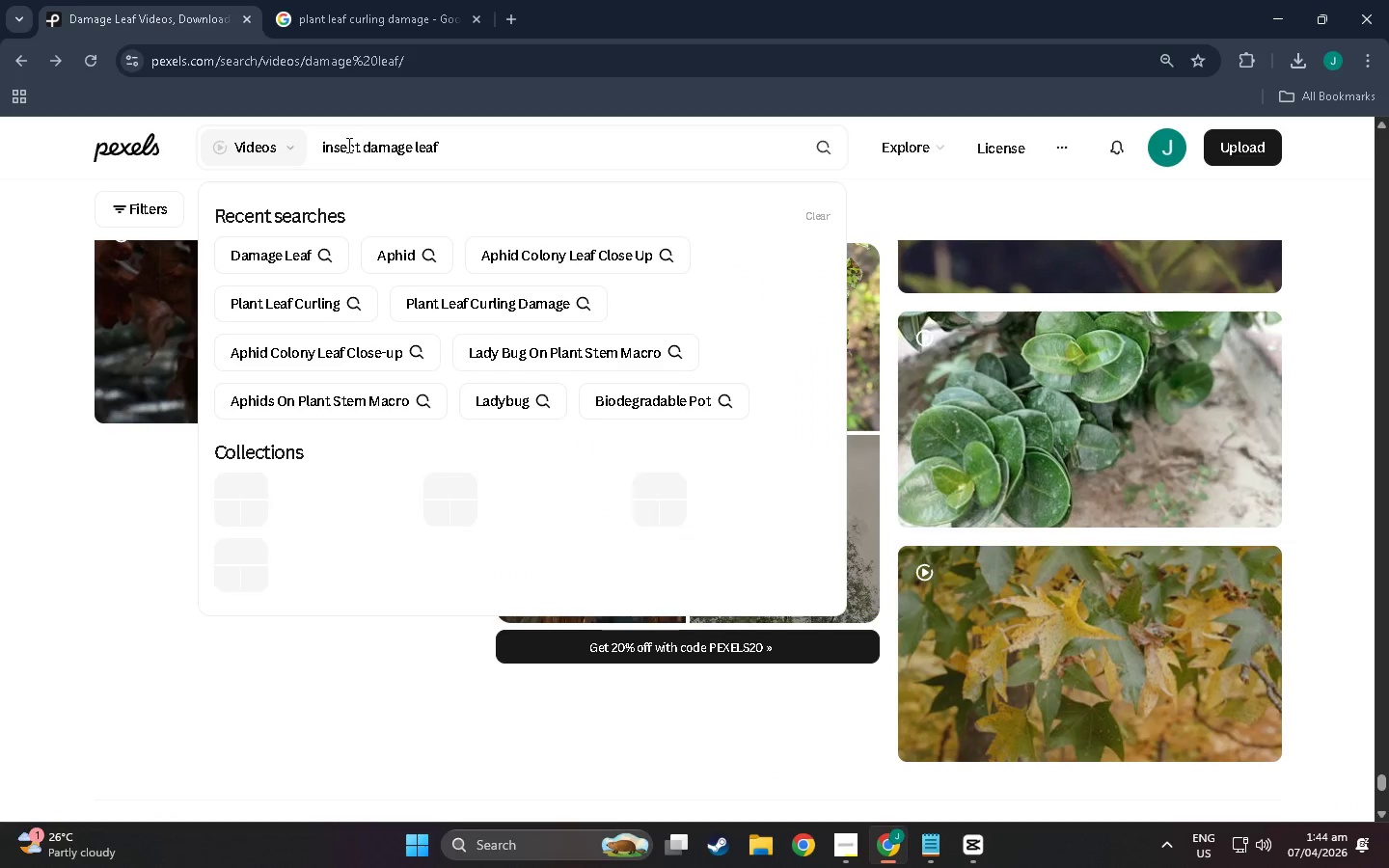 
key(Enter)
 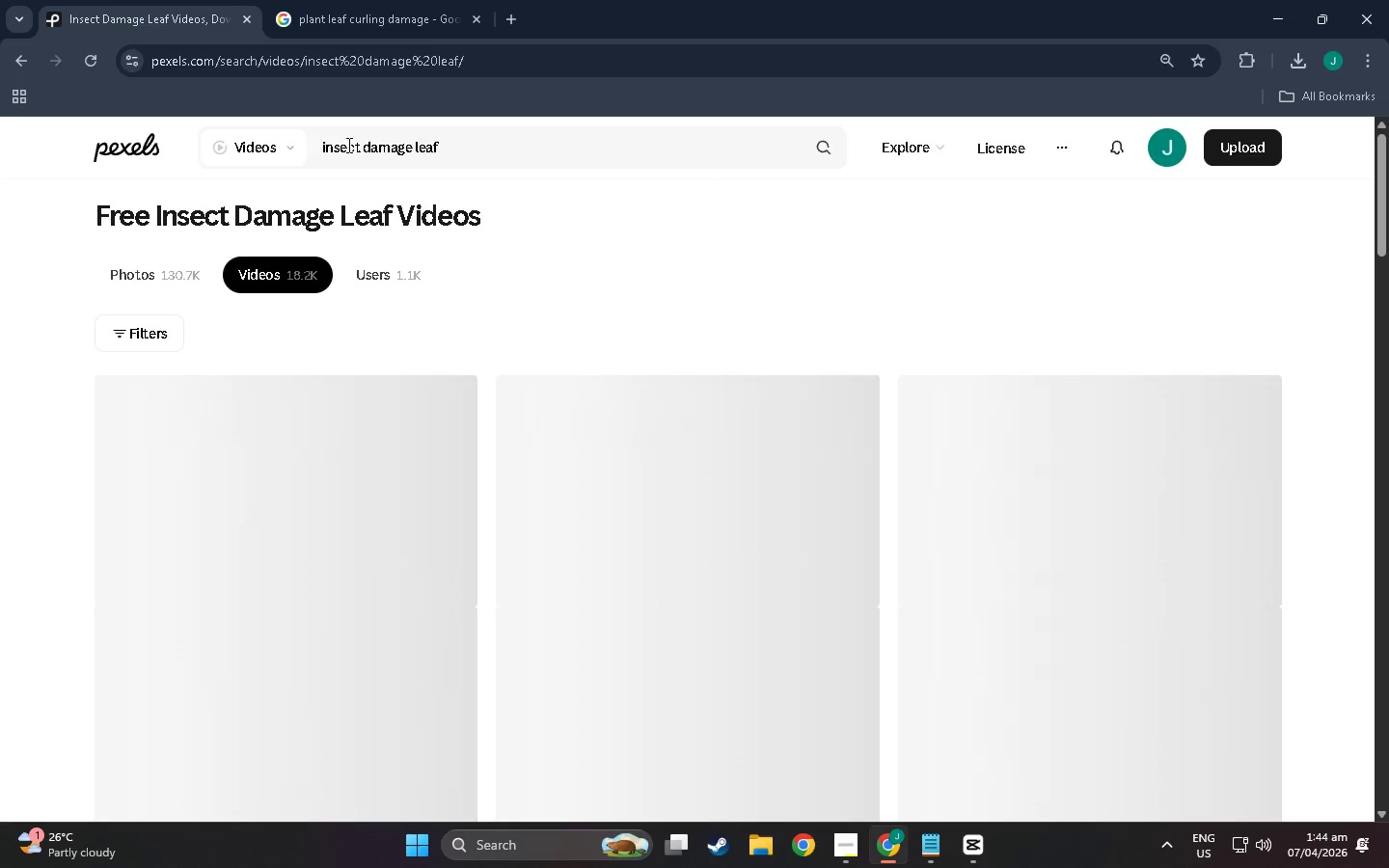 
scroll: coordinate [517, 457], scroll_direction: down, amount: 10.0
 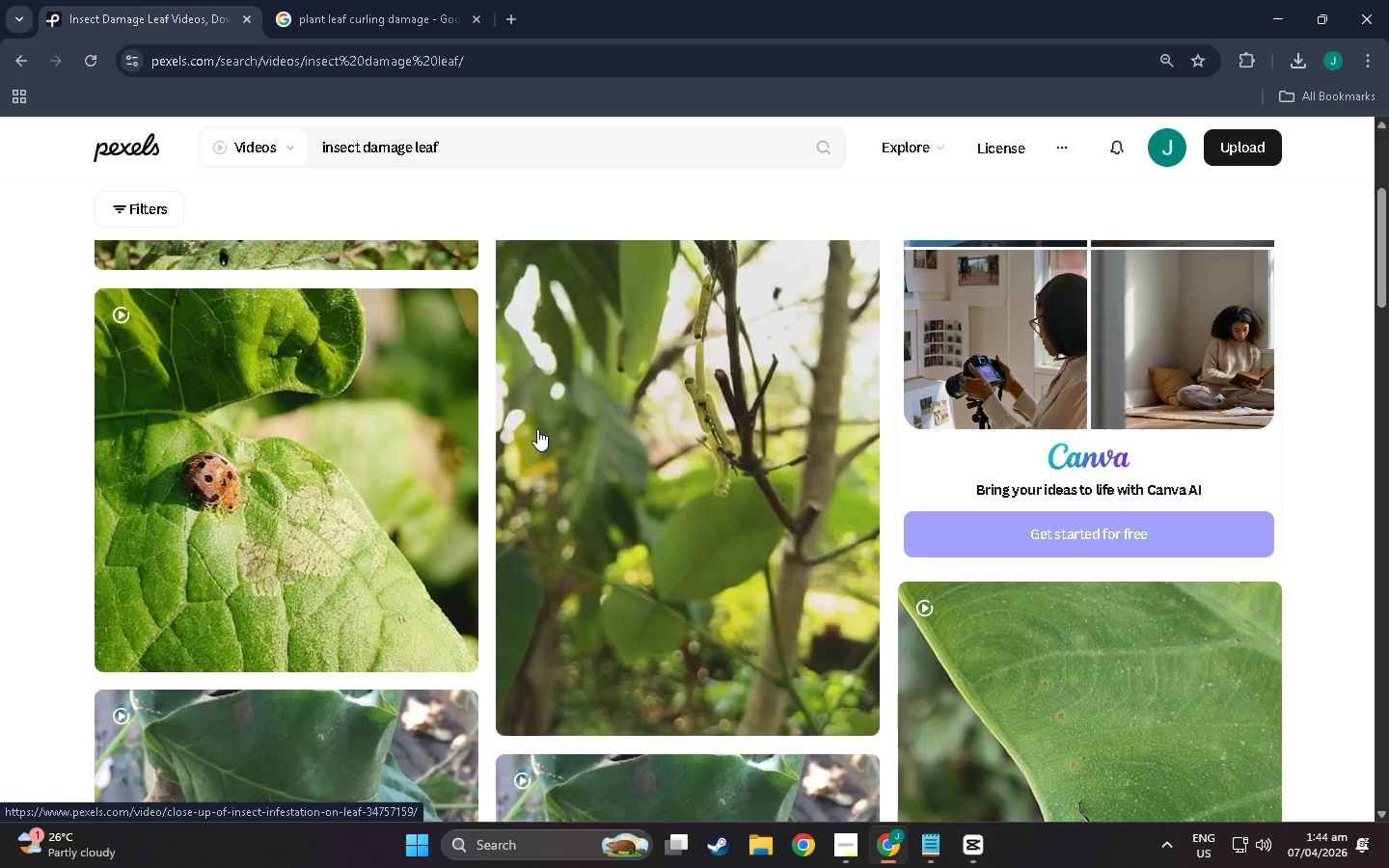 
scroll: coordinate [764, 515], scroll_direction: up, amount: 6.0
 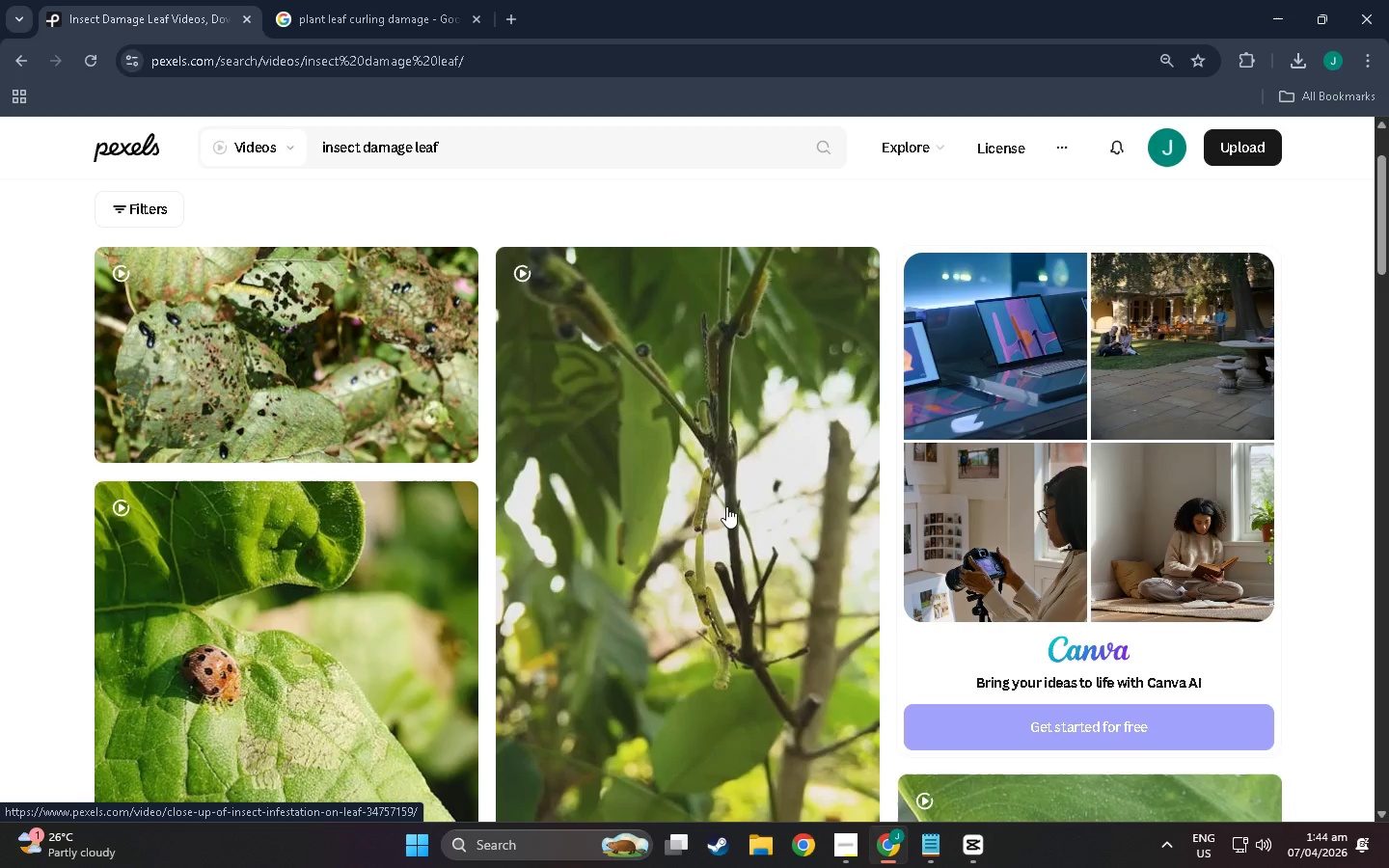 
scroll: coordinate [675, 537], scroll_direction: down, amount: 111.0
 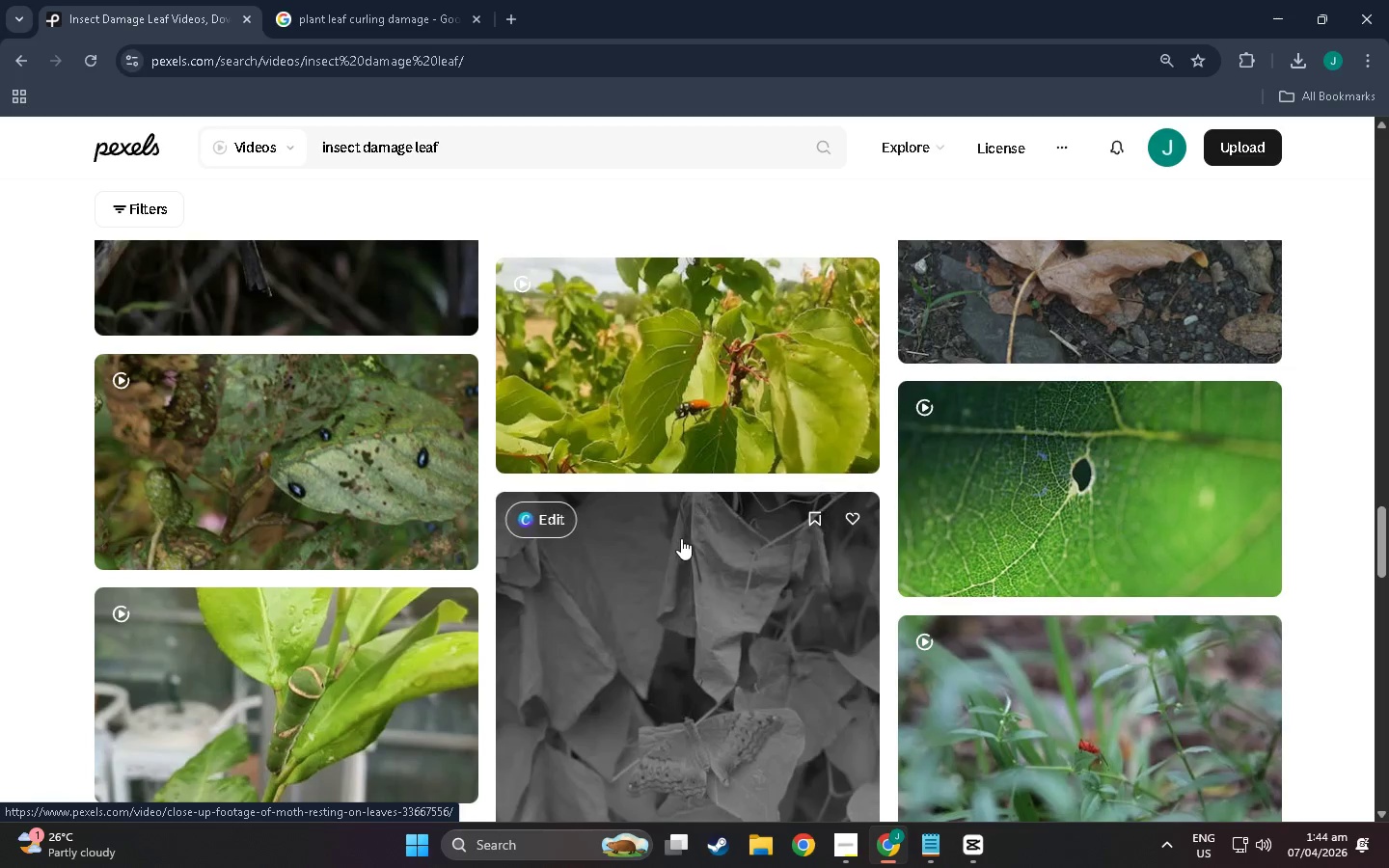 
mouse_move([1074, 526])
 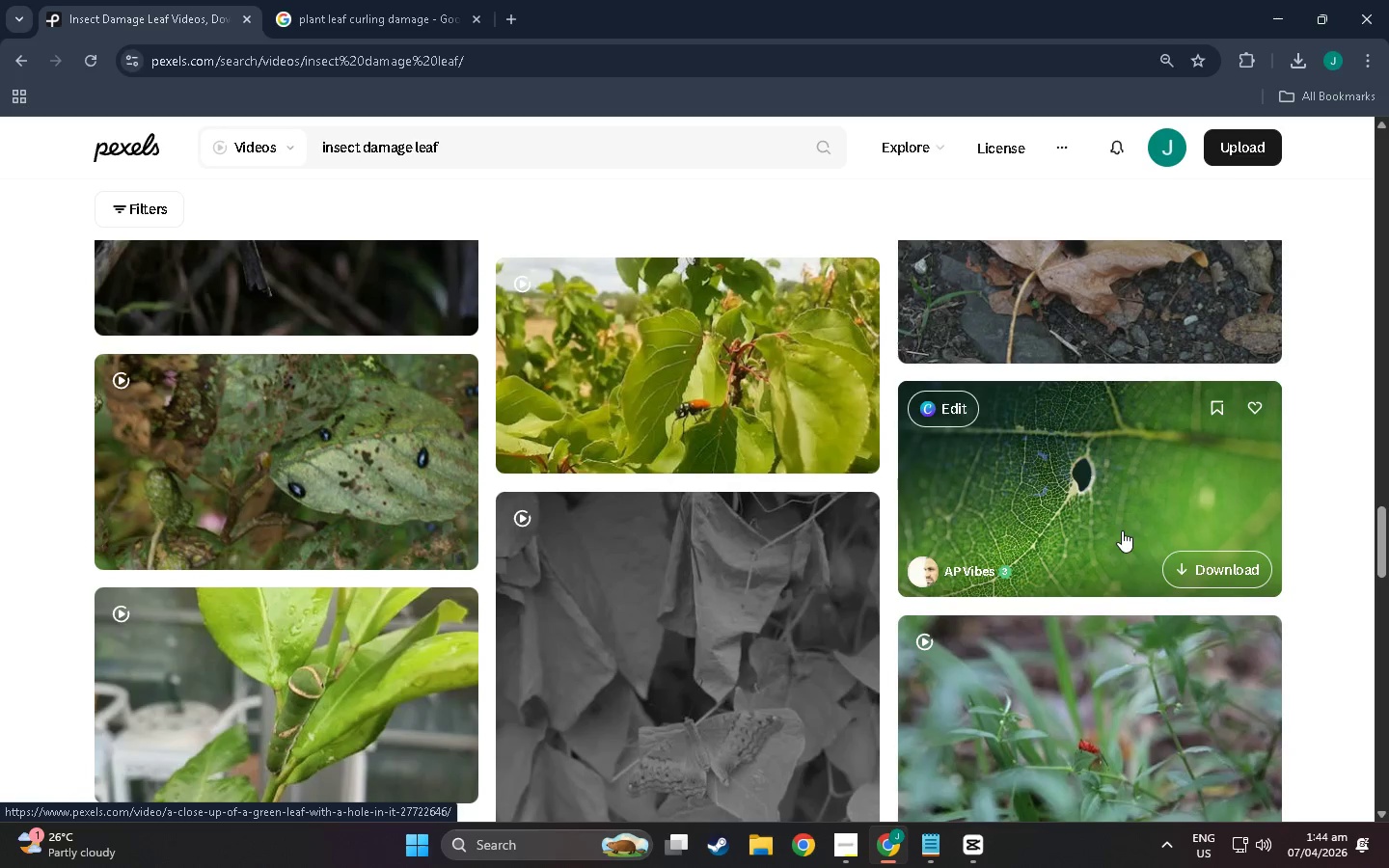 
left_click([1122, 530])
 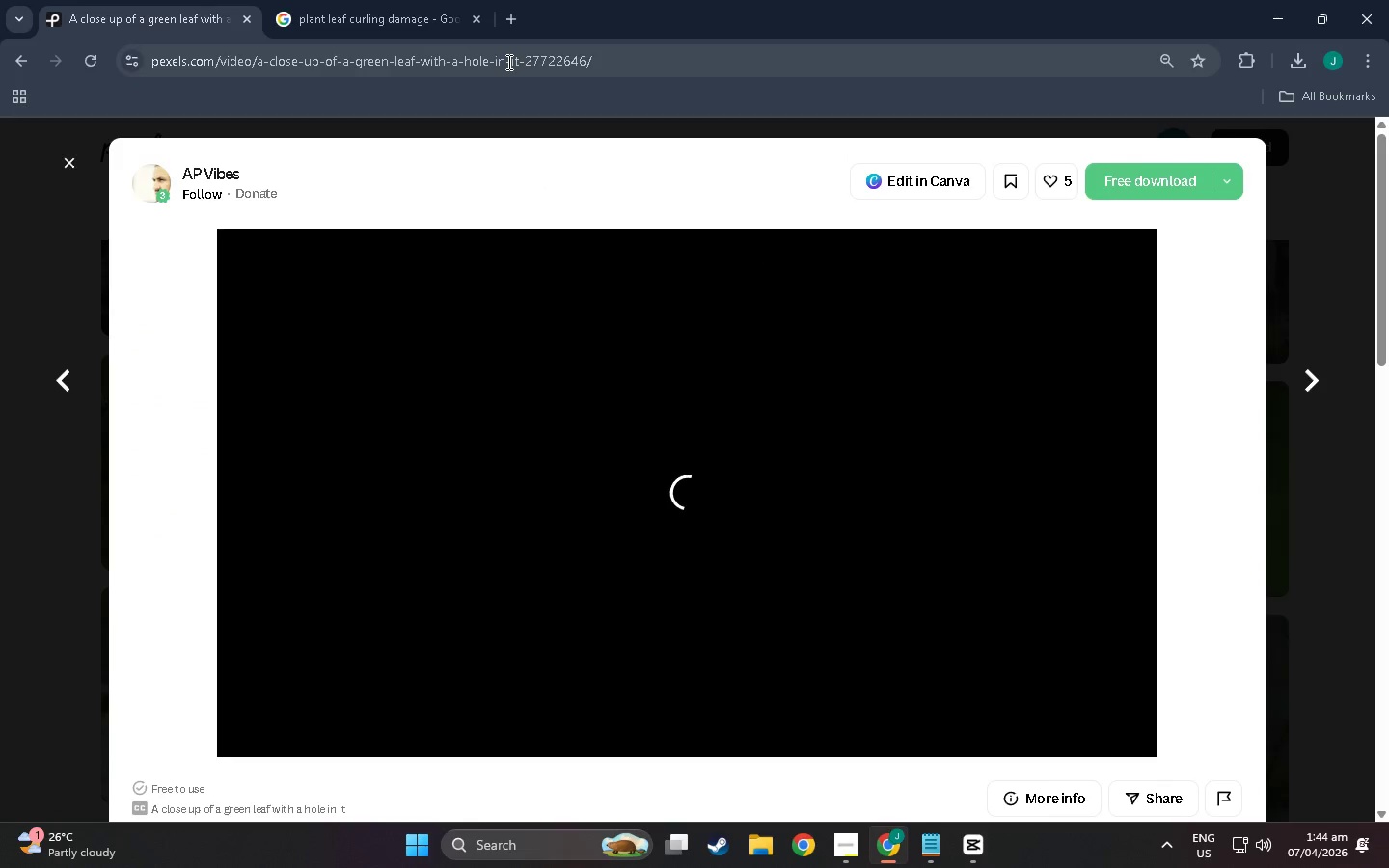 
left_click([507, 62])
 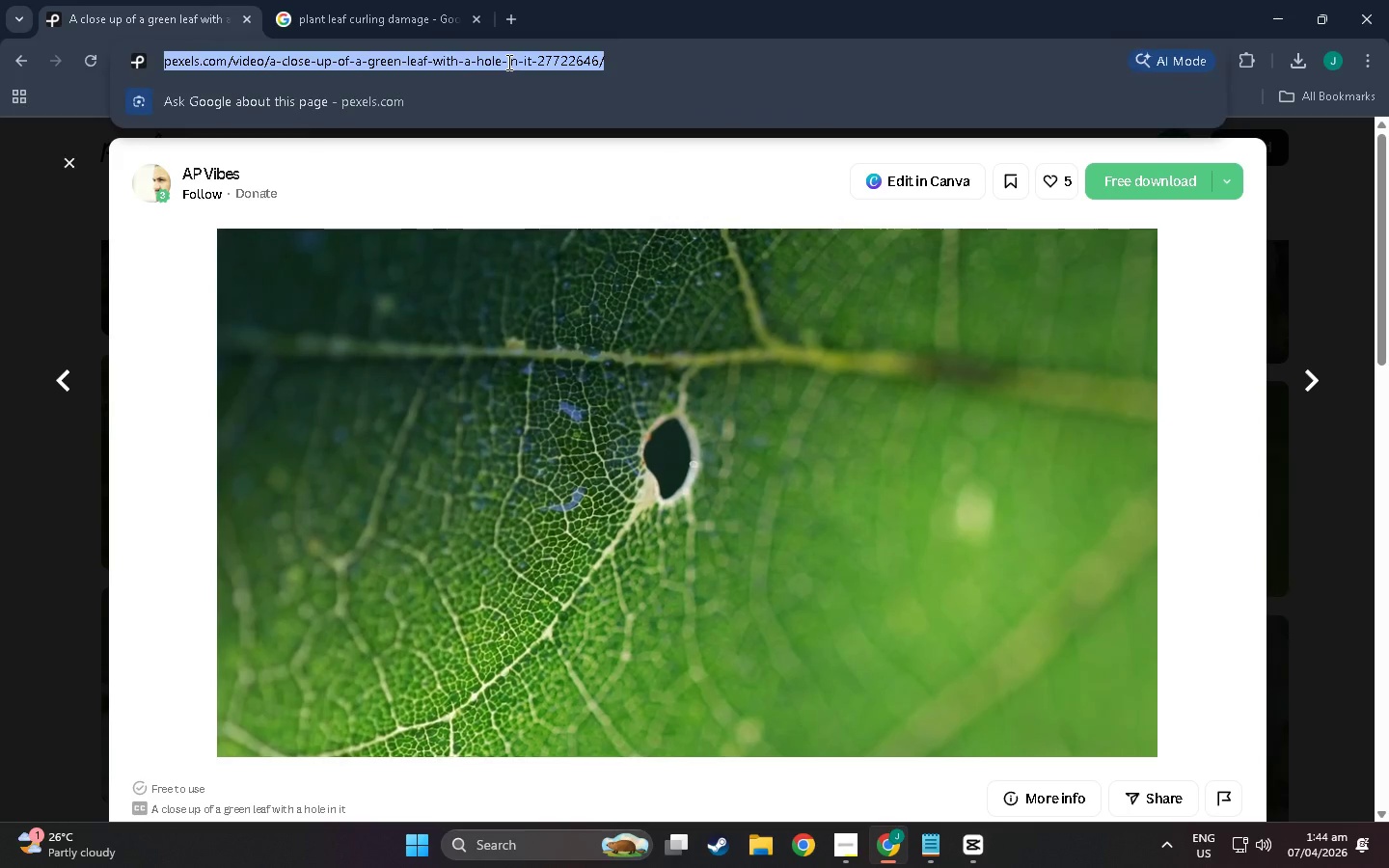 
right_click([507, 62])
 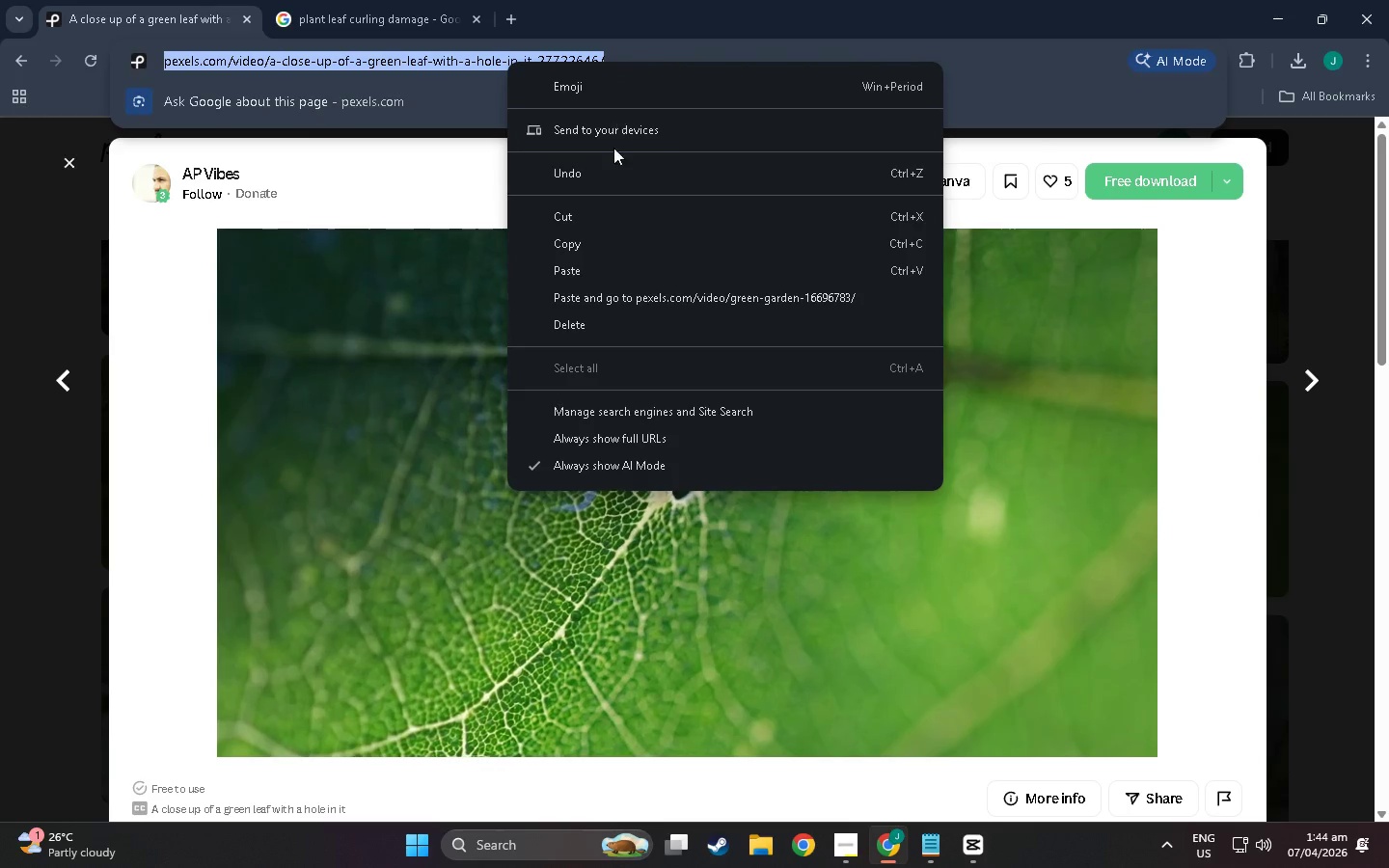 
left_click([621, 237])
 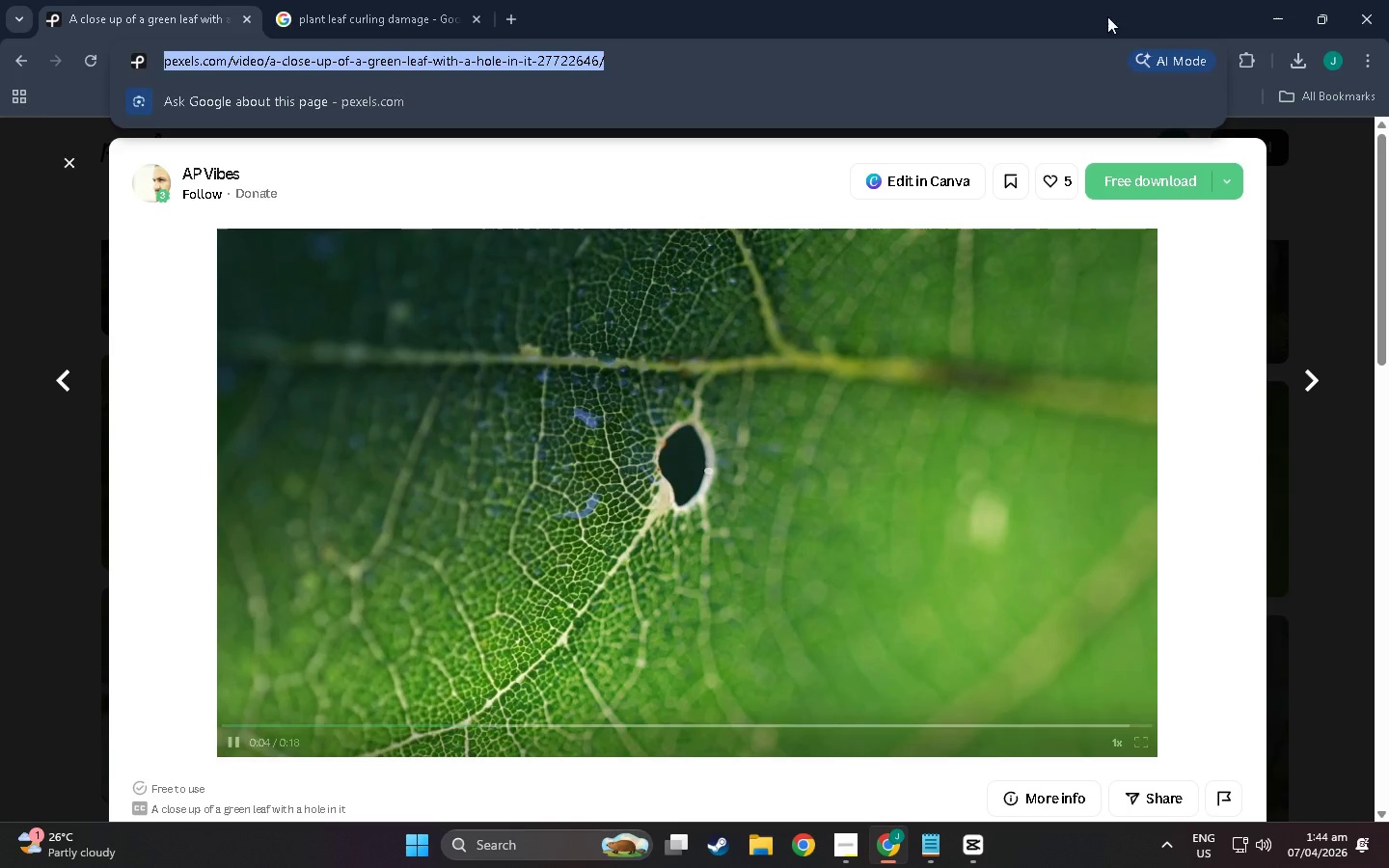 
left_click([1173, 176])
 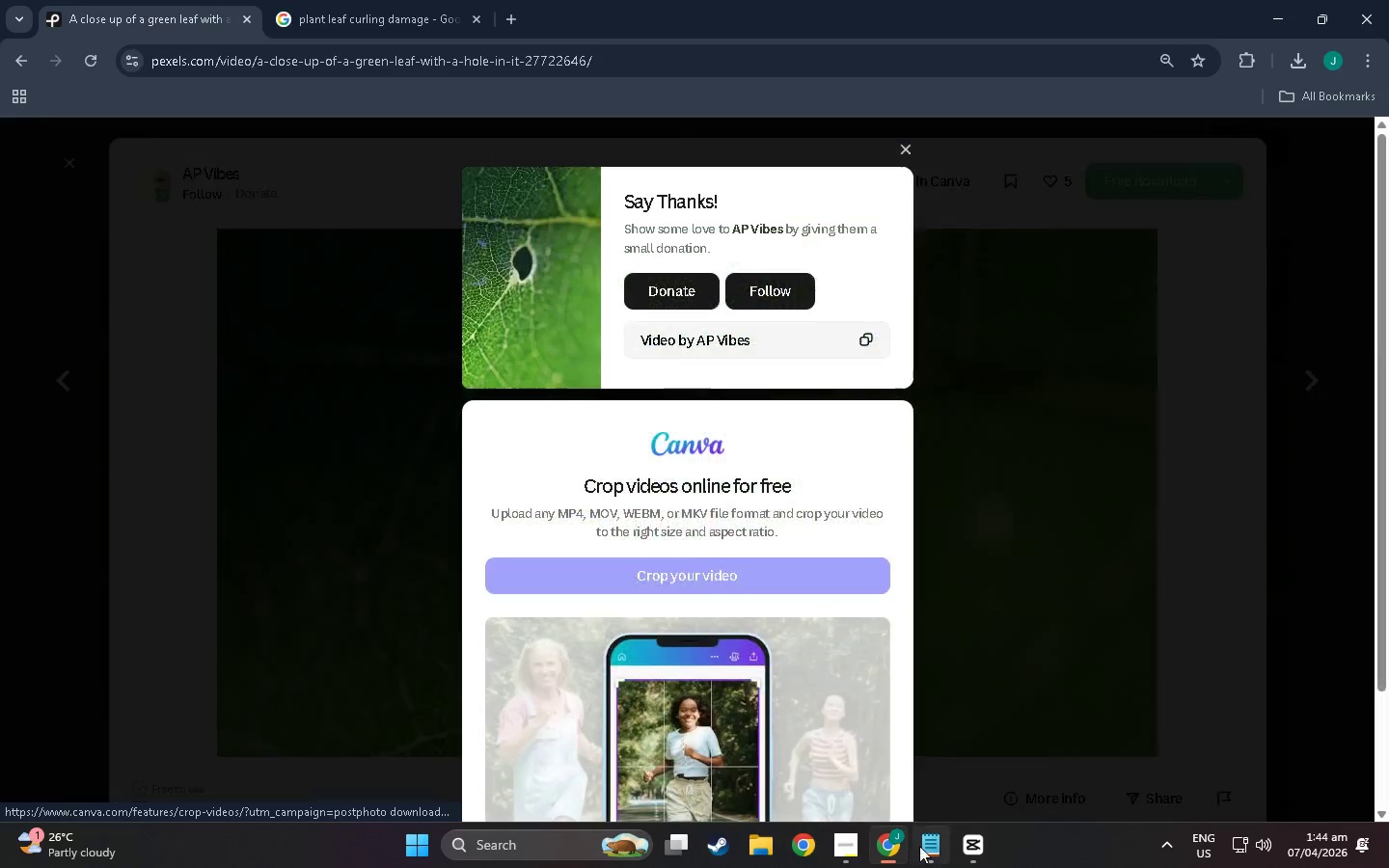 
left_click([923, 857])
 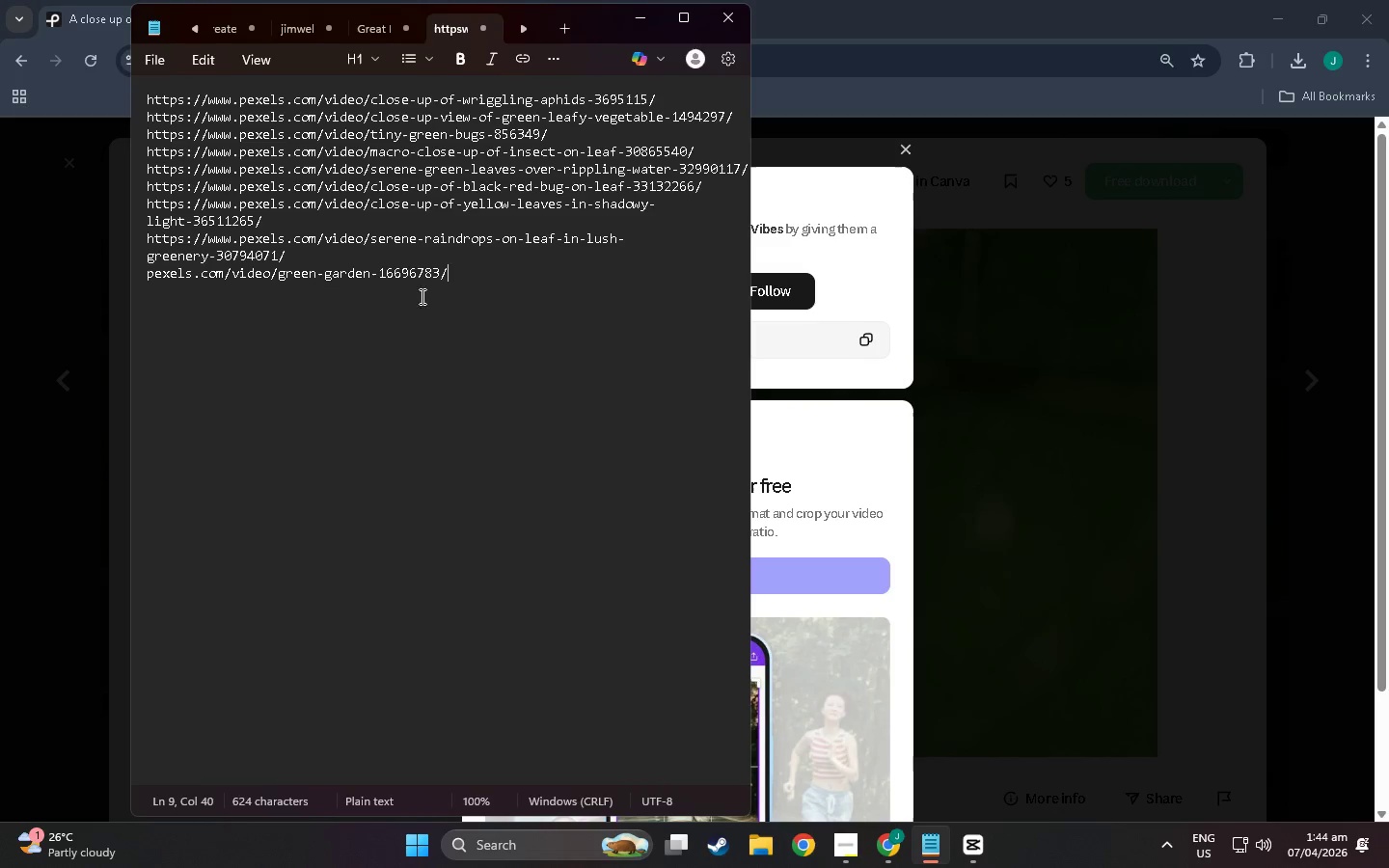 
left_click([508, 306])
 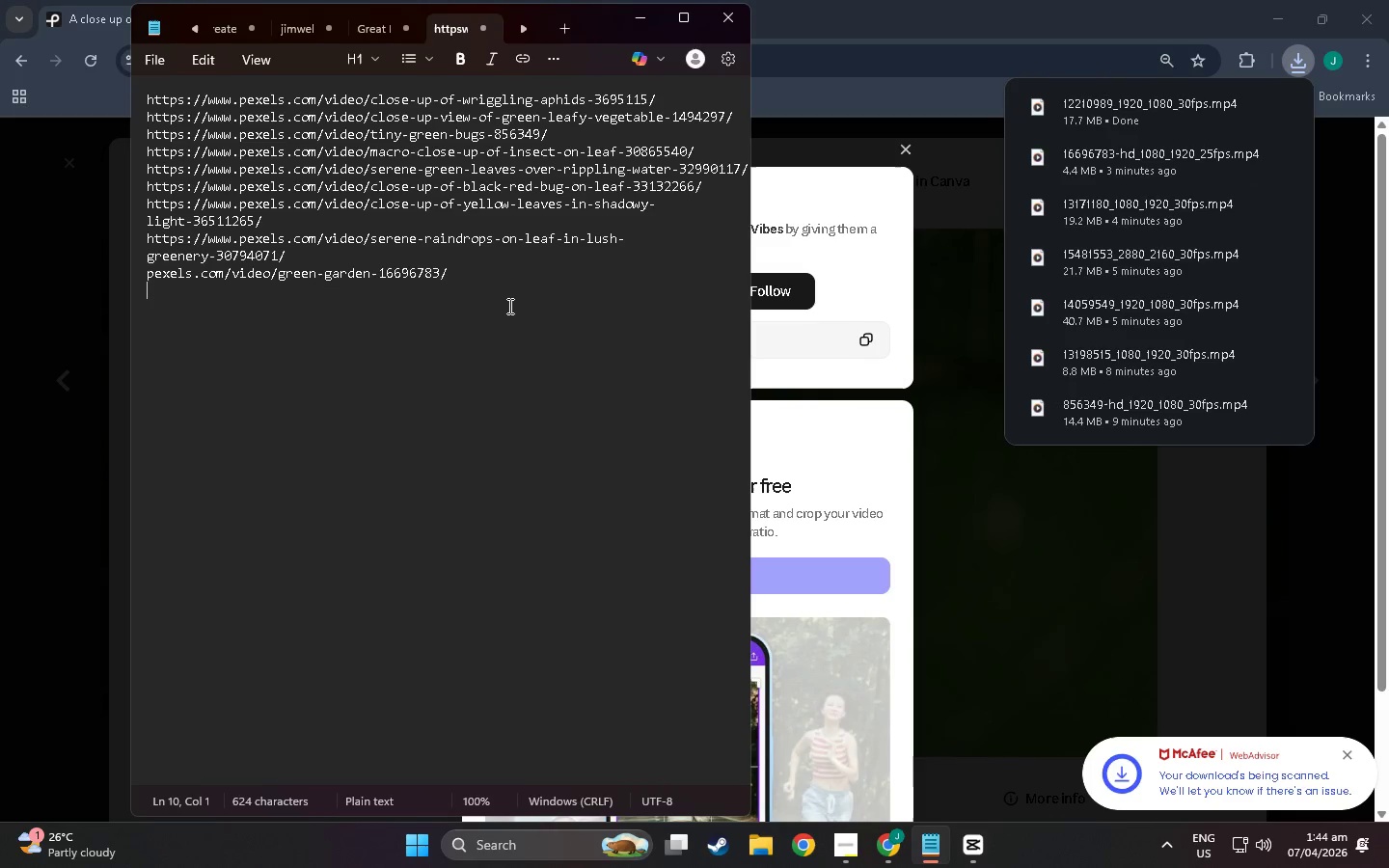 
key(Control+V)
 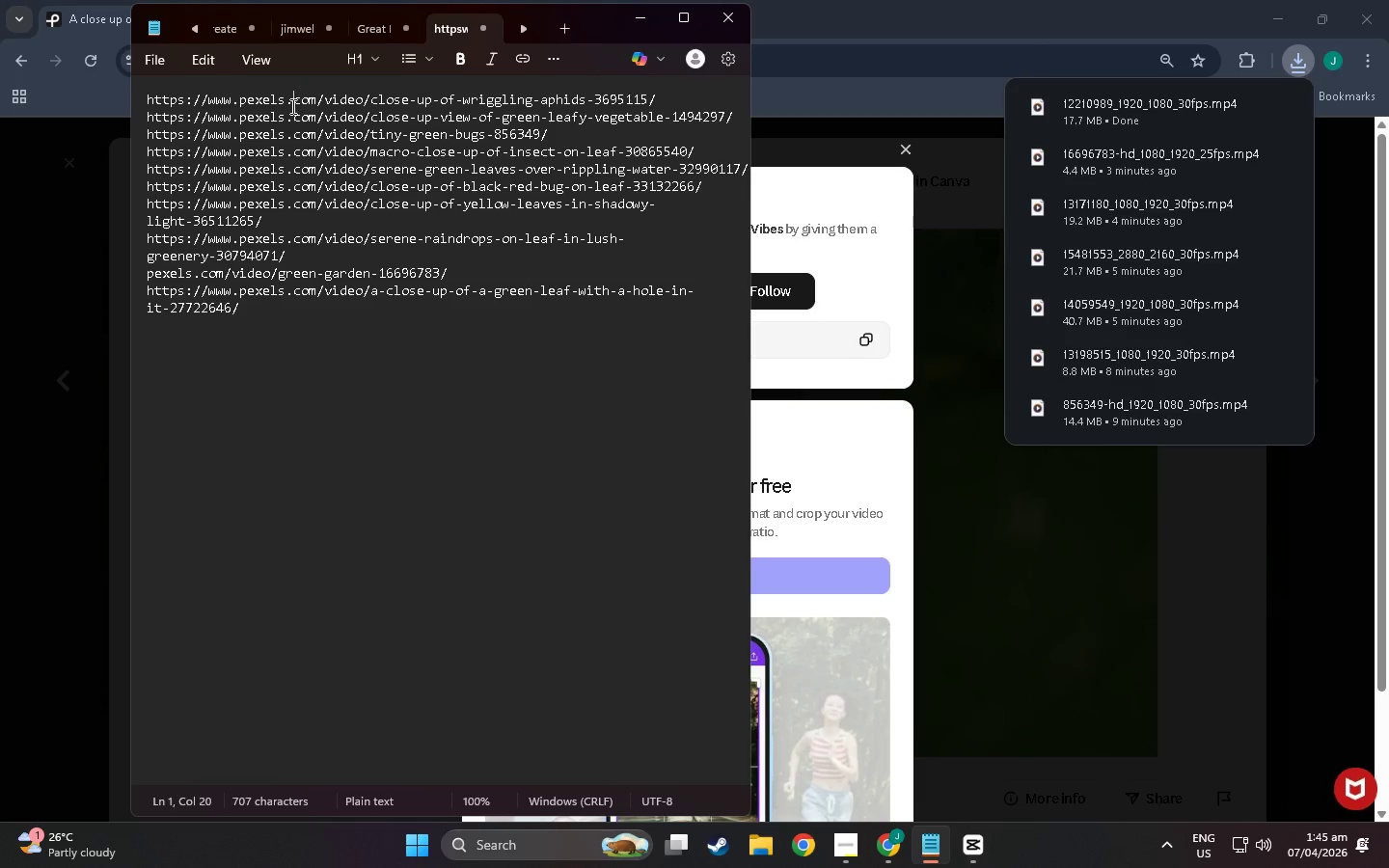 
key(ArrowDown)
 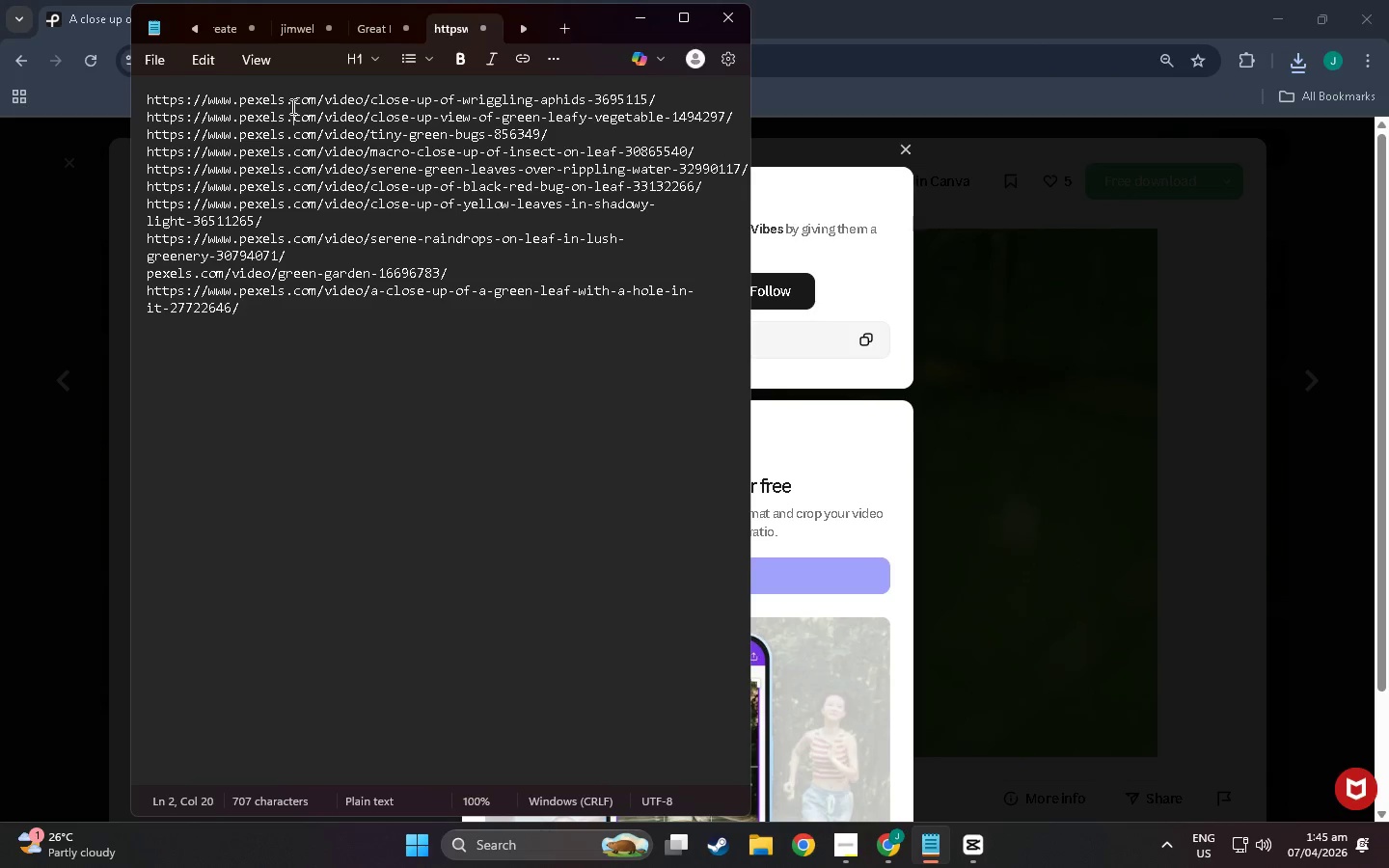 
key(ArrowDown)
 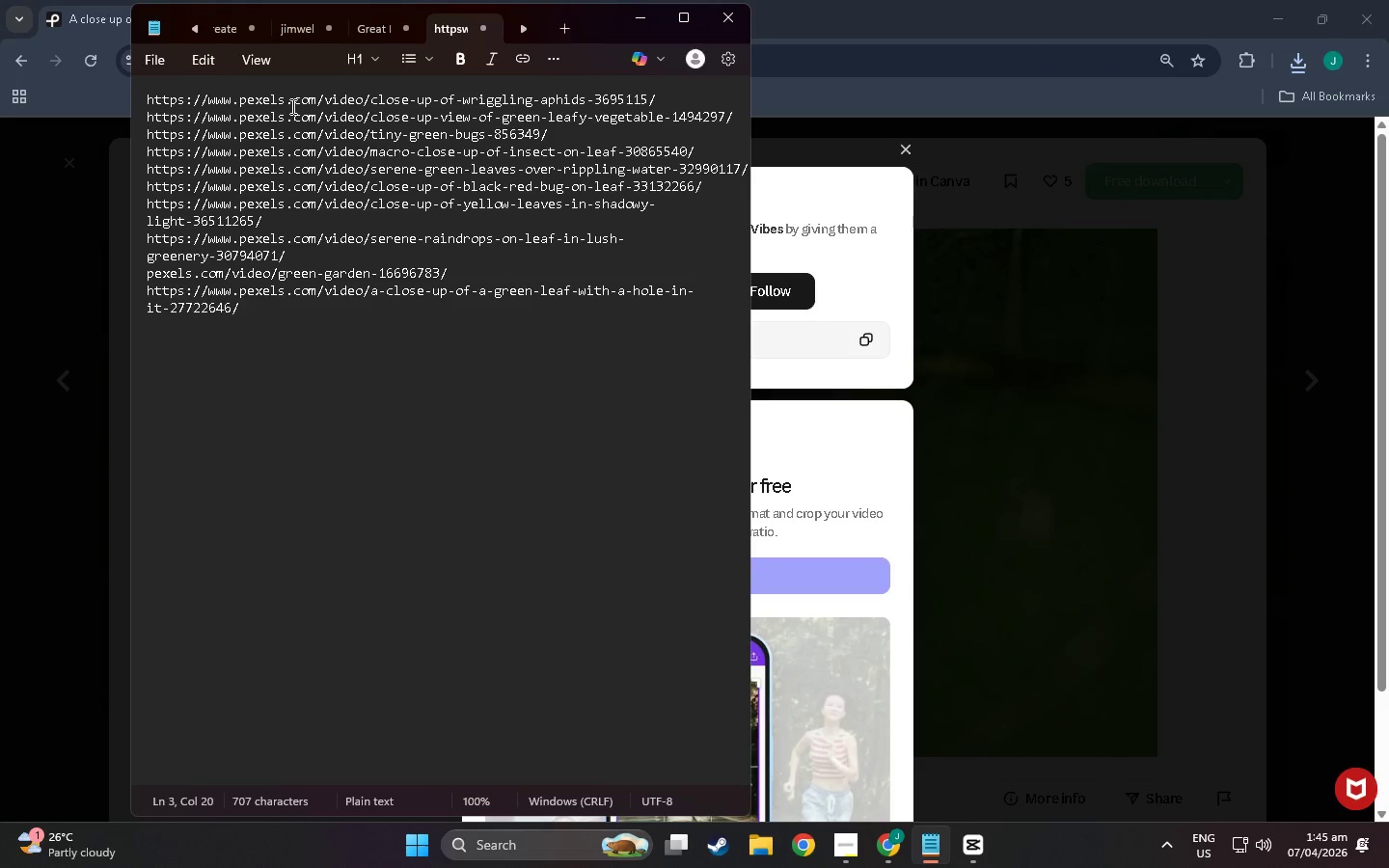 
key(ArrowDown)
 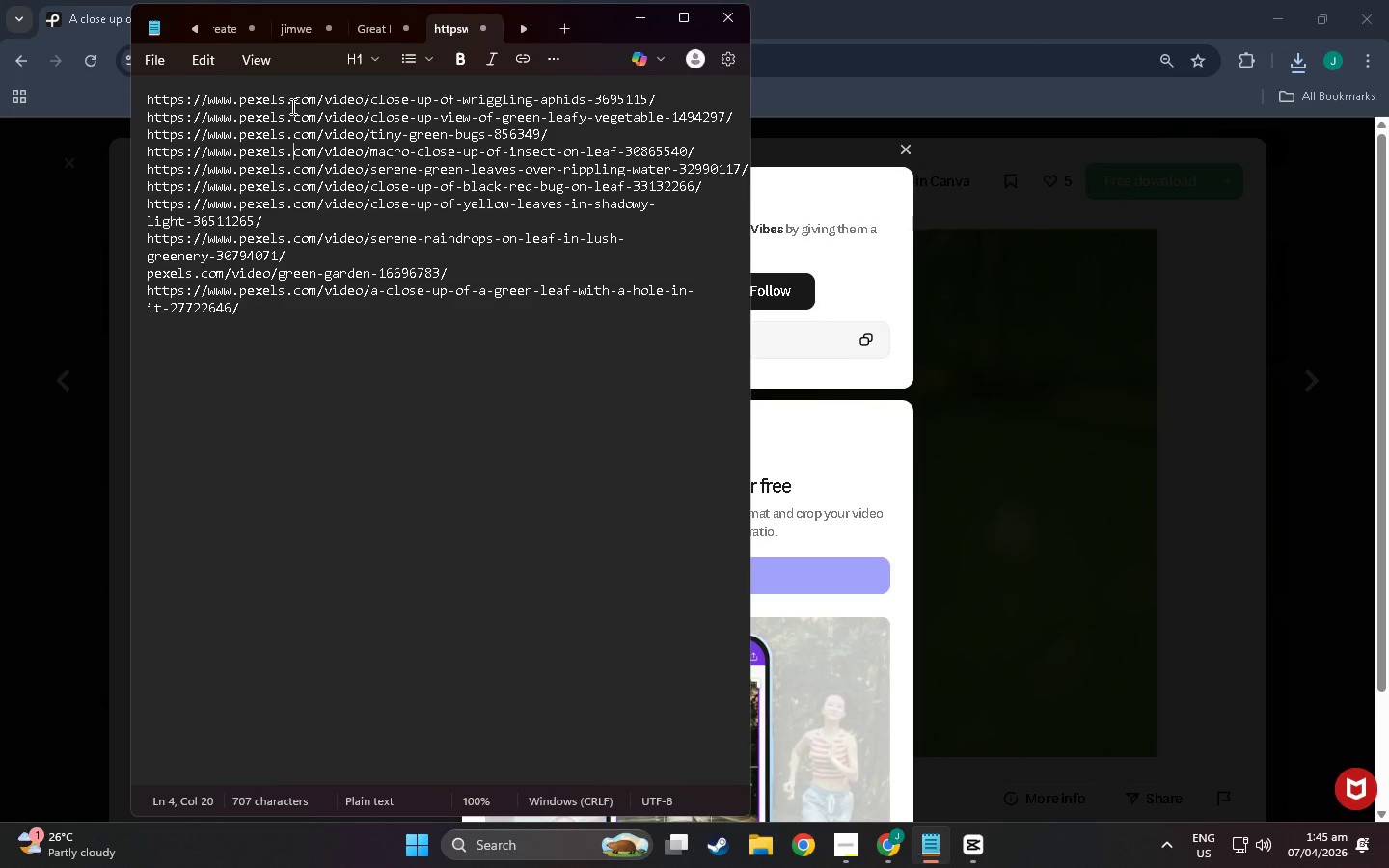 
key(ArrowDown)
 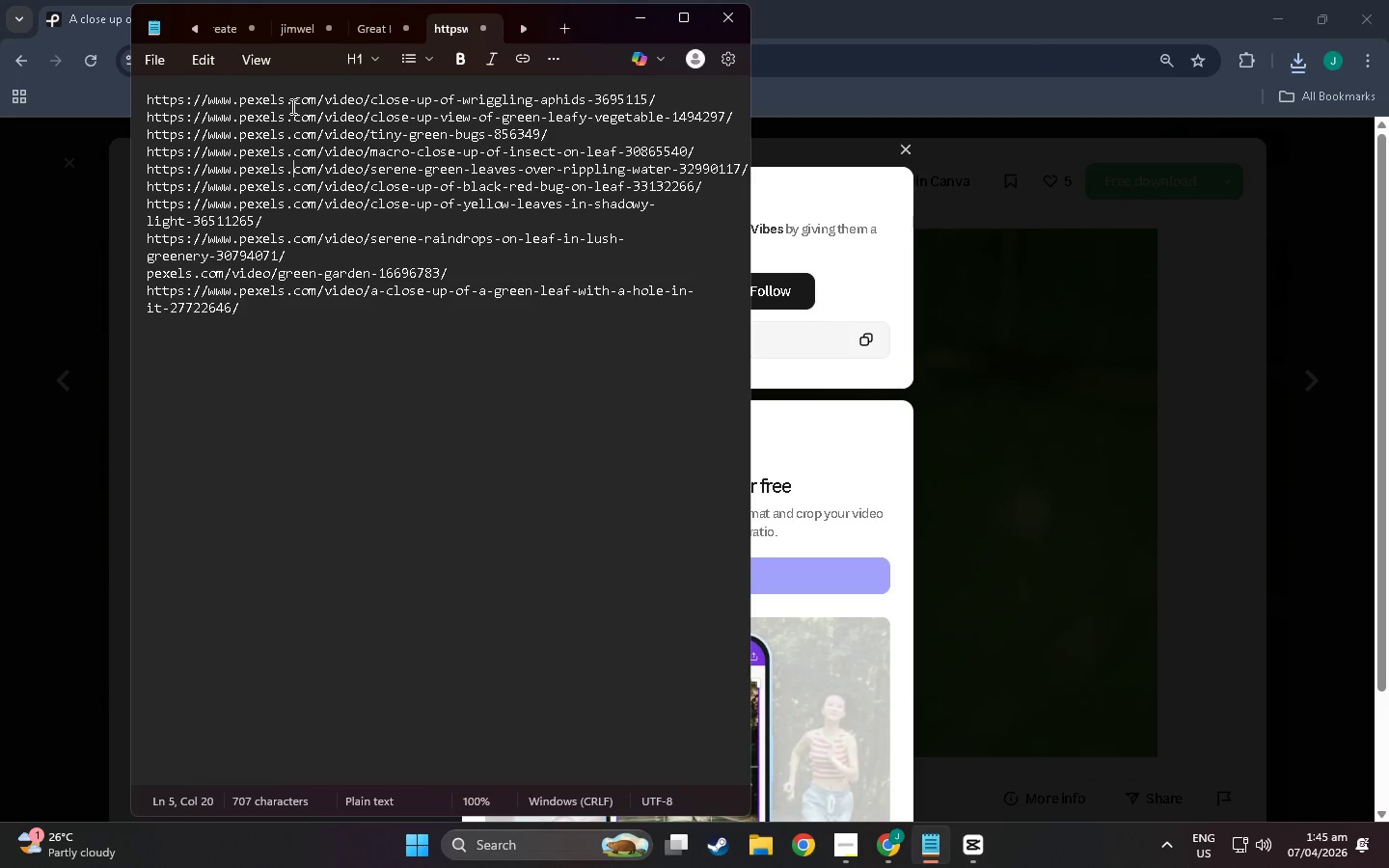 
key(ArrowDown)
 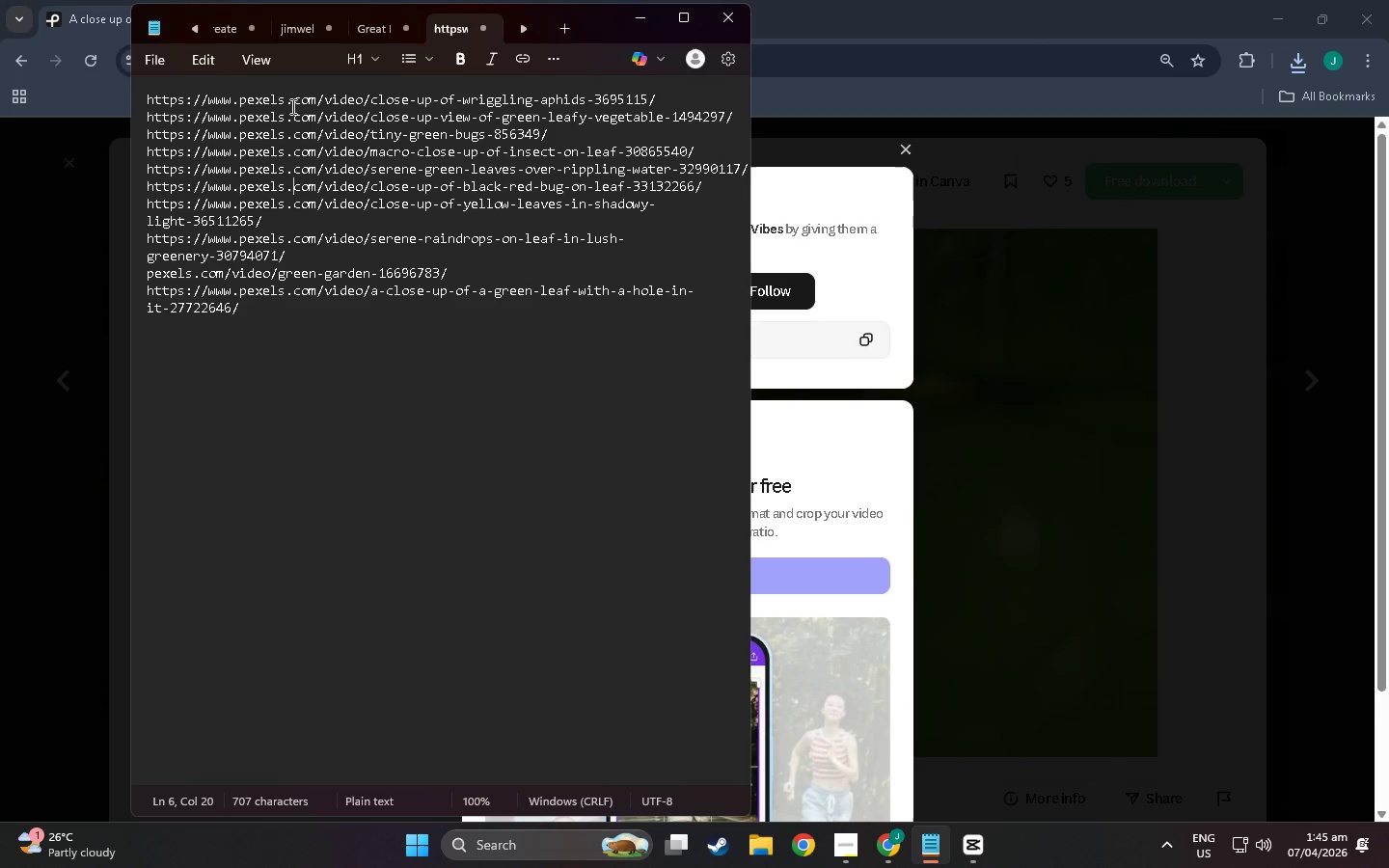 
key(ArrowDown)
 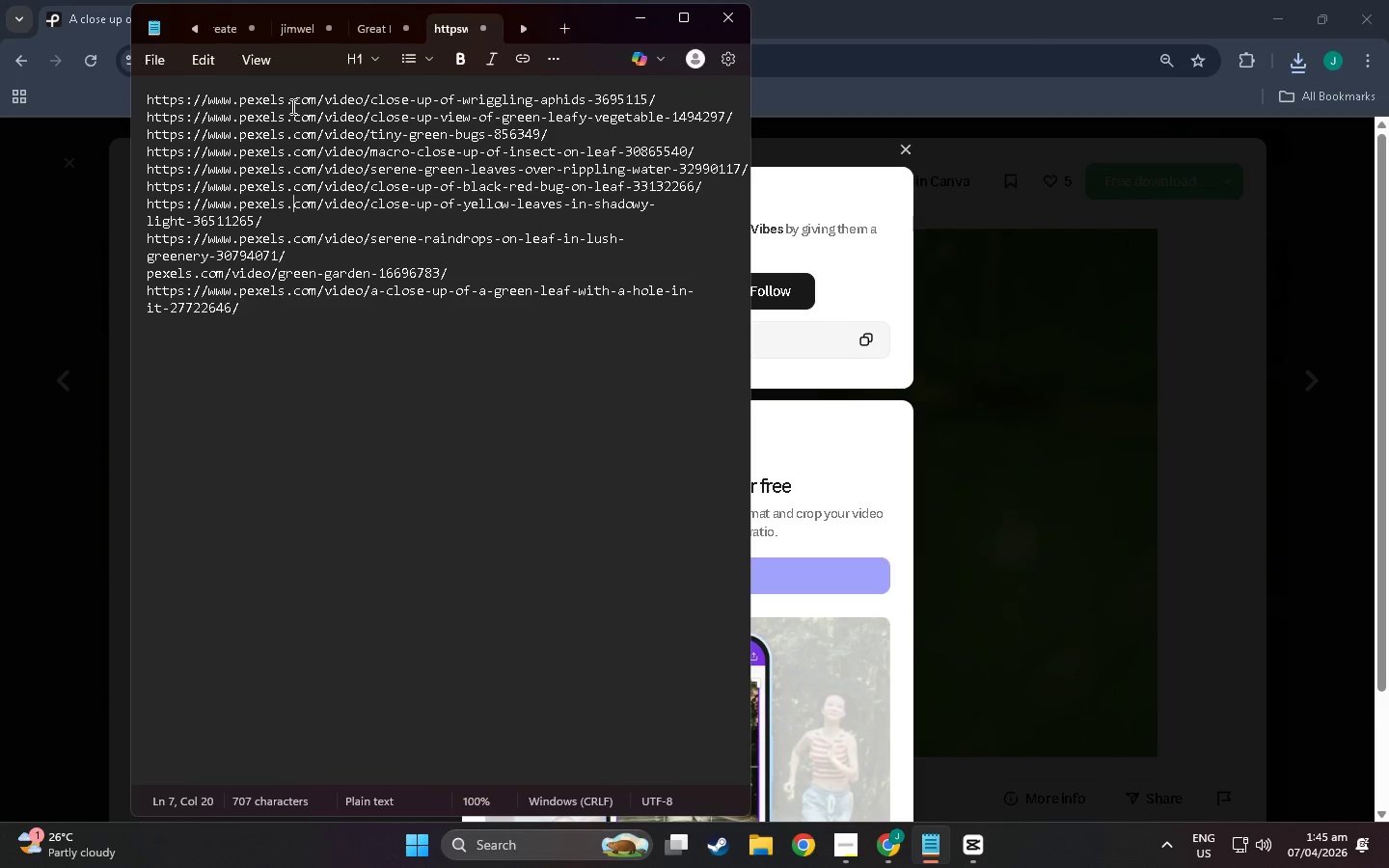 
key(ArrowDown)
 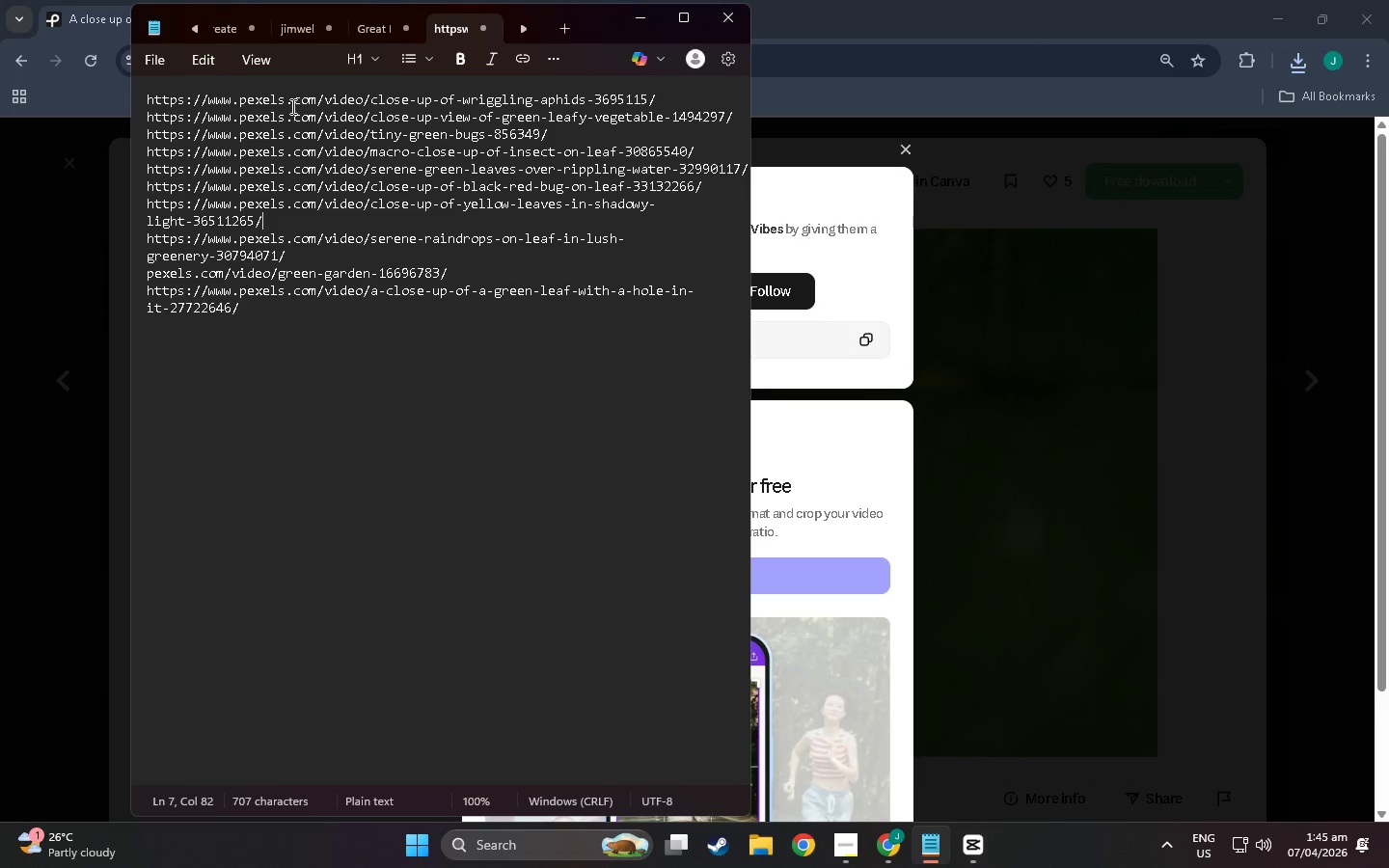 
key(ArrowDown)
 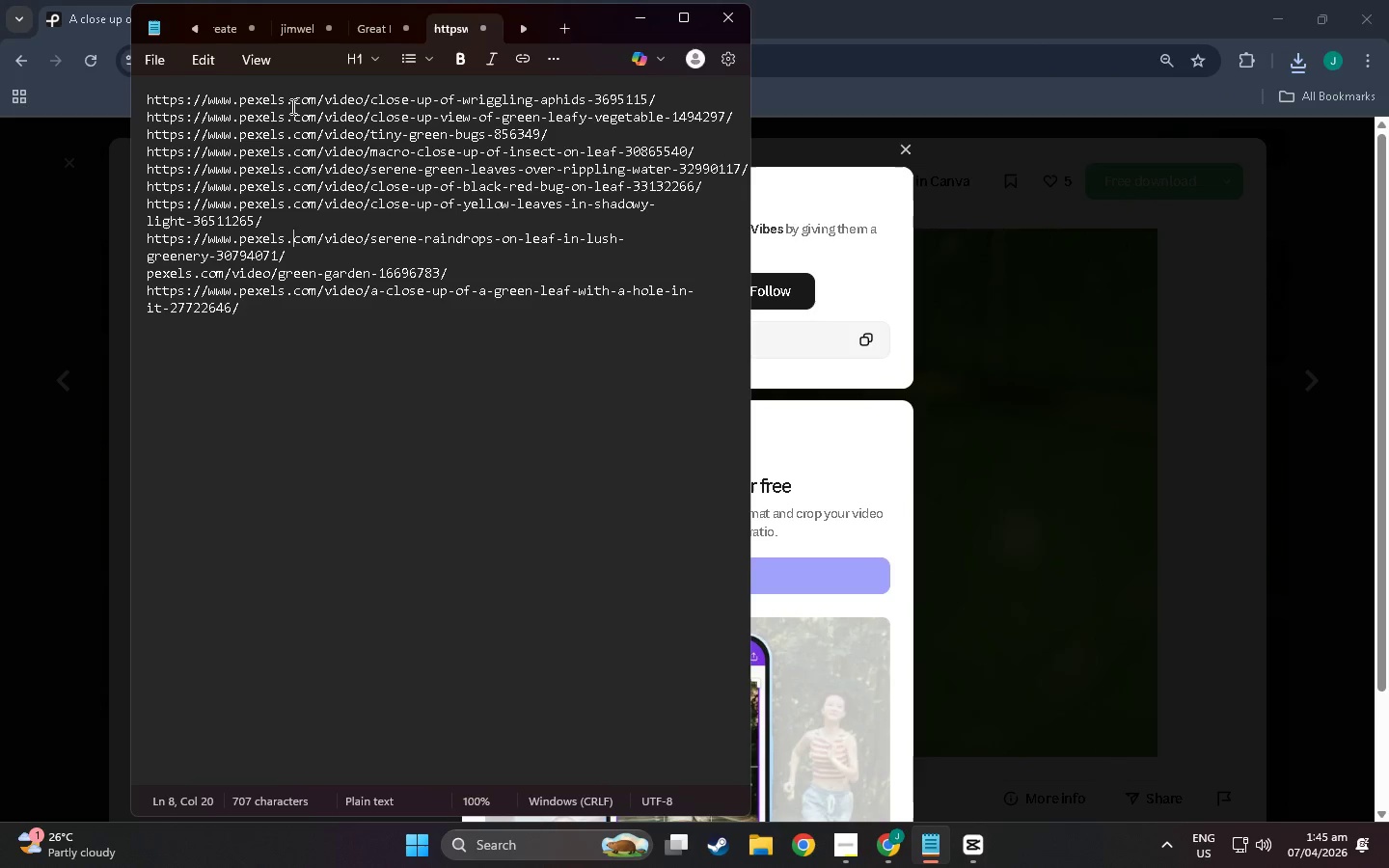 
key(ArrowDown)
 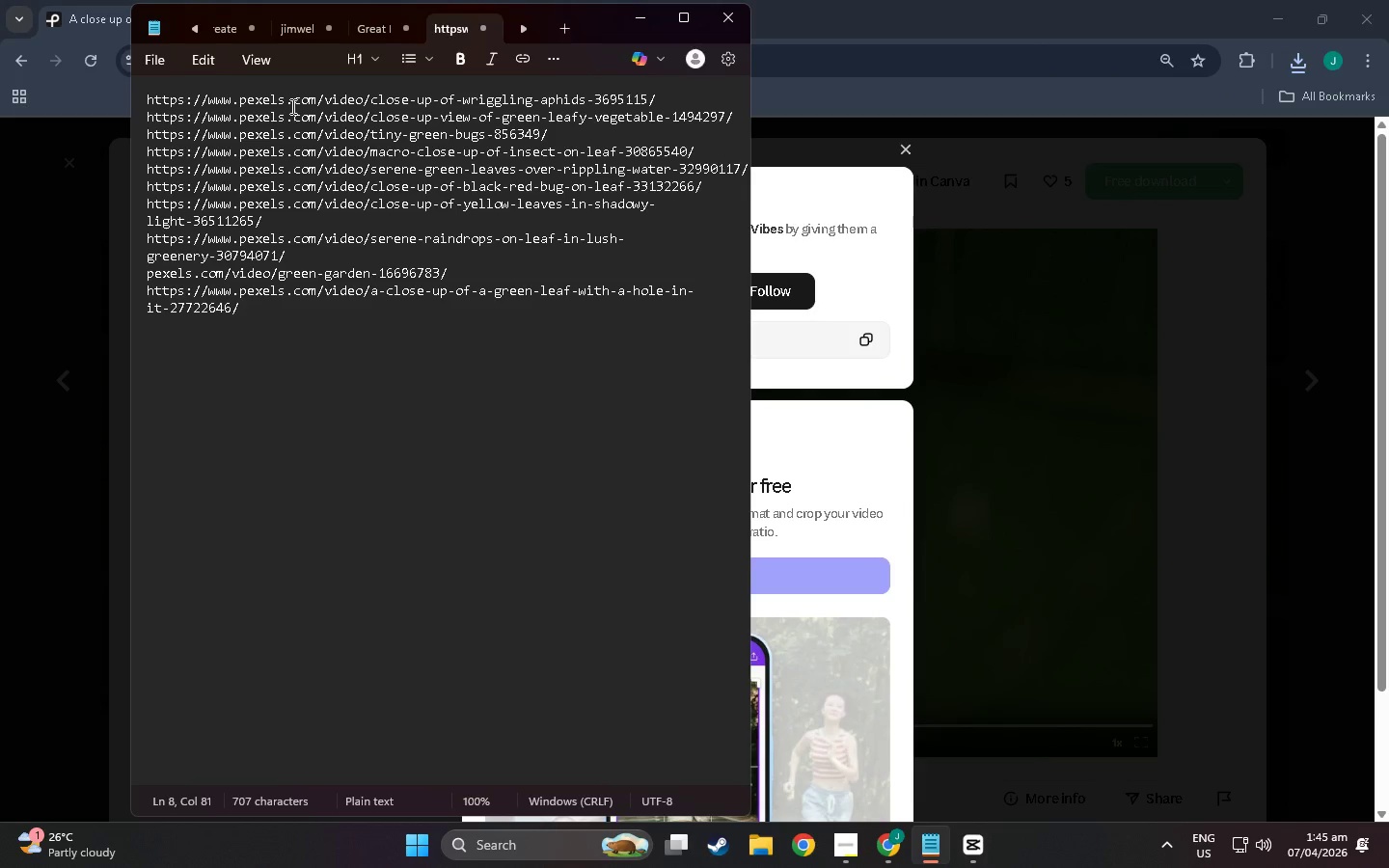 
key(ArrowDown)
 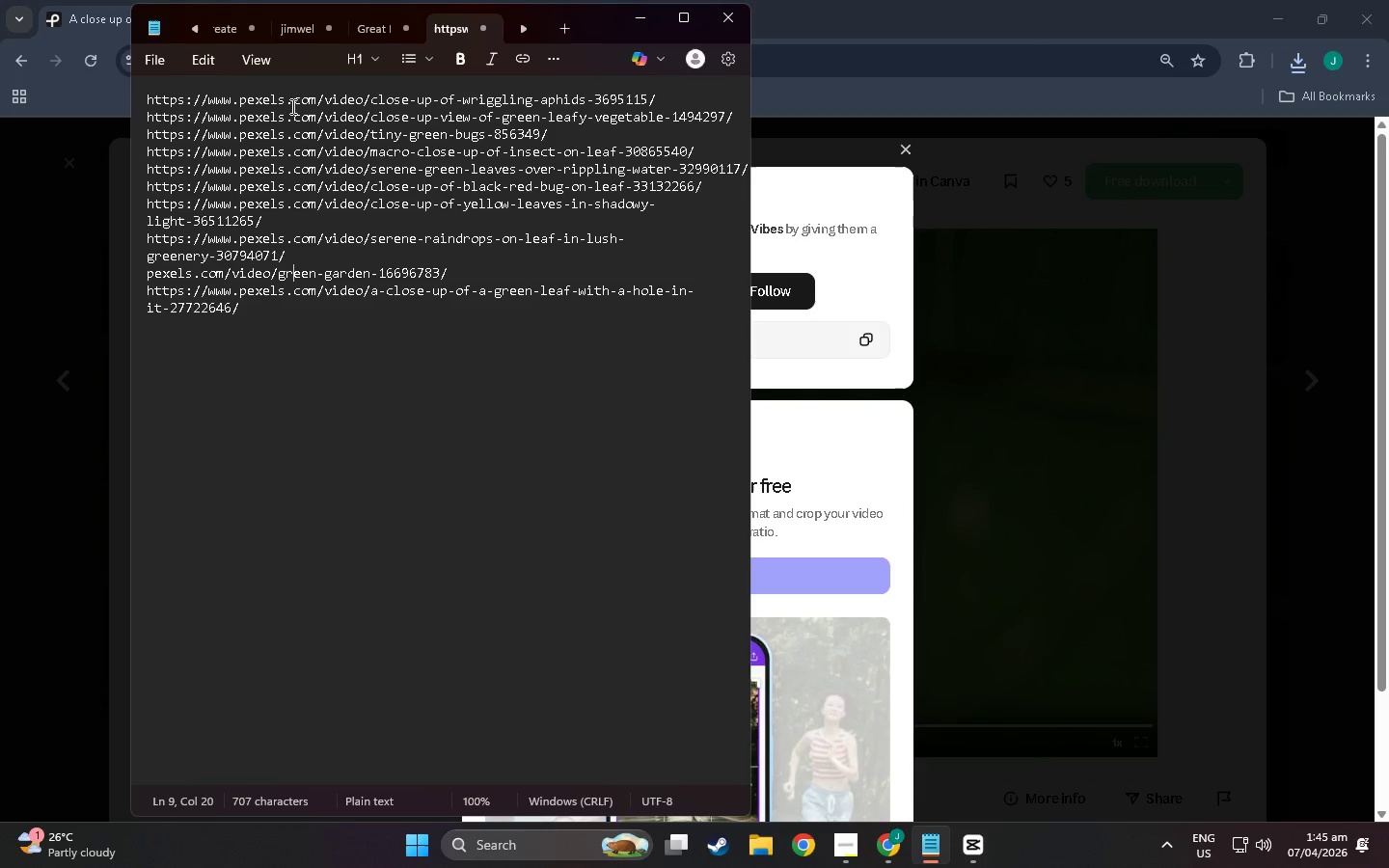 
key(ArrowDown)
 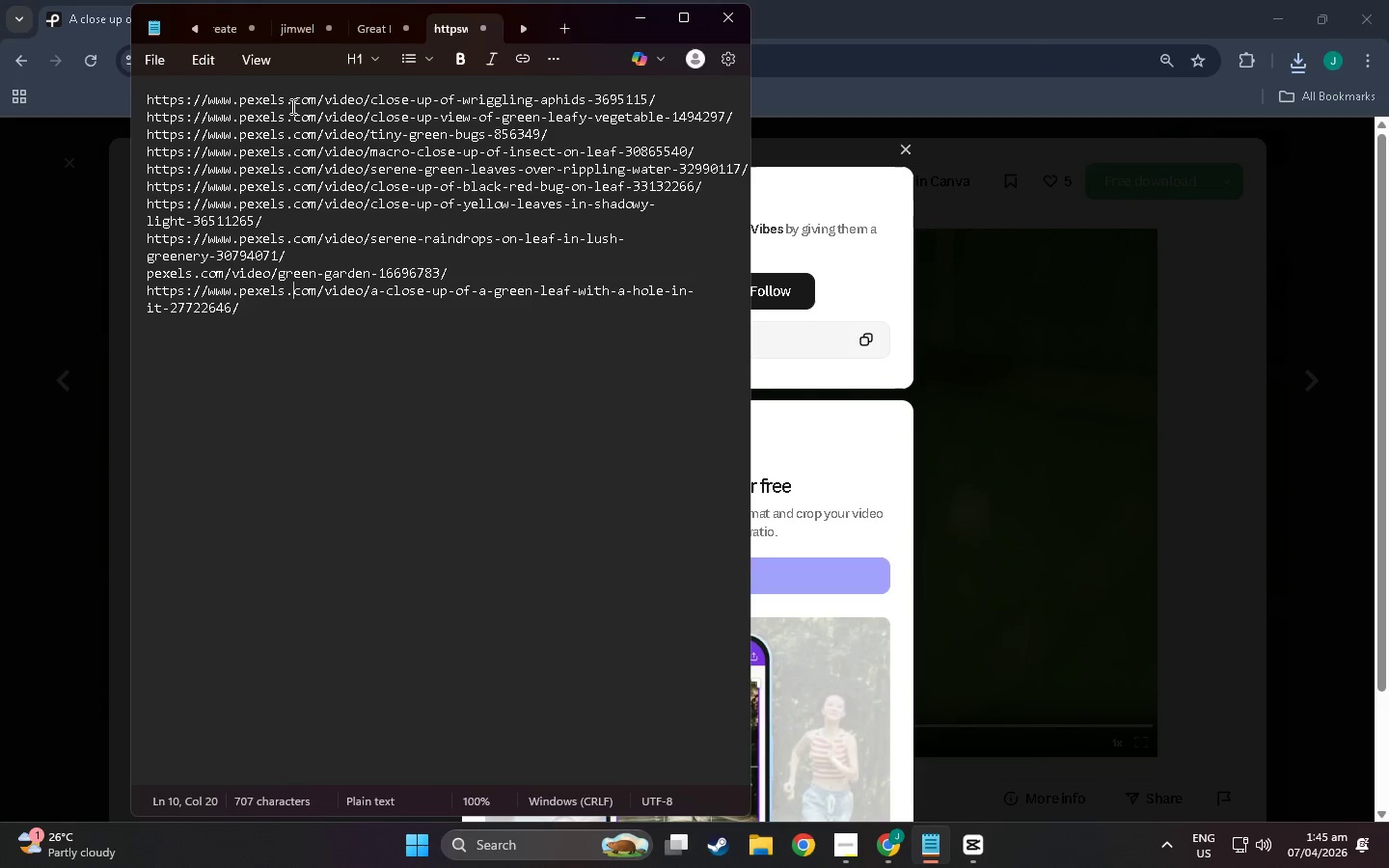 
key(ArrowUp)
 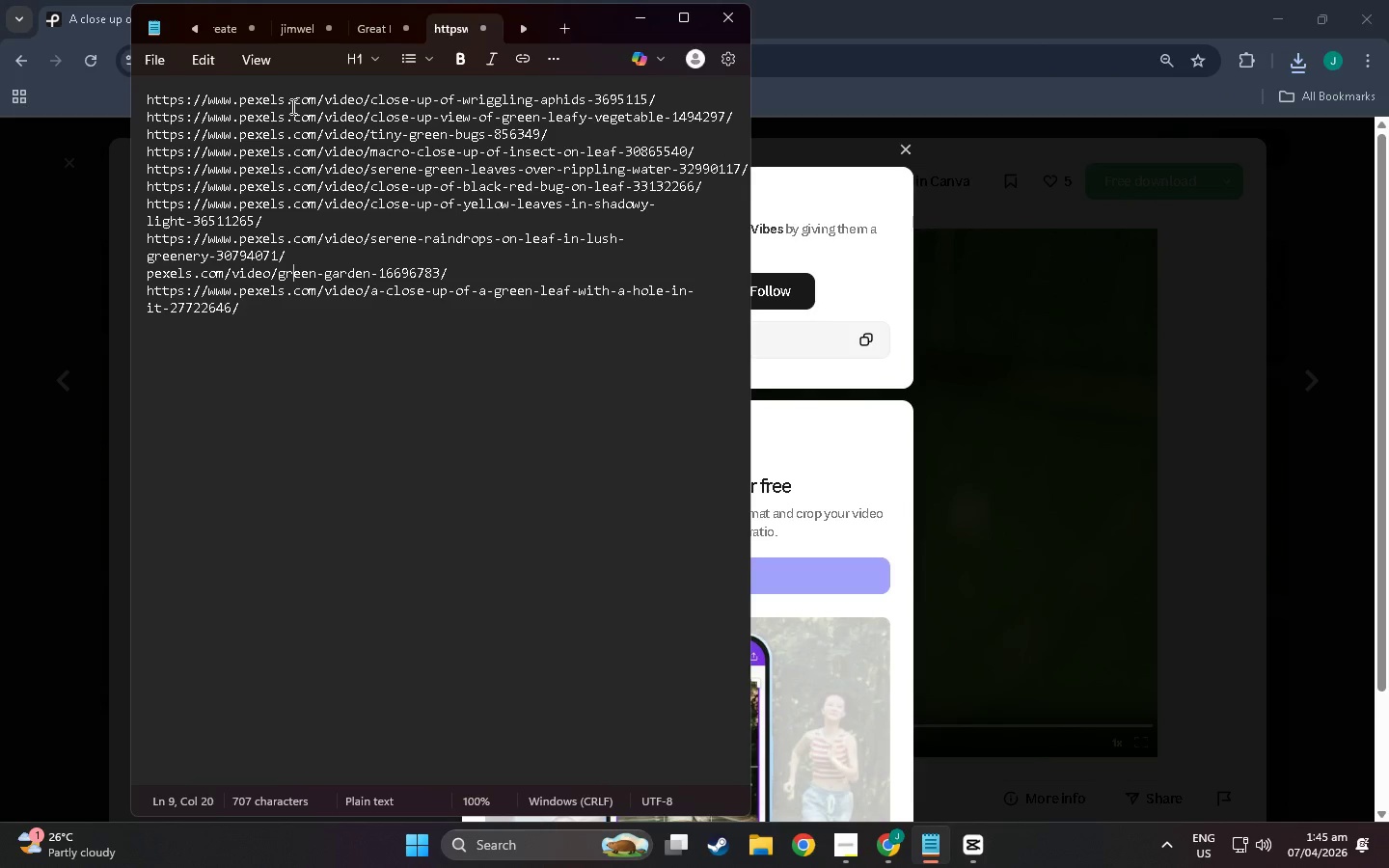 
key(ArrowUp)
 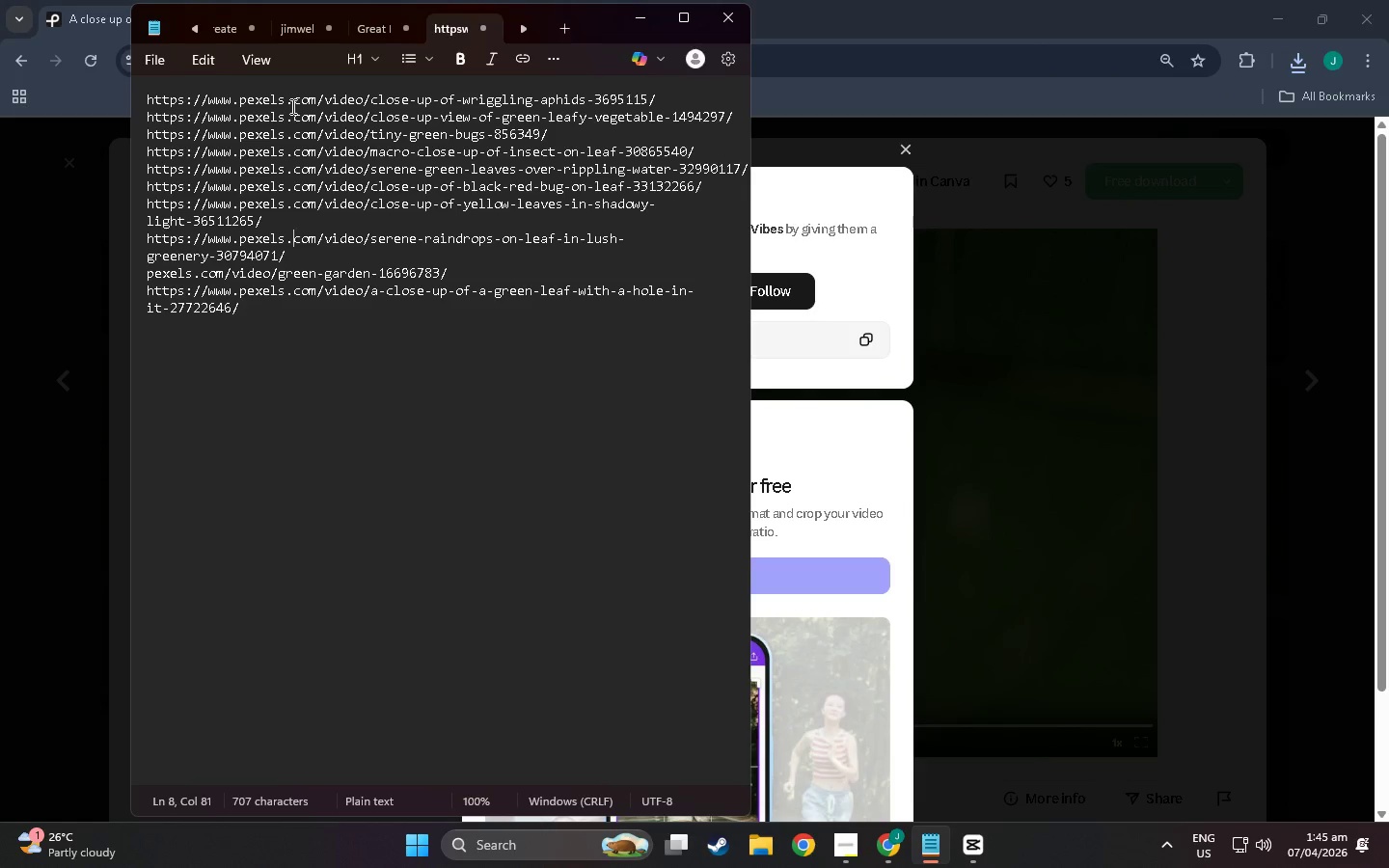 
key(ArrowUp)
 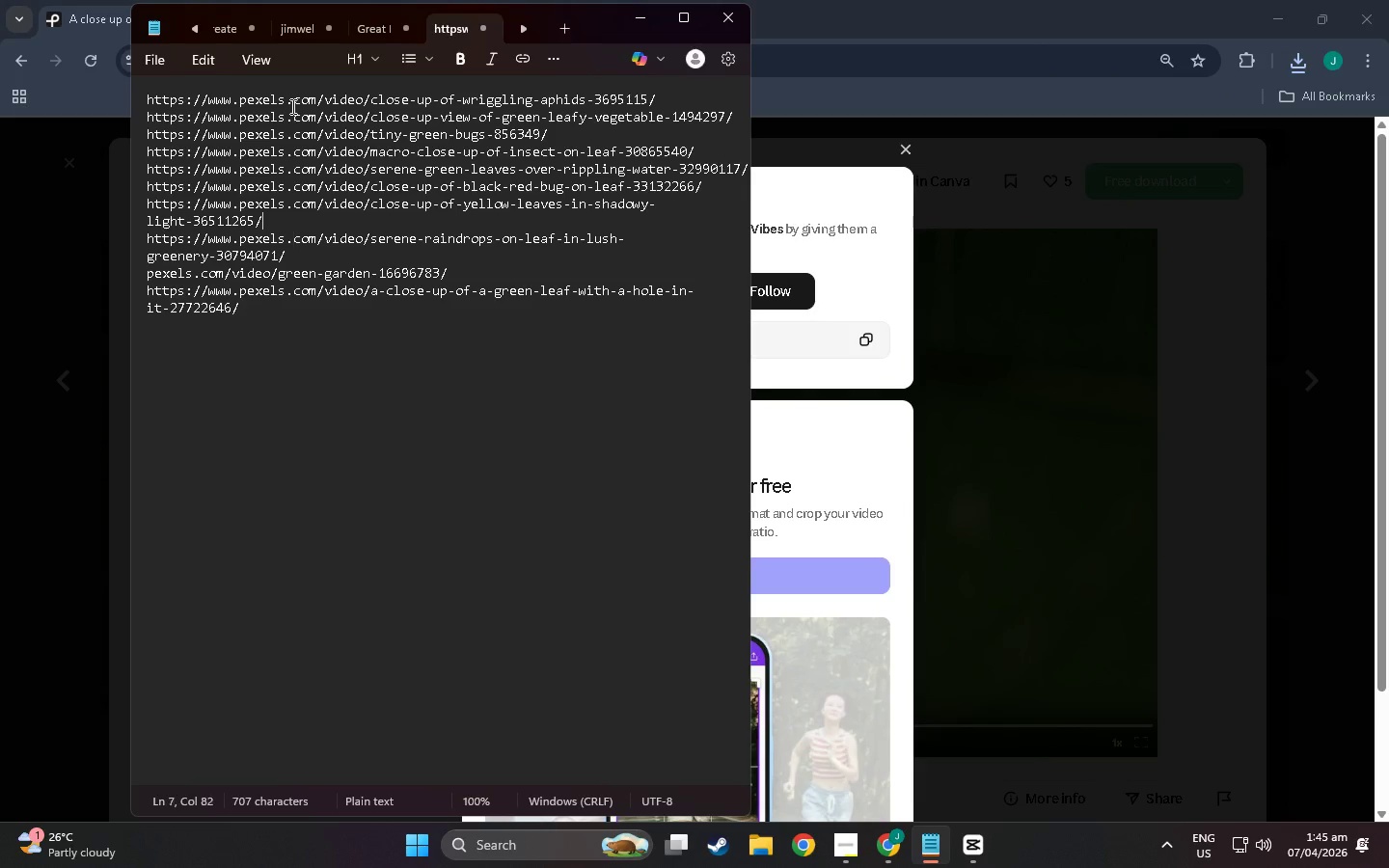 
key(ArrowUp)
 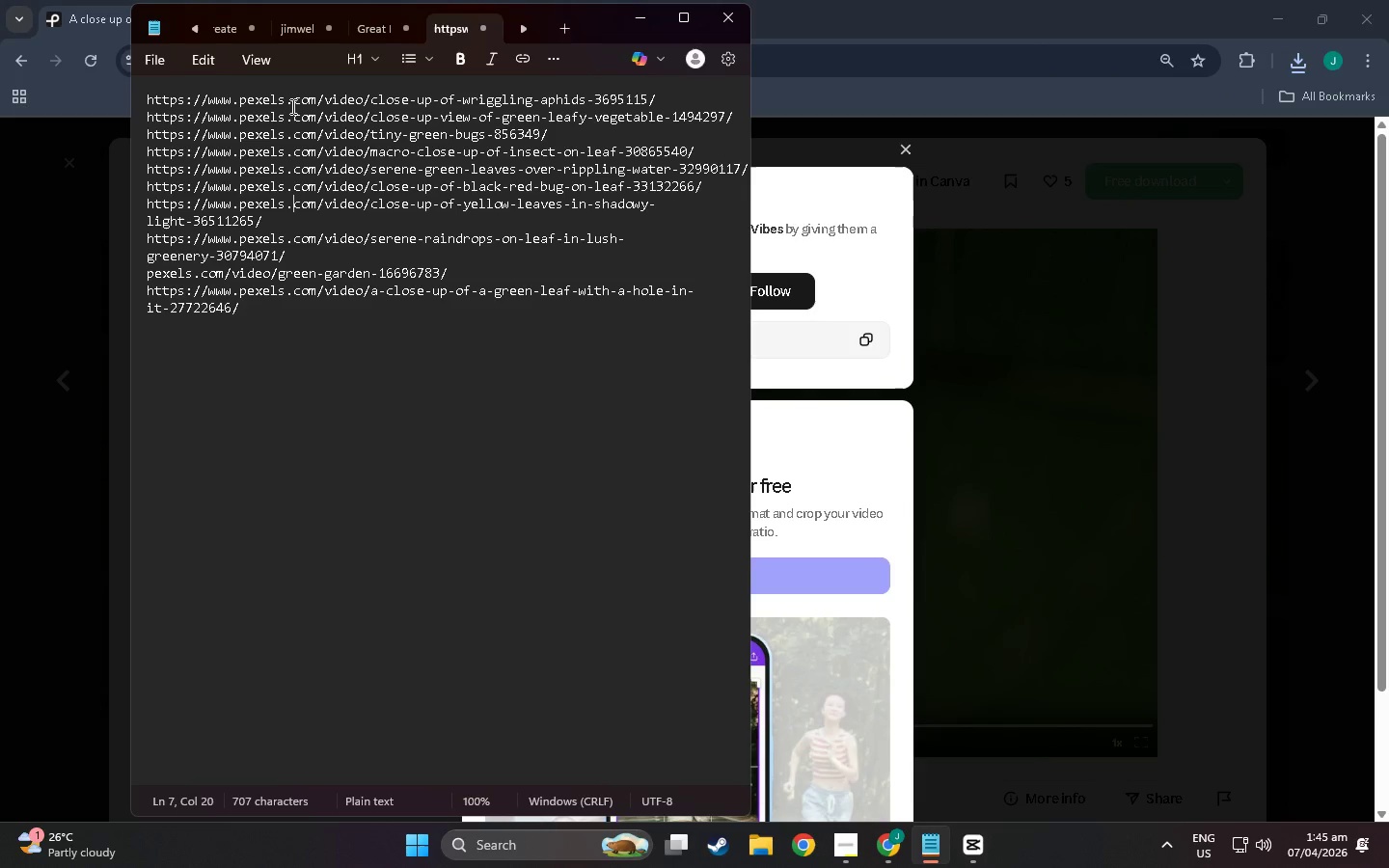 
key(ArrowUp)
 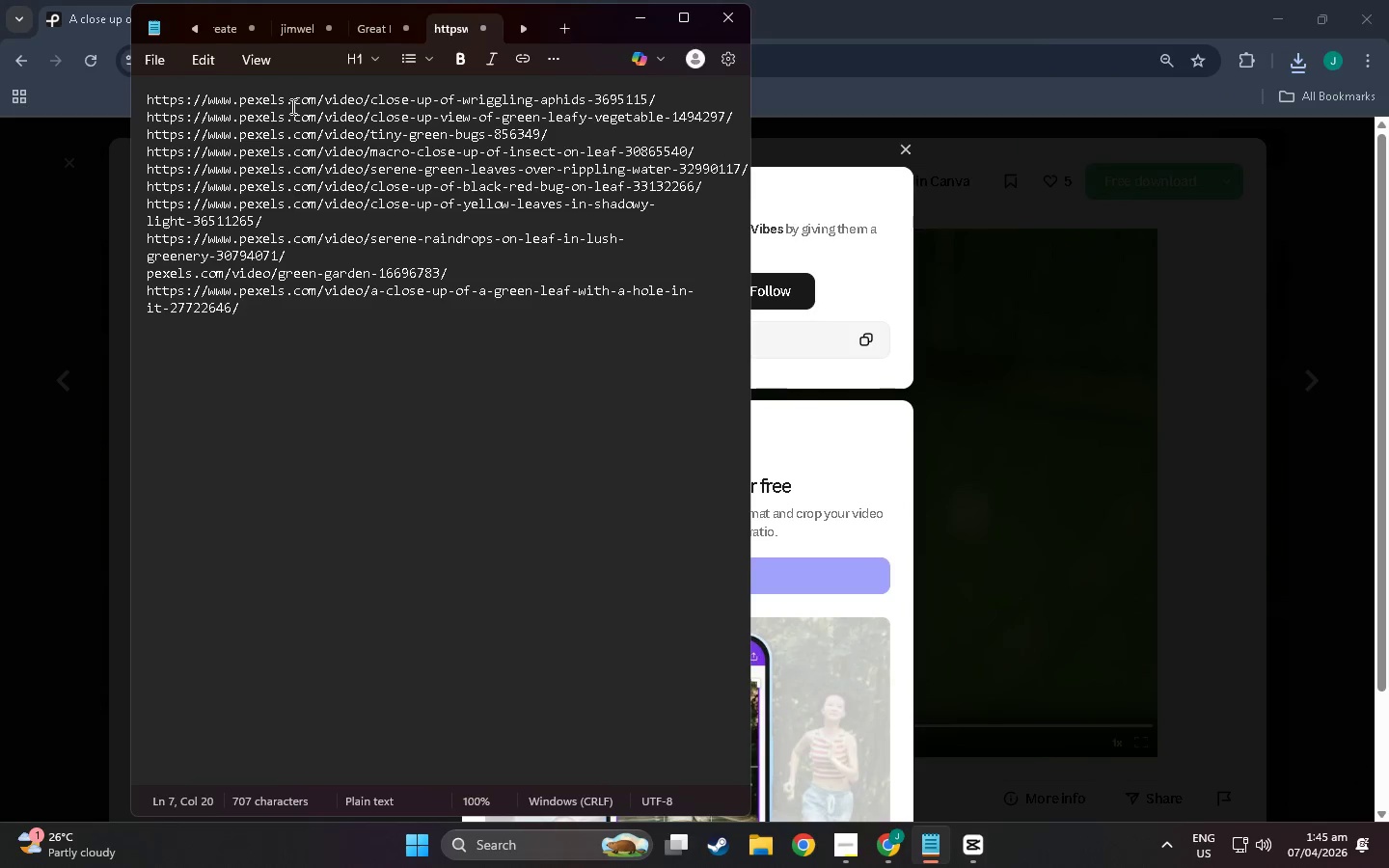 
key(ArrowUp)
 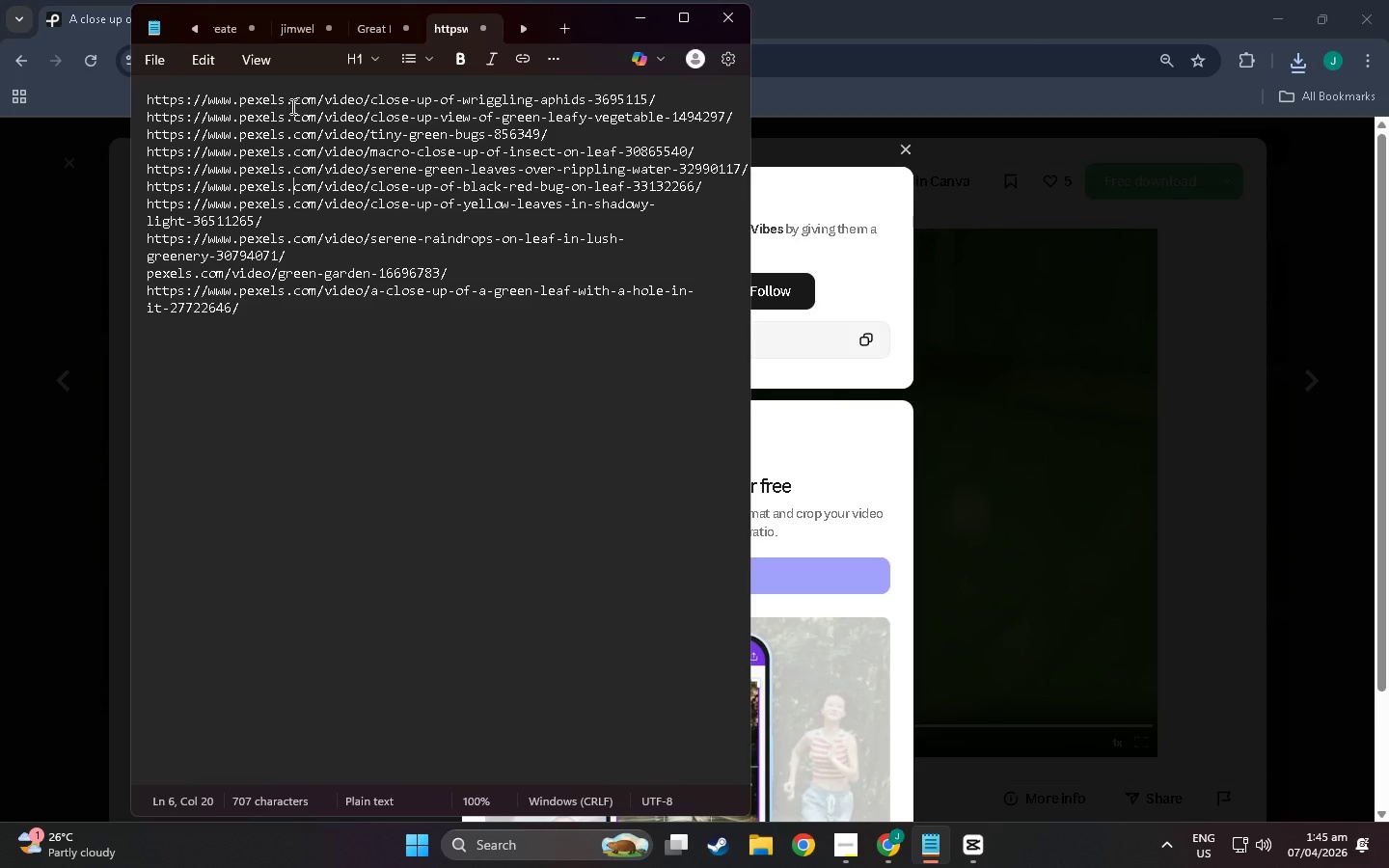 
key(ArrowUp)
 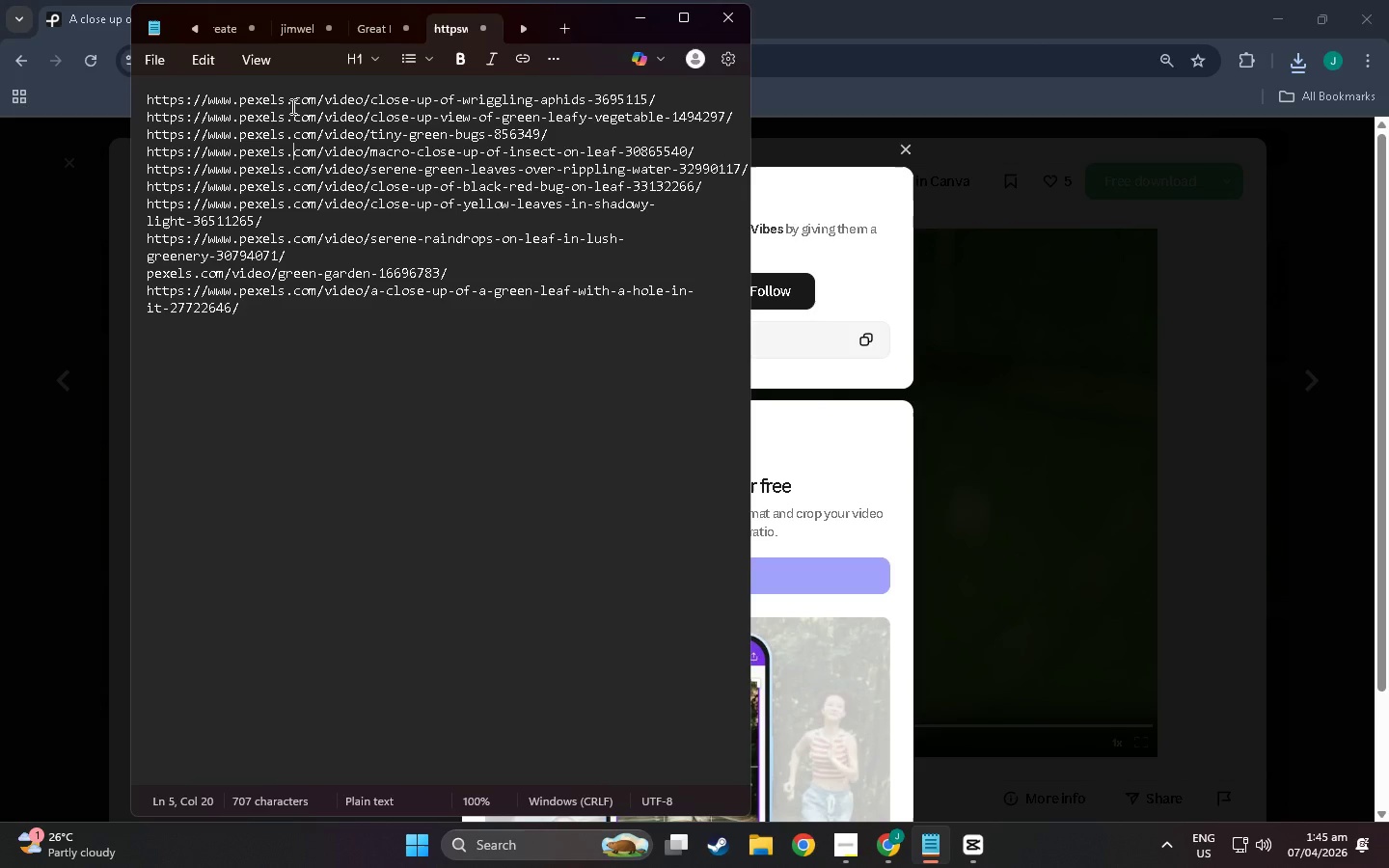 
key(ArrowUp)
 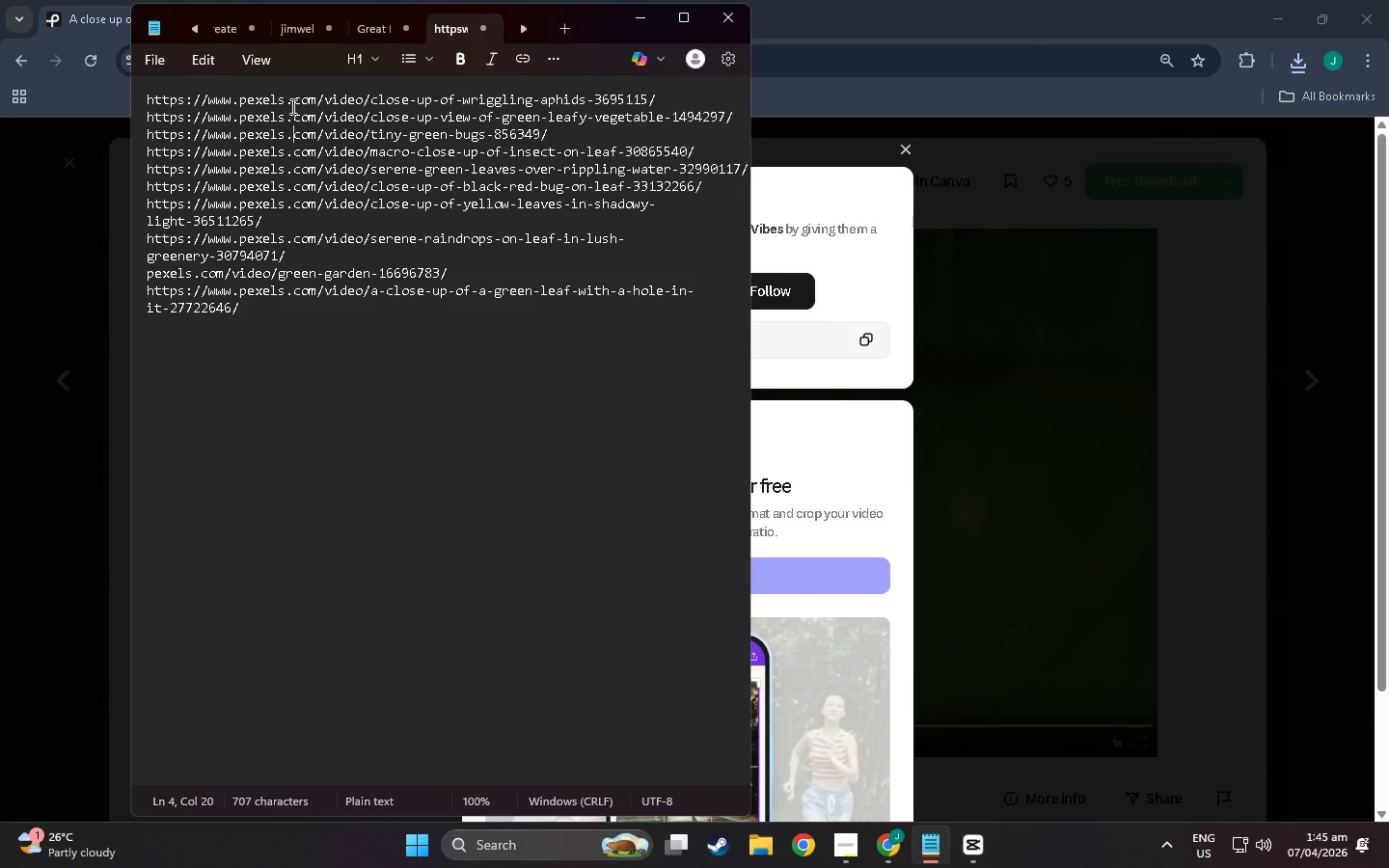 
key(ArrowUp)
 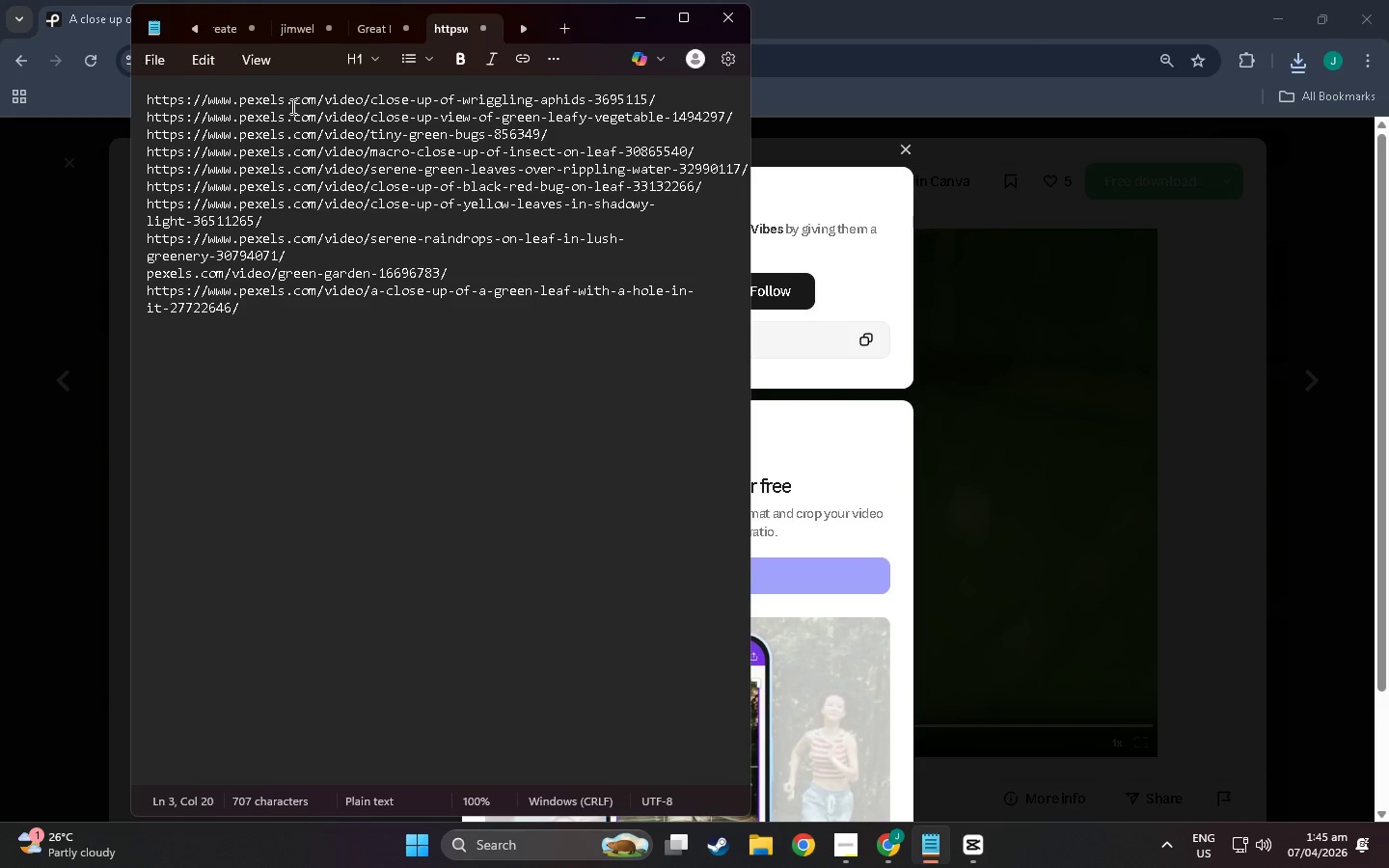 
key(ArrowUp)
 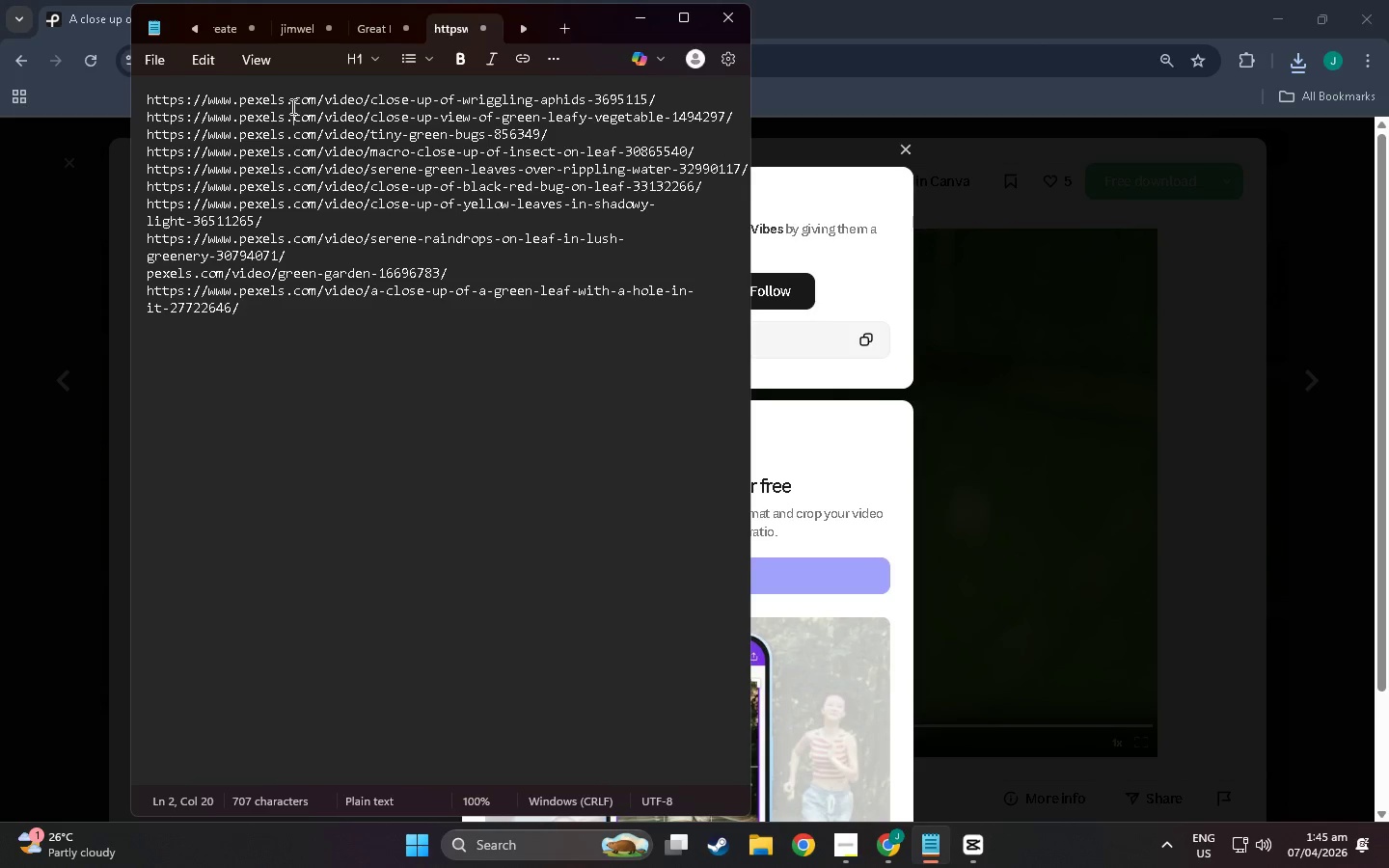 
key(ArrowUp)
 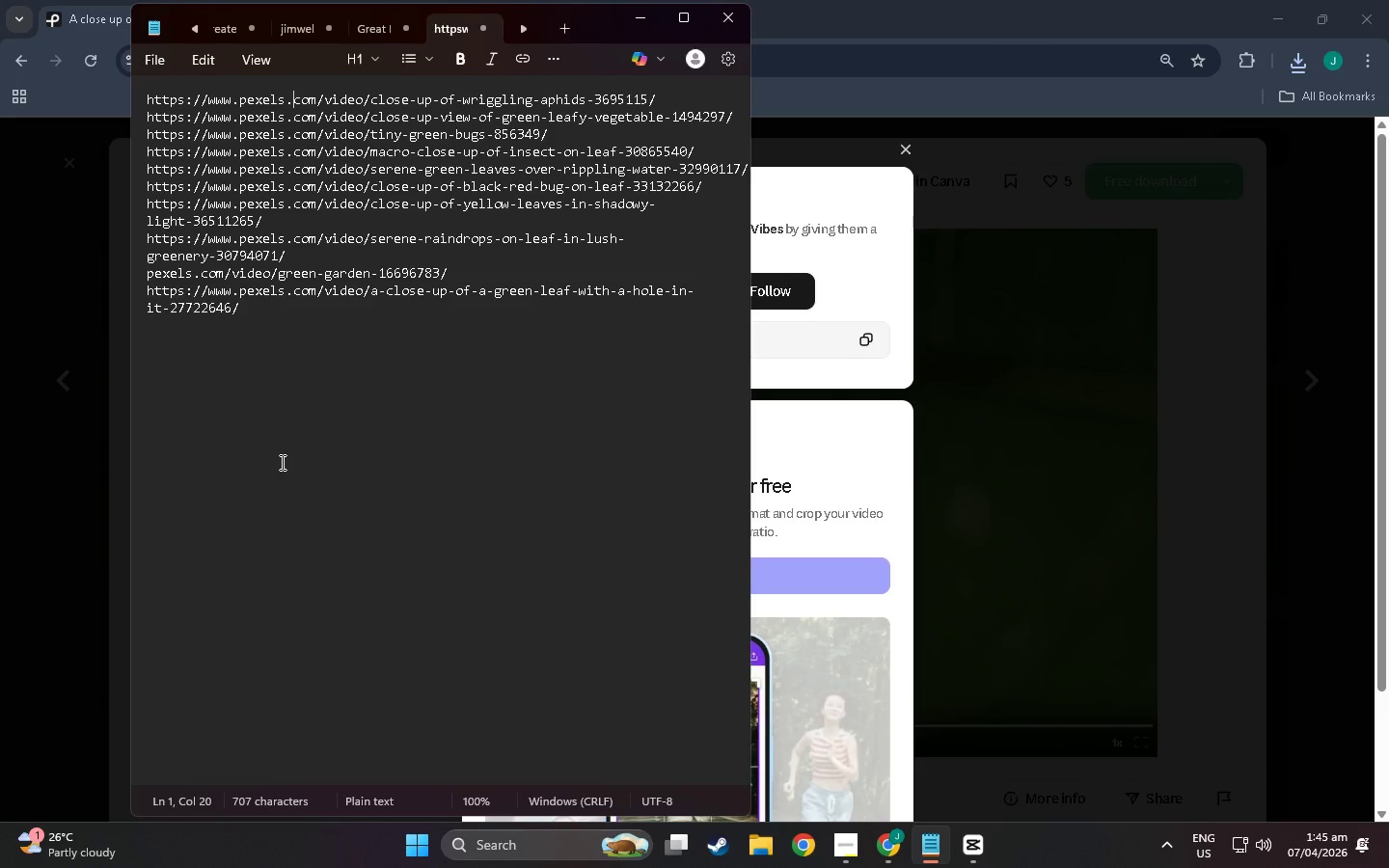 
wait(22.73)
 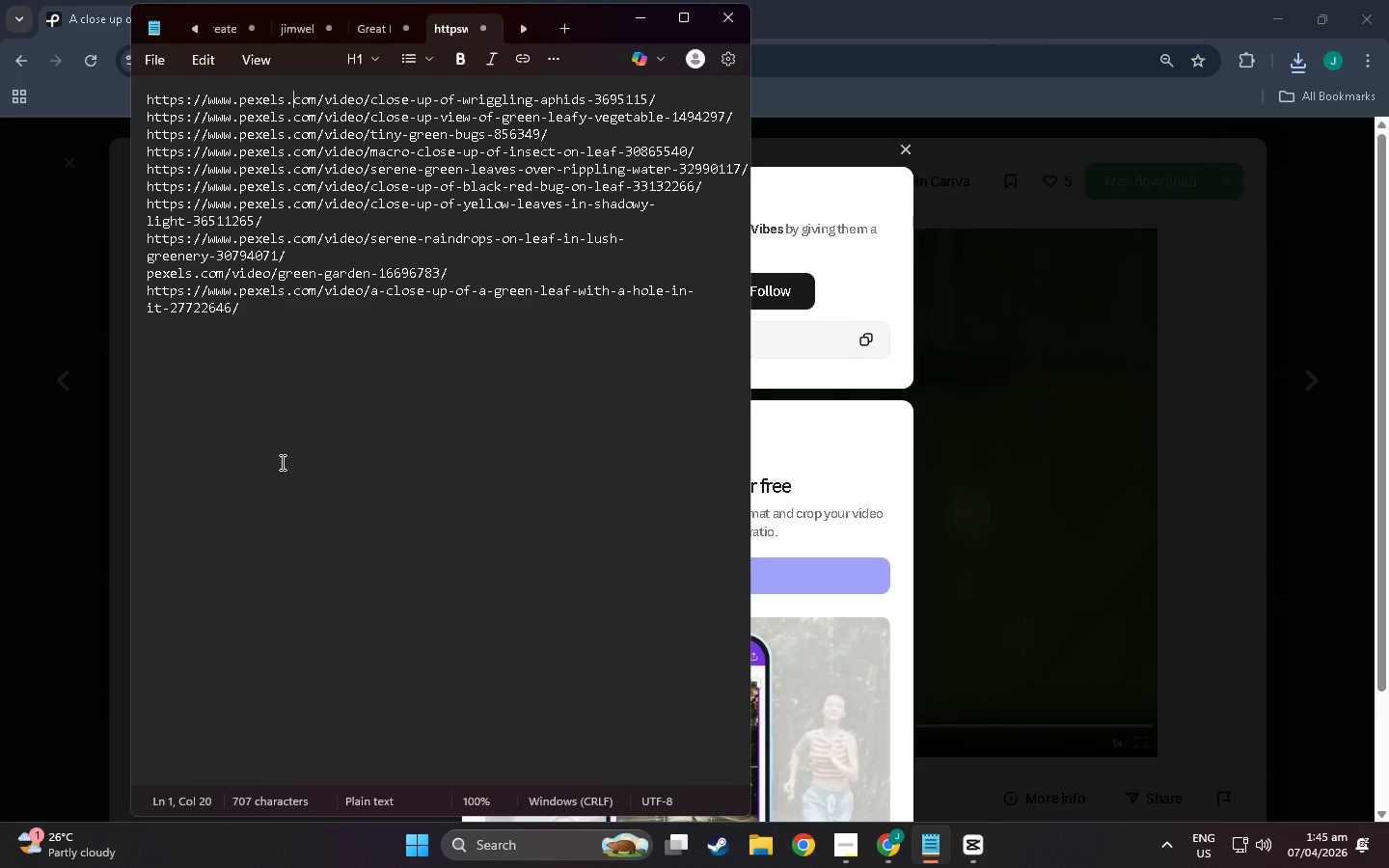 
left_click([614, 19])
 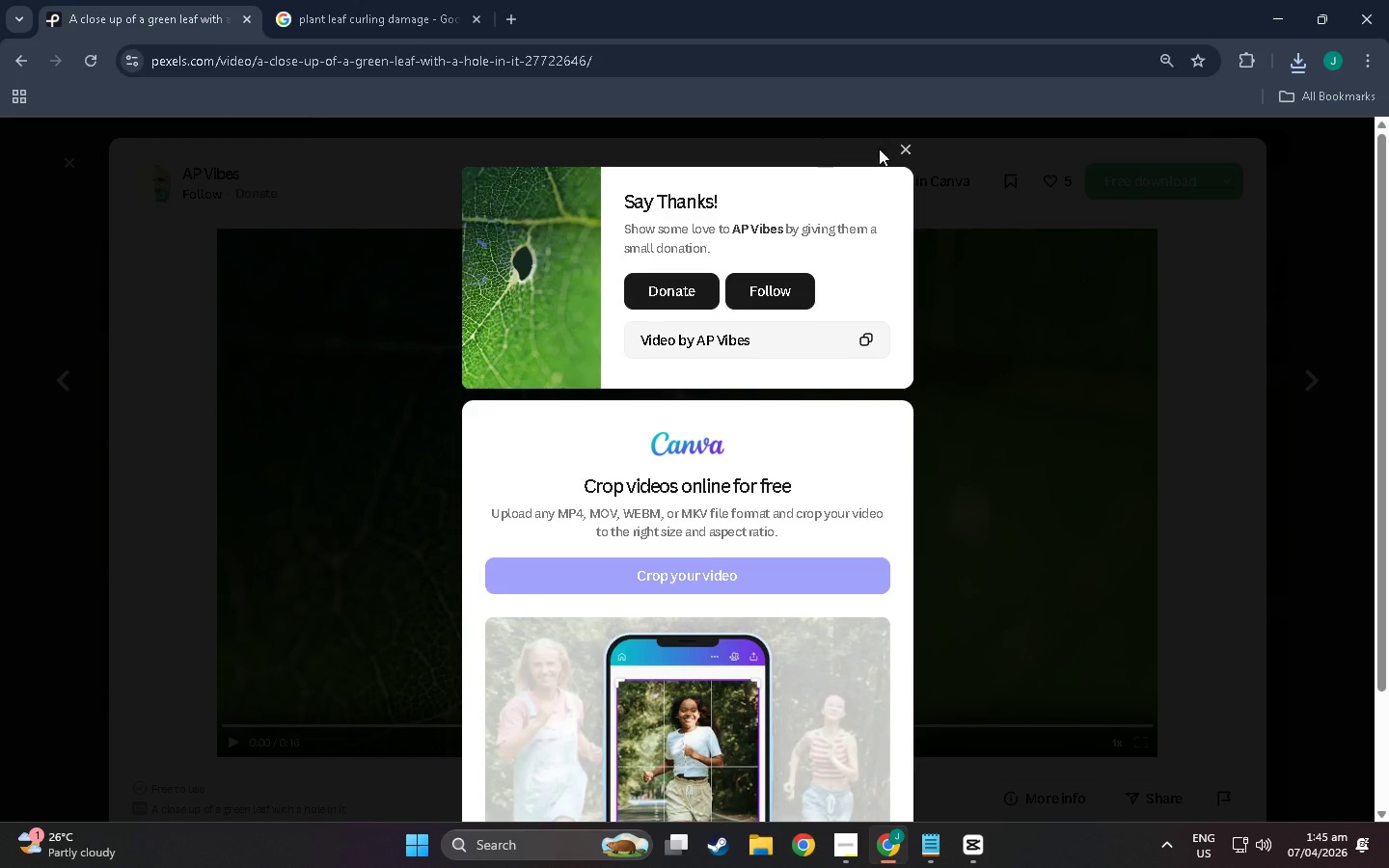 
left_click([903, 151])
 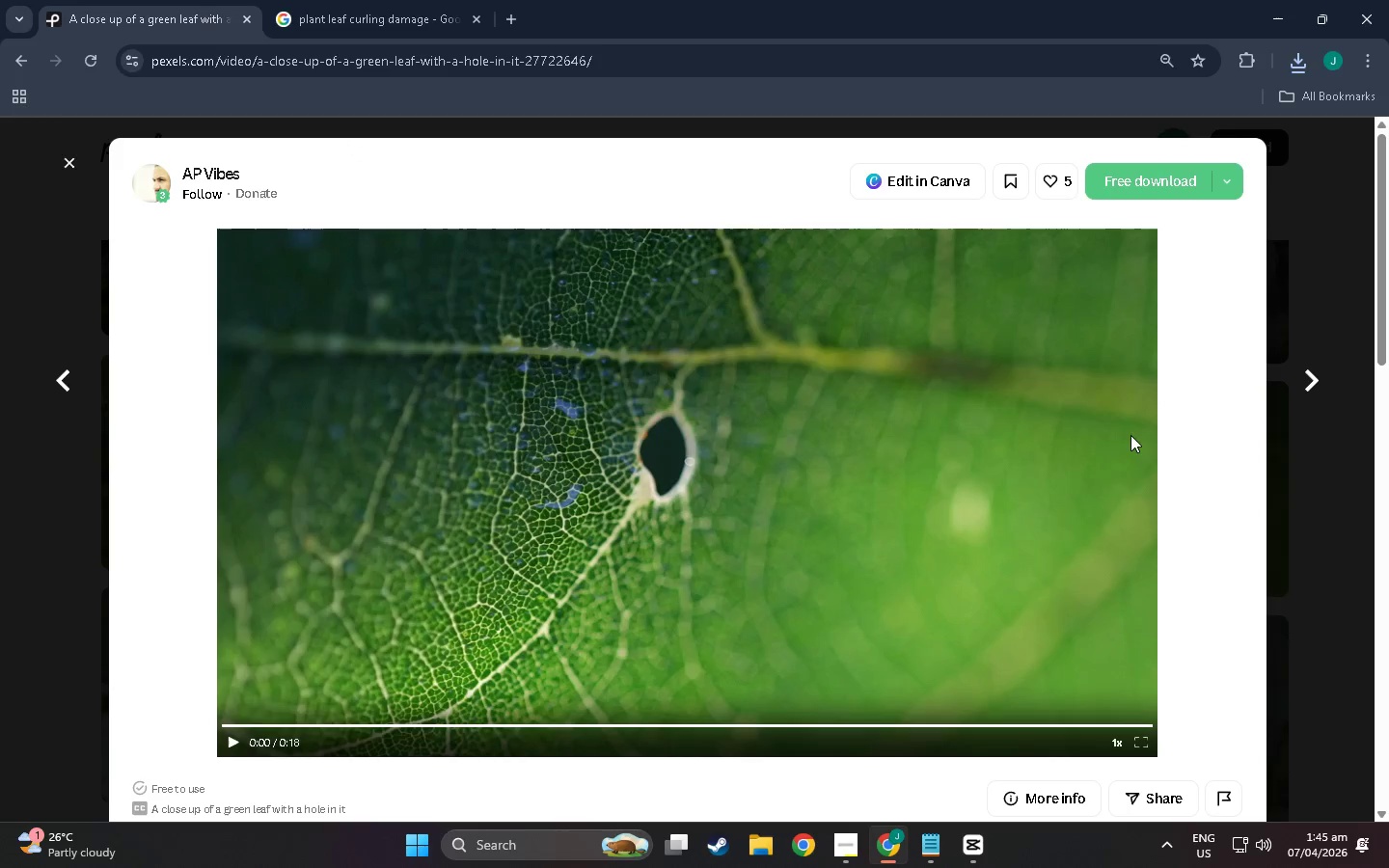 
key(Escape)
 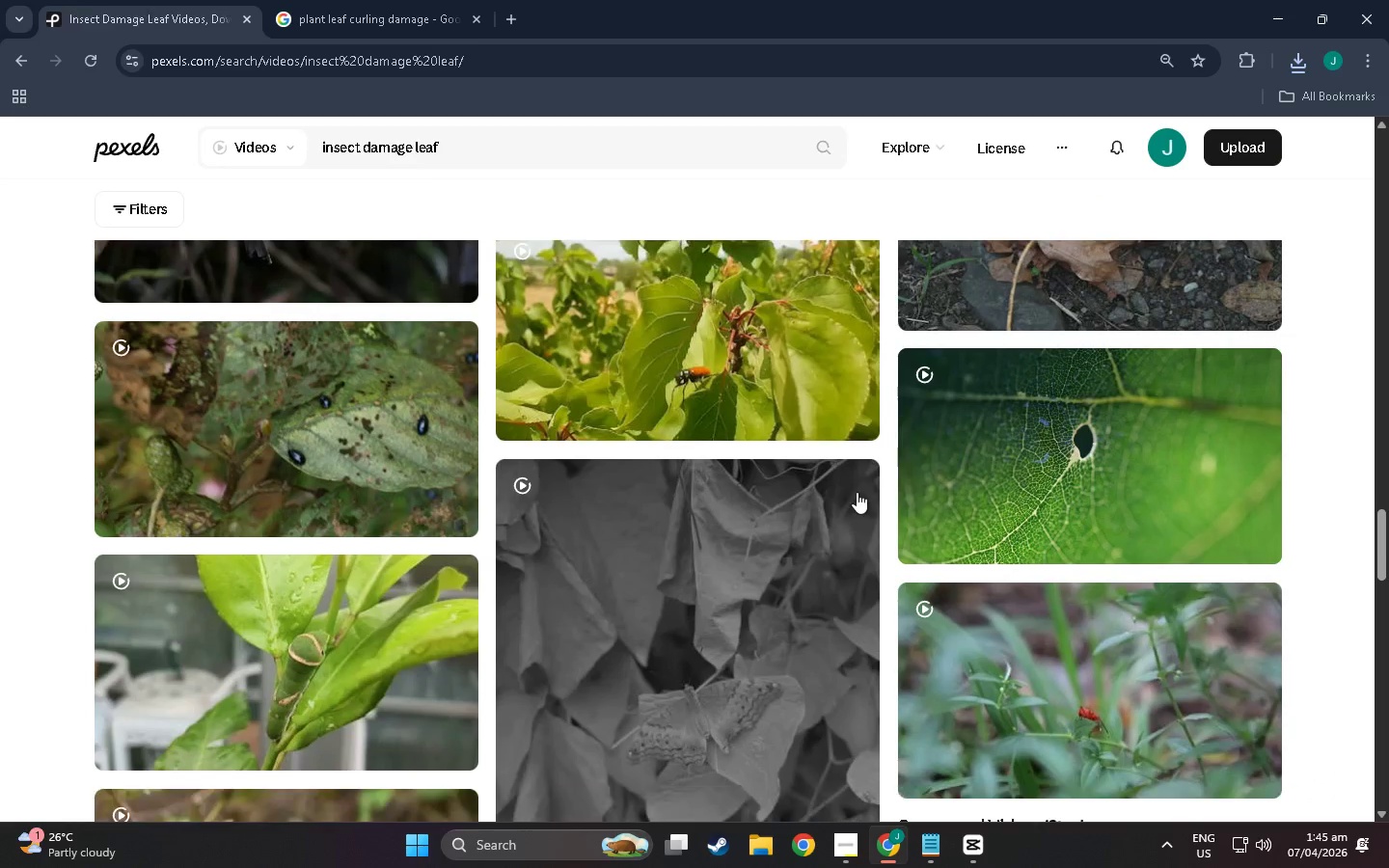 
scroll: coordinate [267, 388], scroll_direction: down, amount: 217.0
 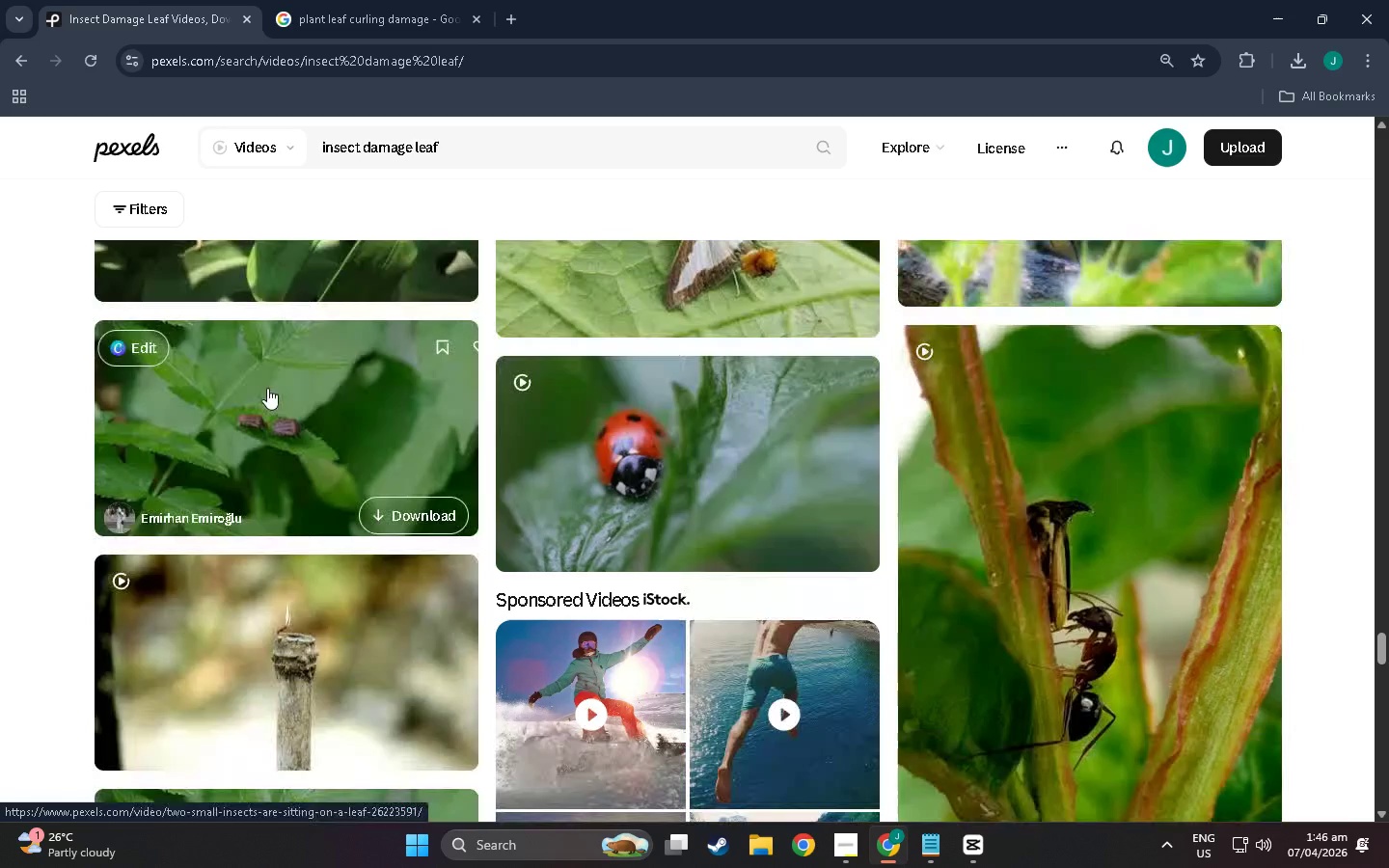 
scroll: coordinate [235, 380], scroll_direction: down, amount: 25.0
 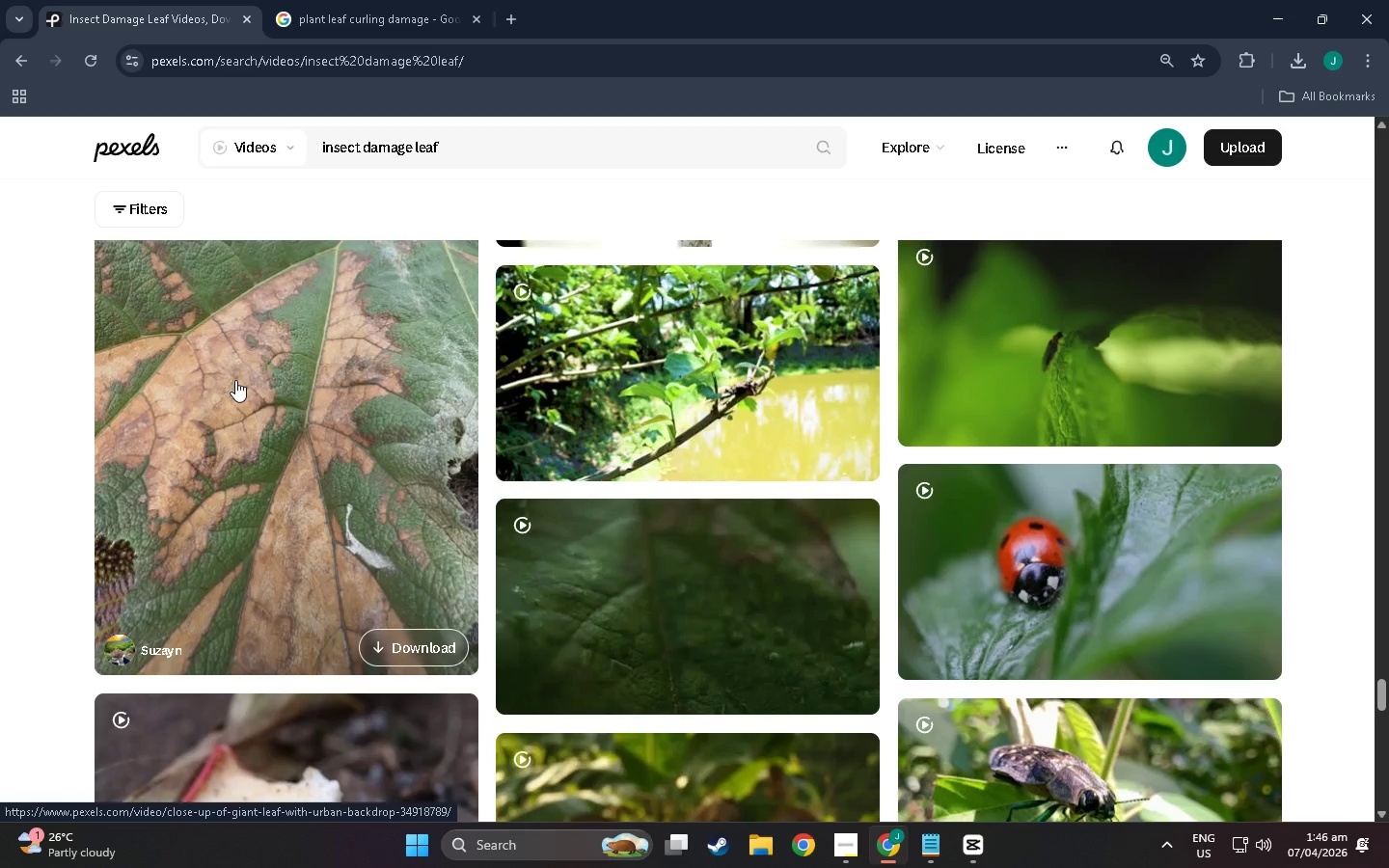 
scroll: coordinate [235, 380], scroll_direction: up, amount: 6.0
 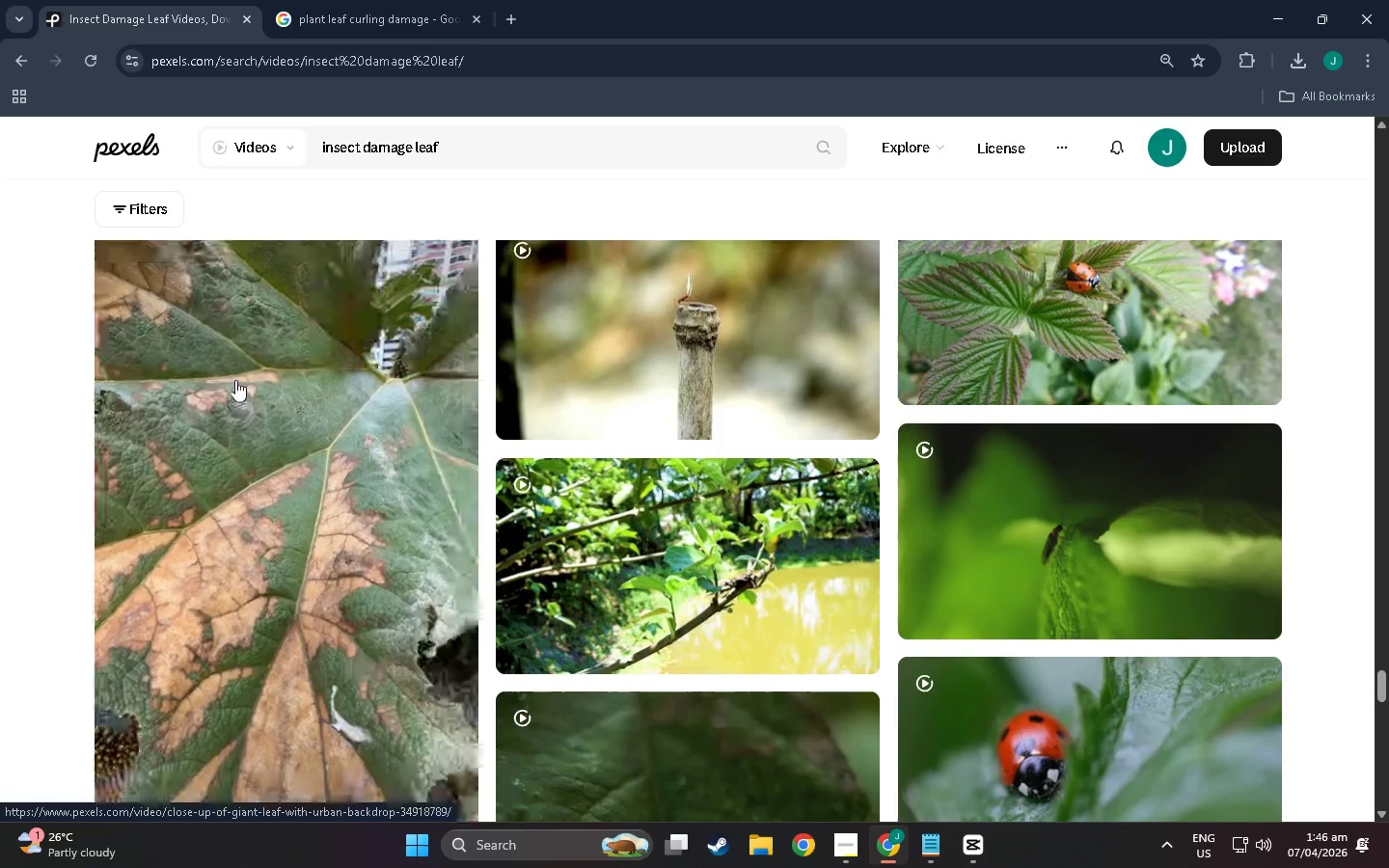 
scroll: coordinate [225, 393], scroll_direction: down, amount: 7.0
 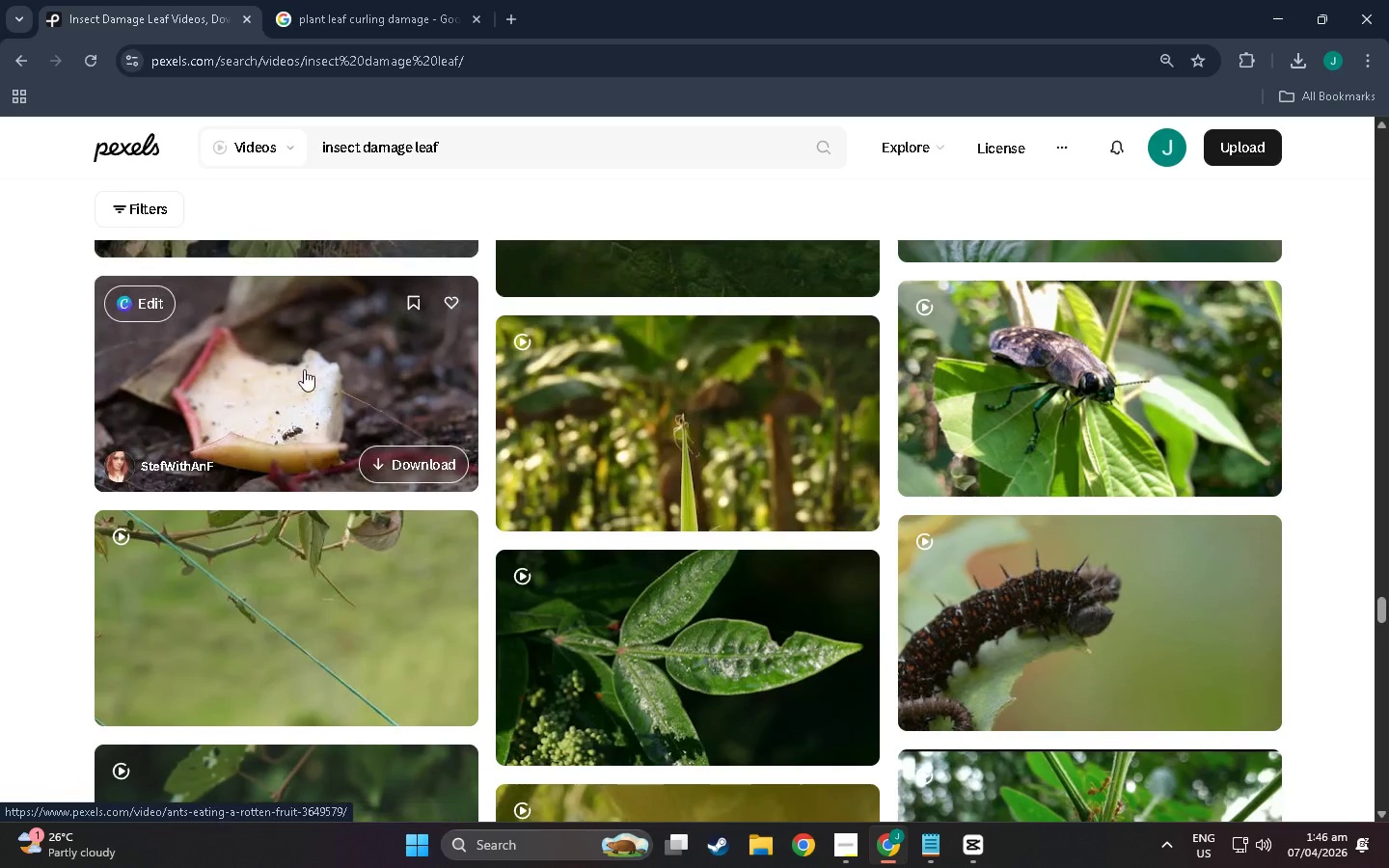 
wait(5.28)
 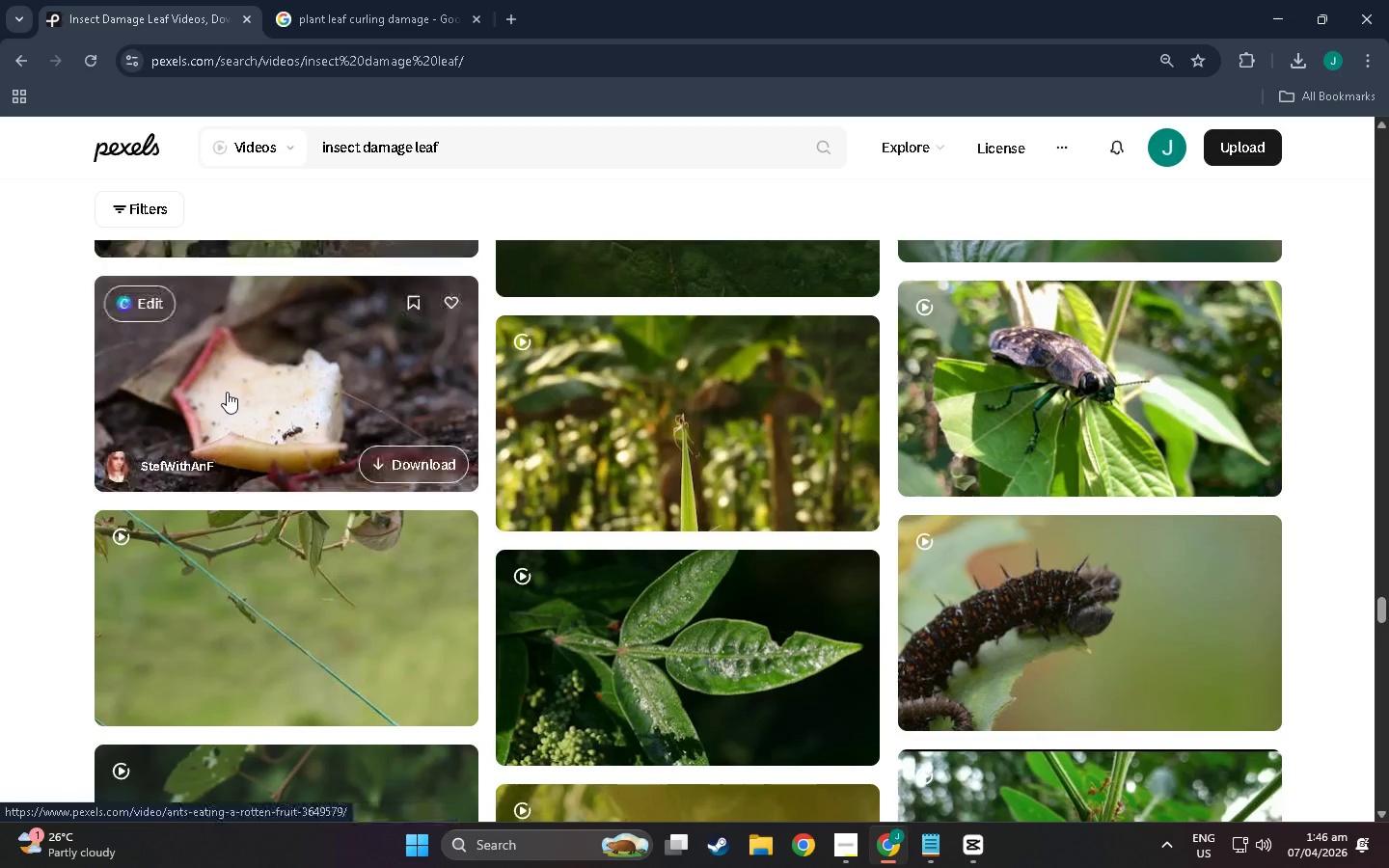 
scroll: coordinate [304, 369], scroll_direction: down, amount: 14.0
 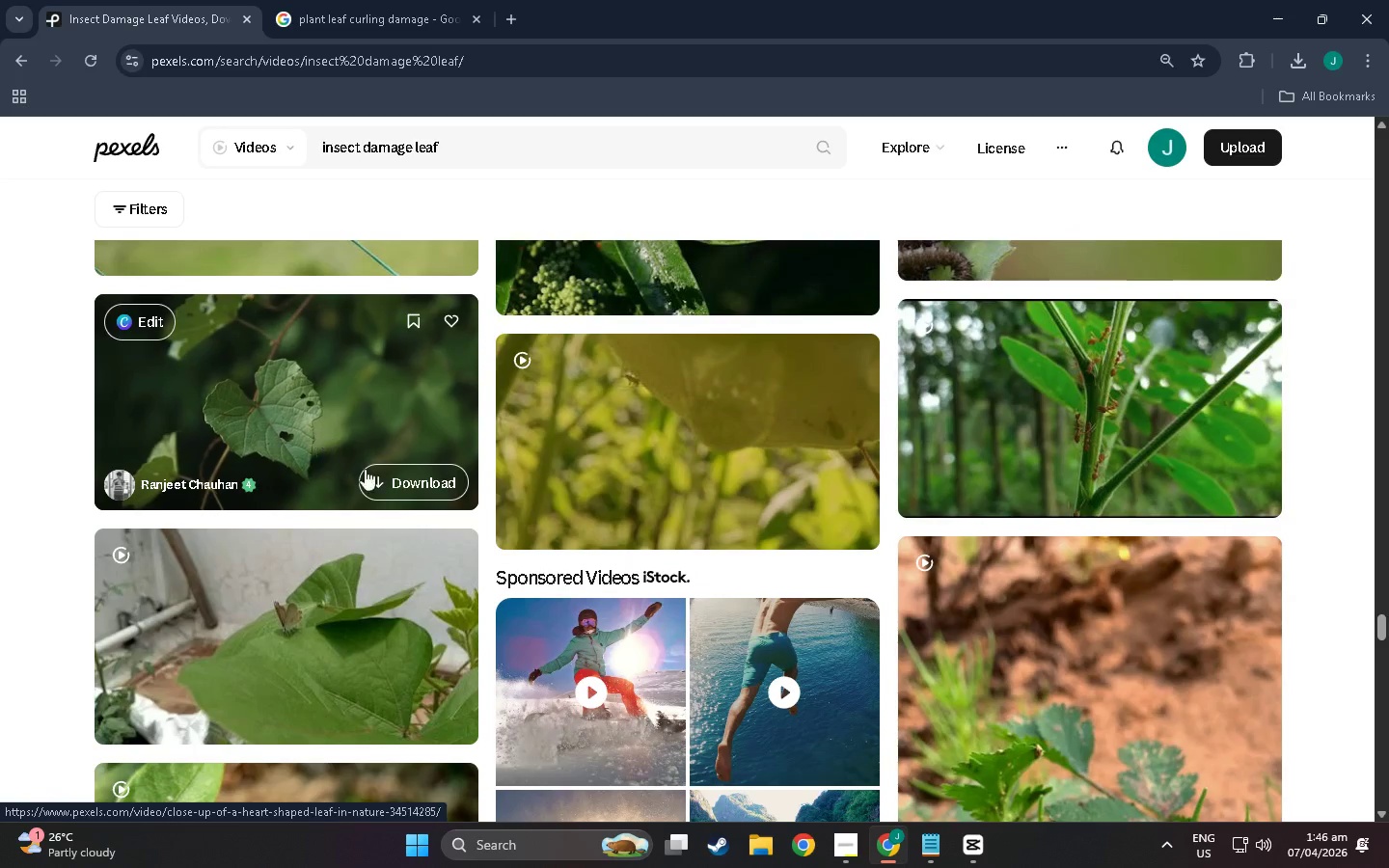 
left_click([395, 487])
 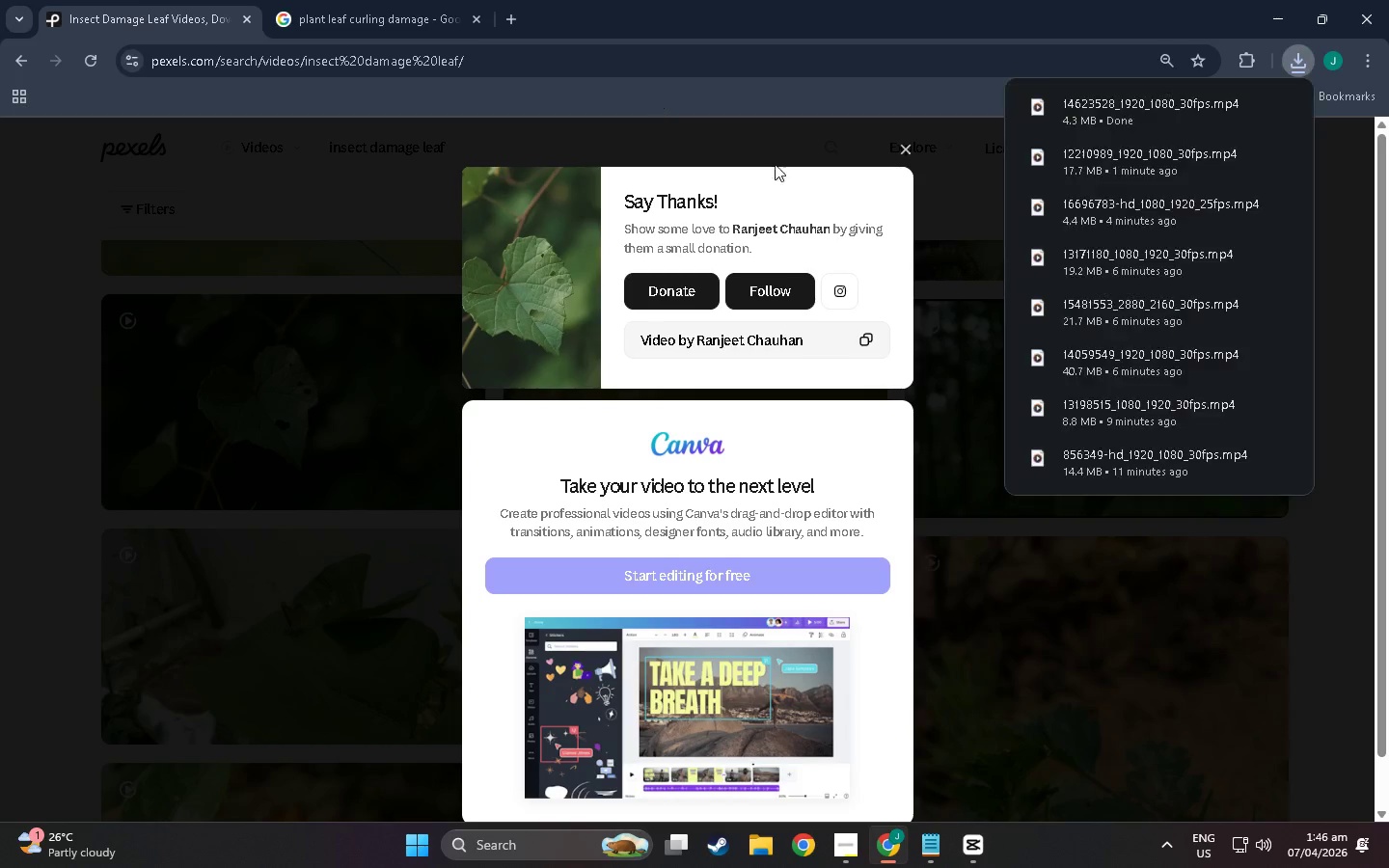 
left_click([900, 156])
 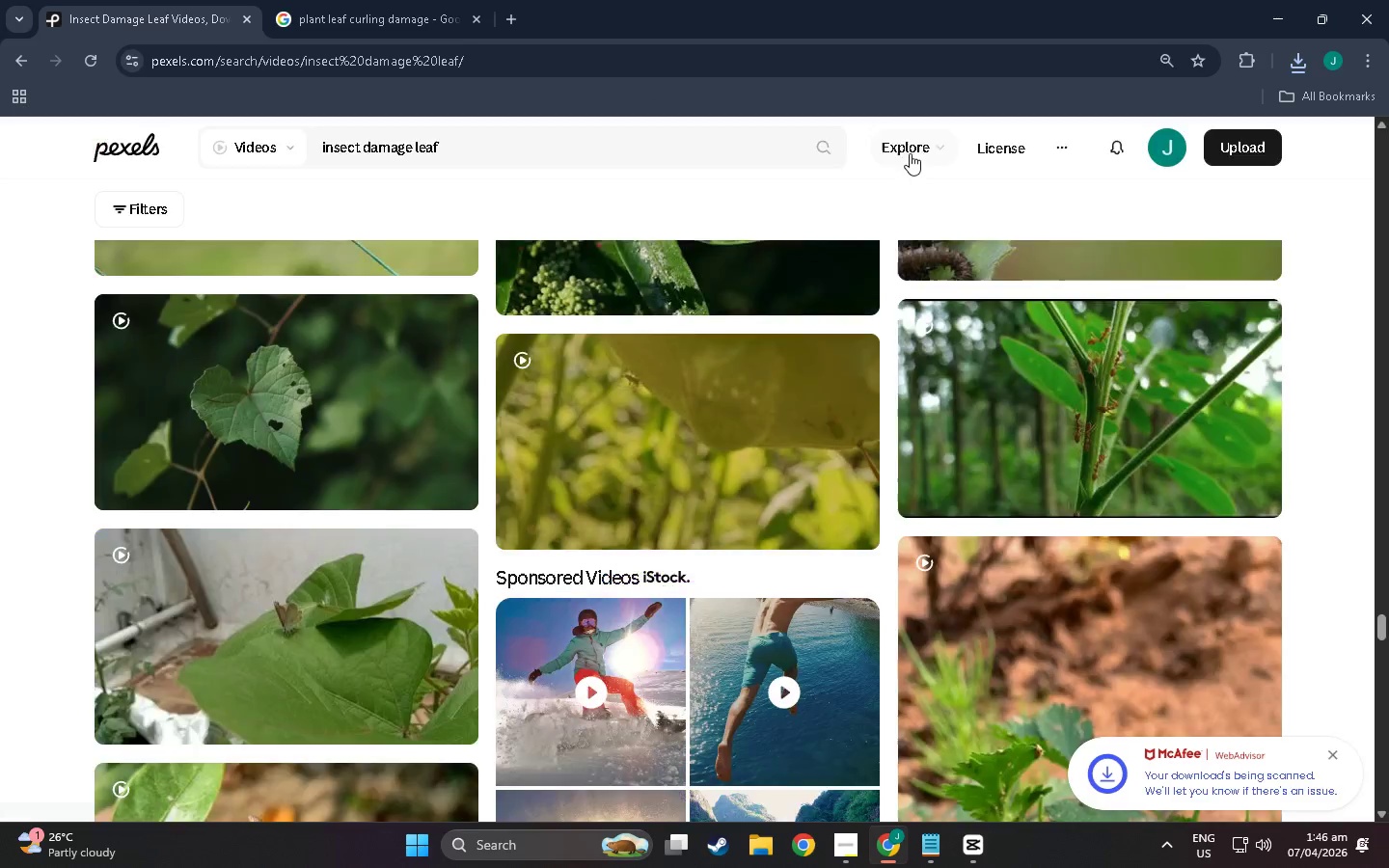 
left_click([910, 153])
 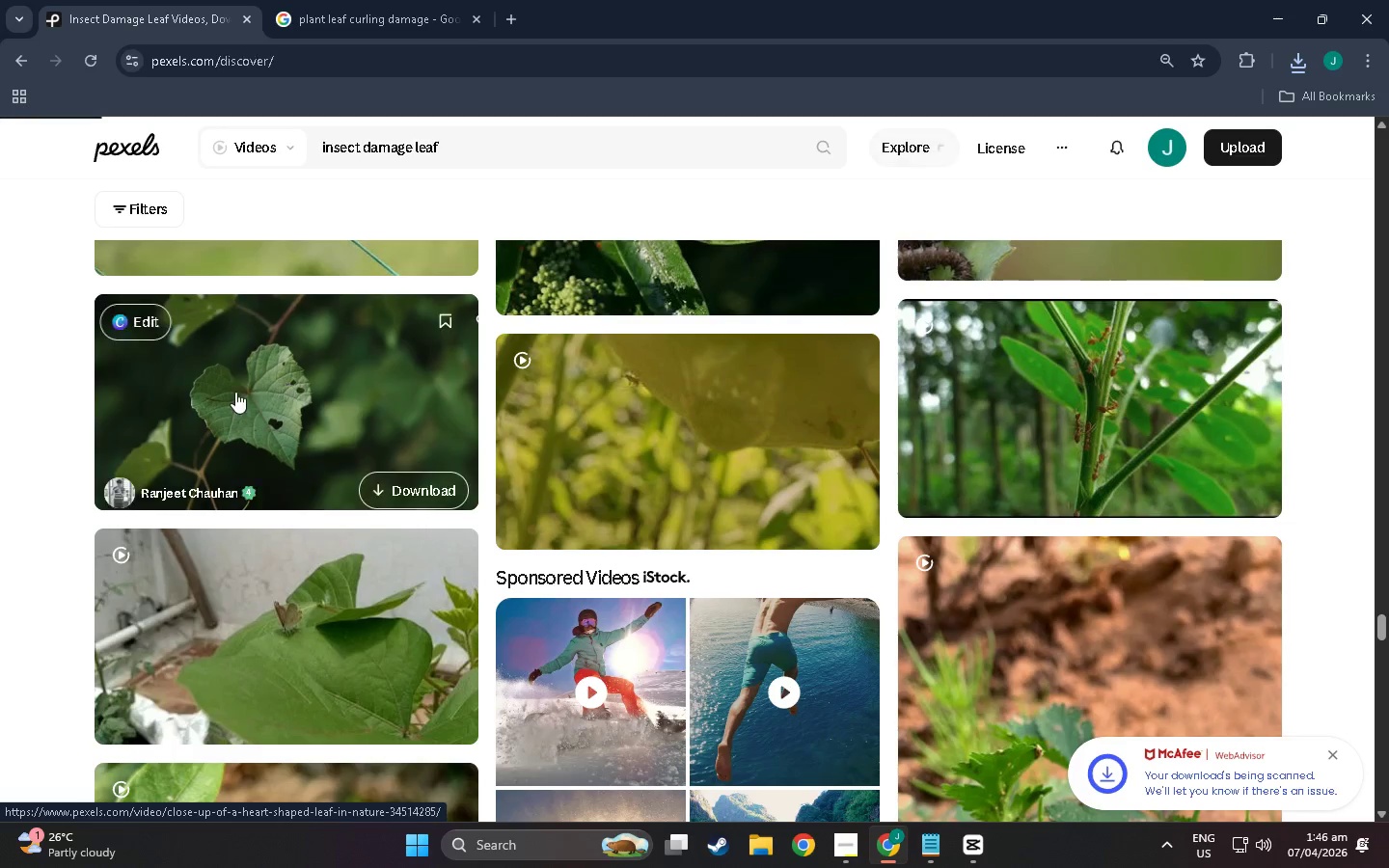 
left_click([235, 392])
 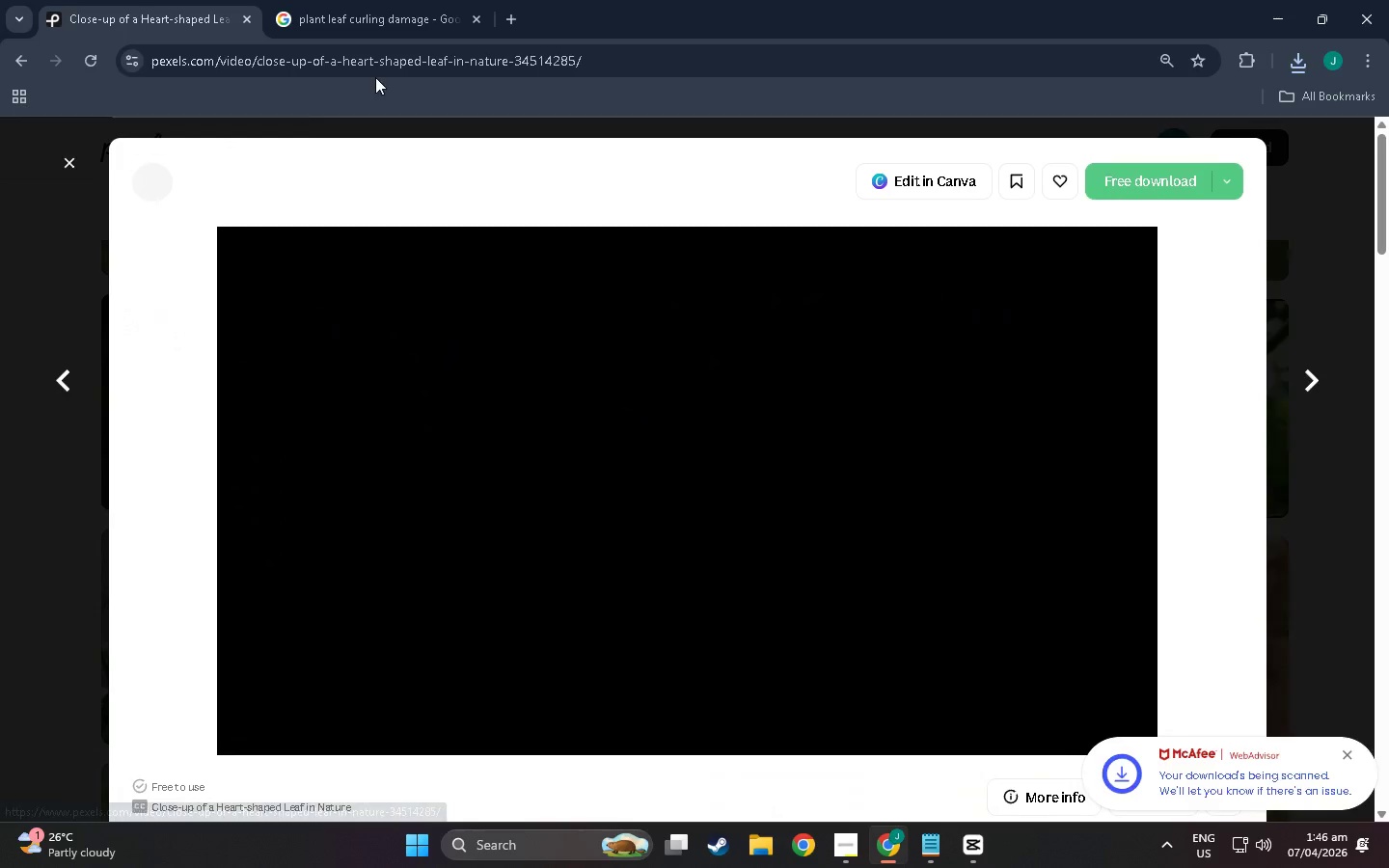 
left_click([507, 47])
 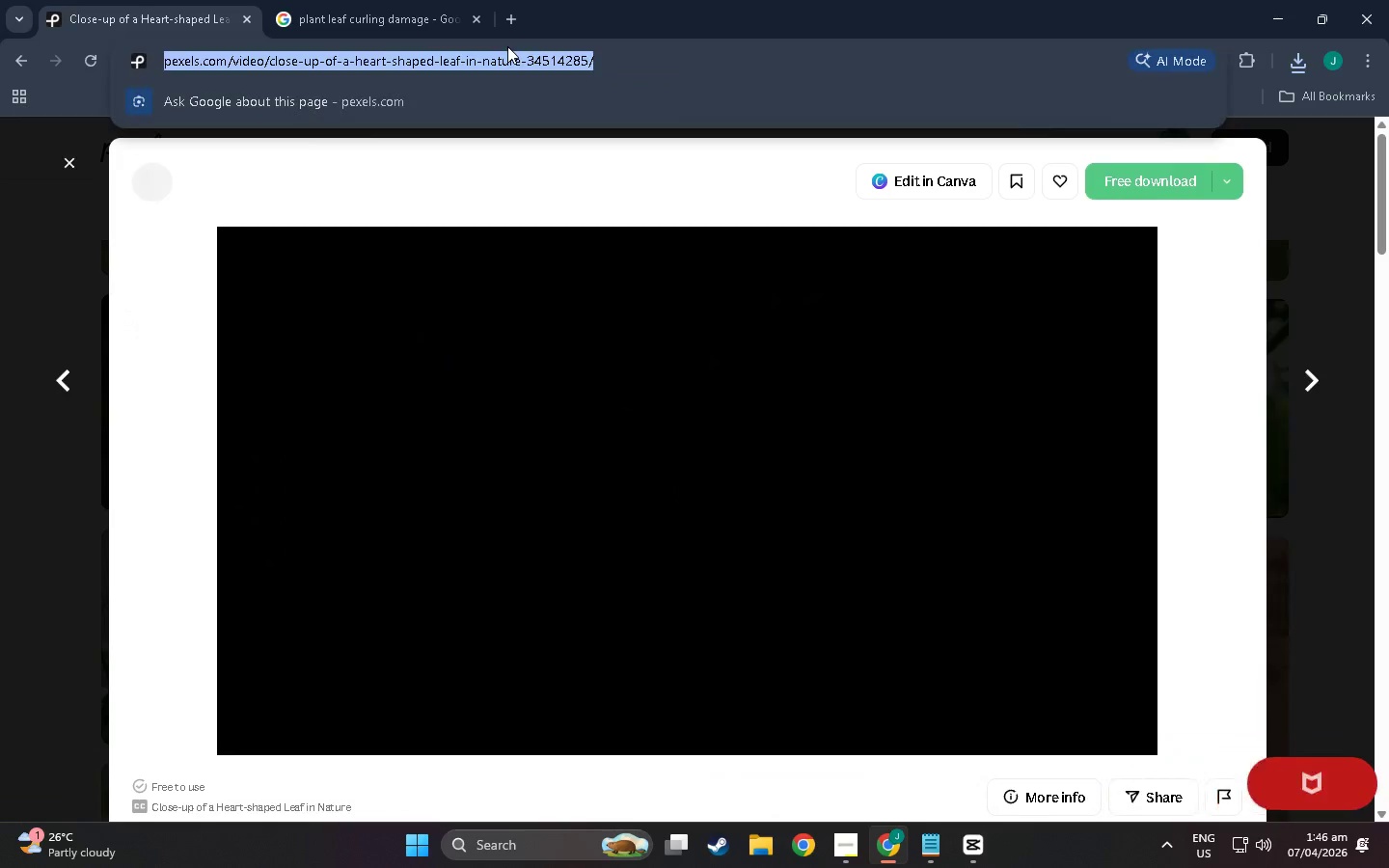 
right_click([507, 46])
 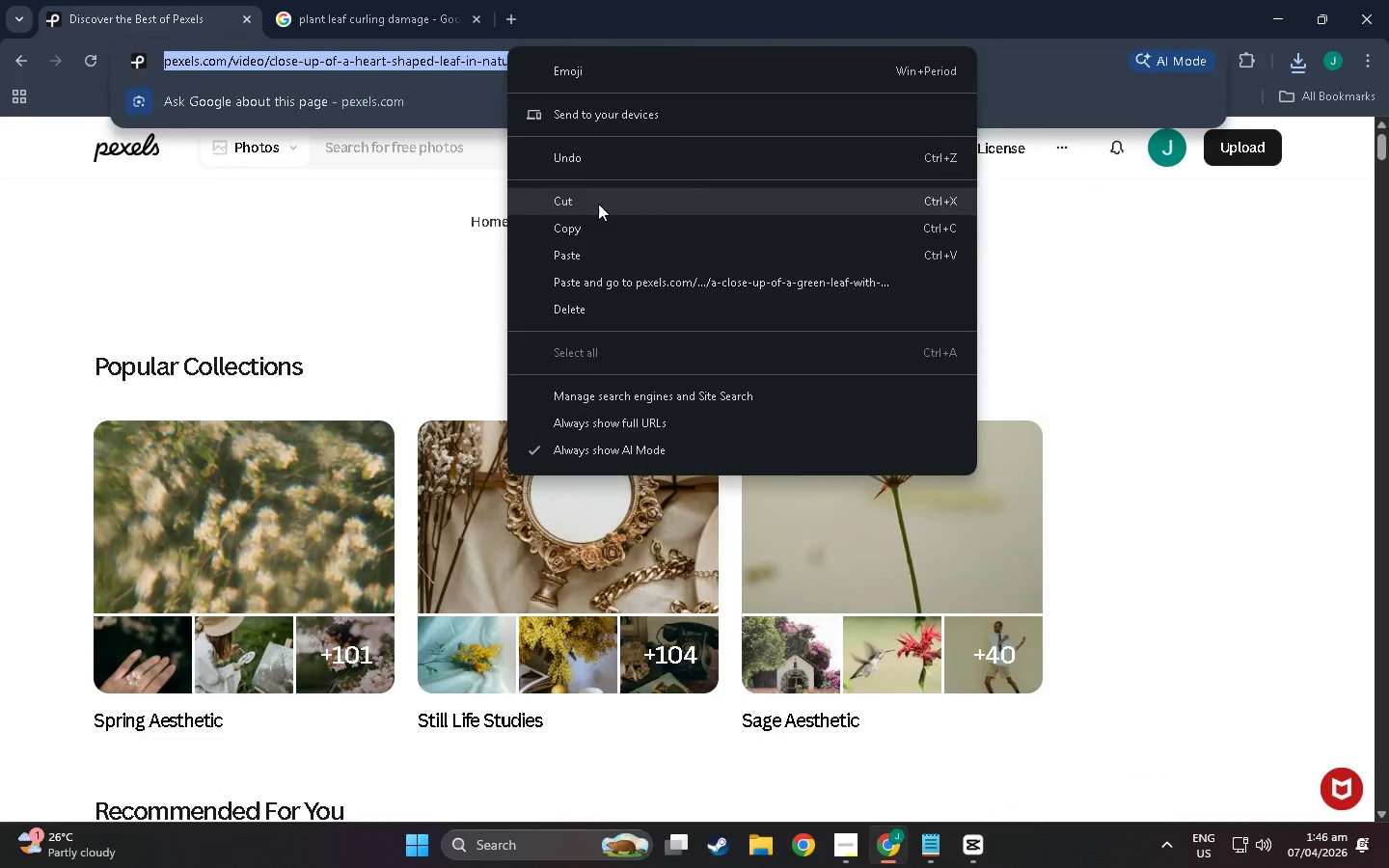 
left_click([597, 232])
 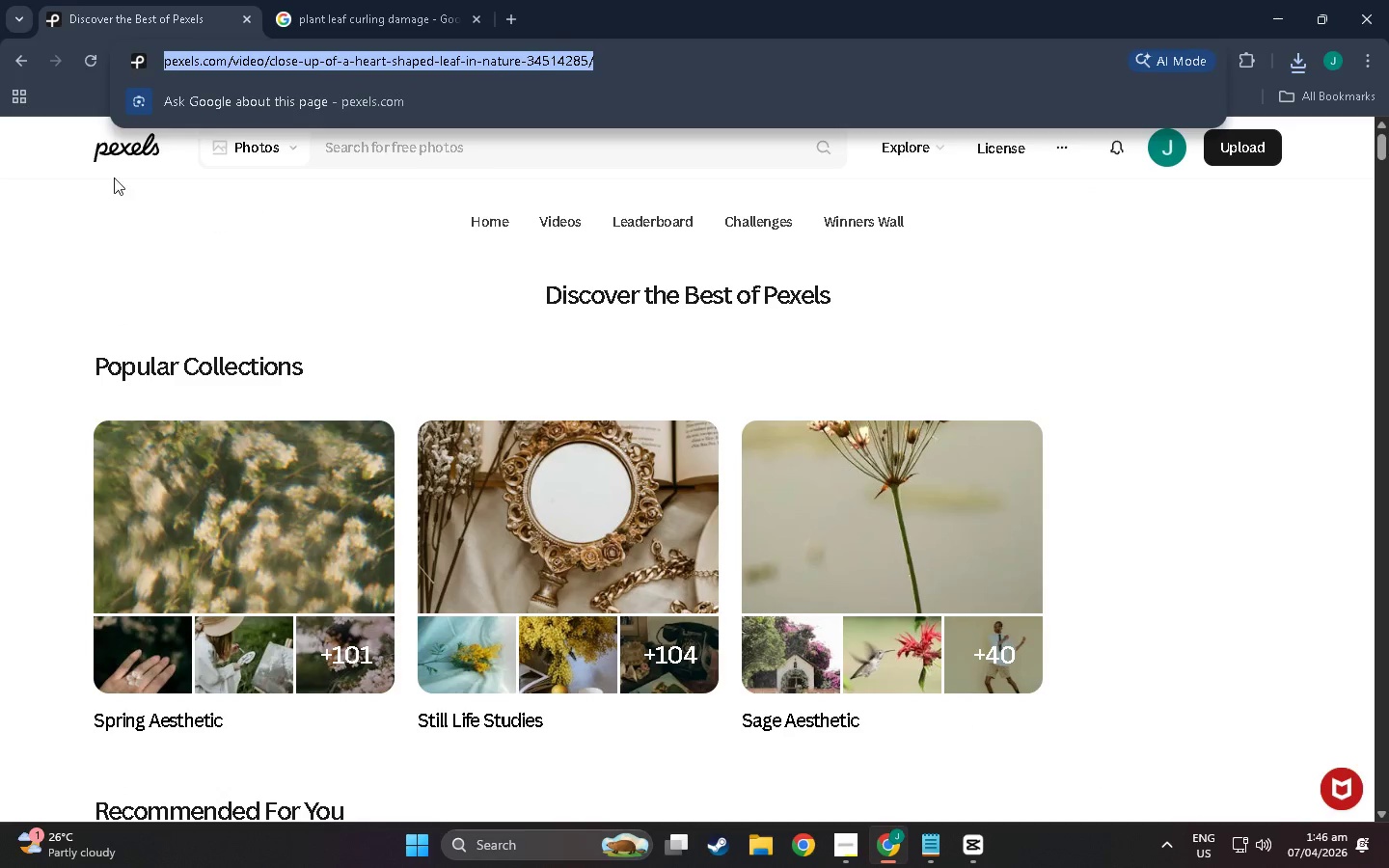 
left_click([198, 288])
 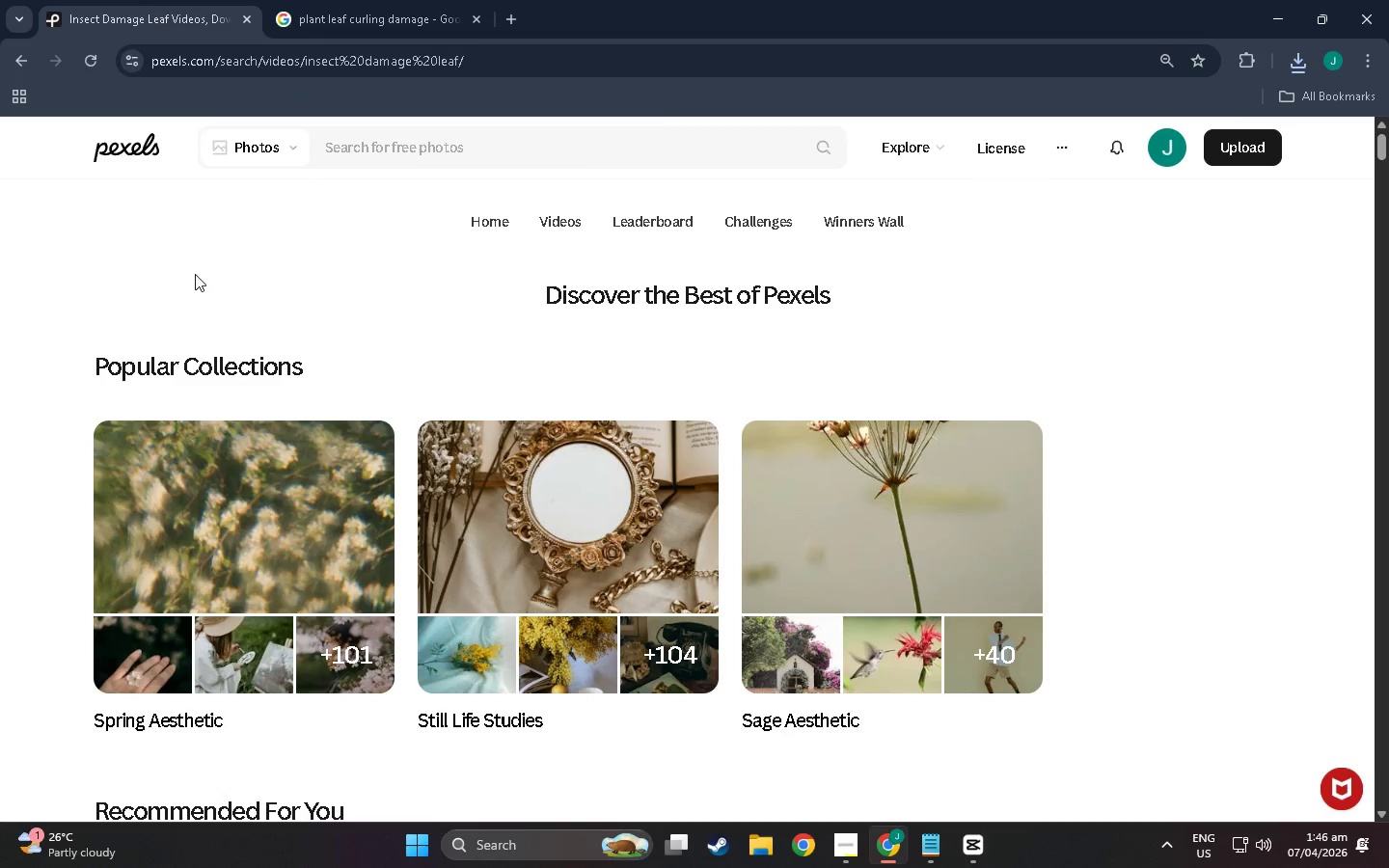 
left_click([16, 56])
 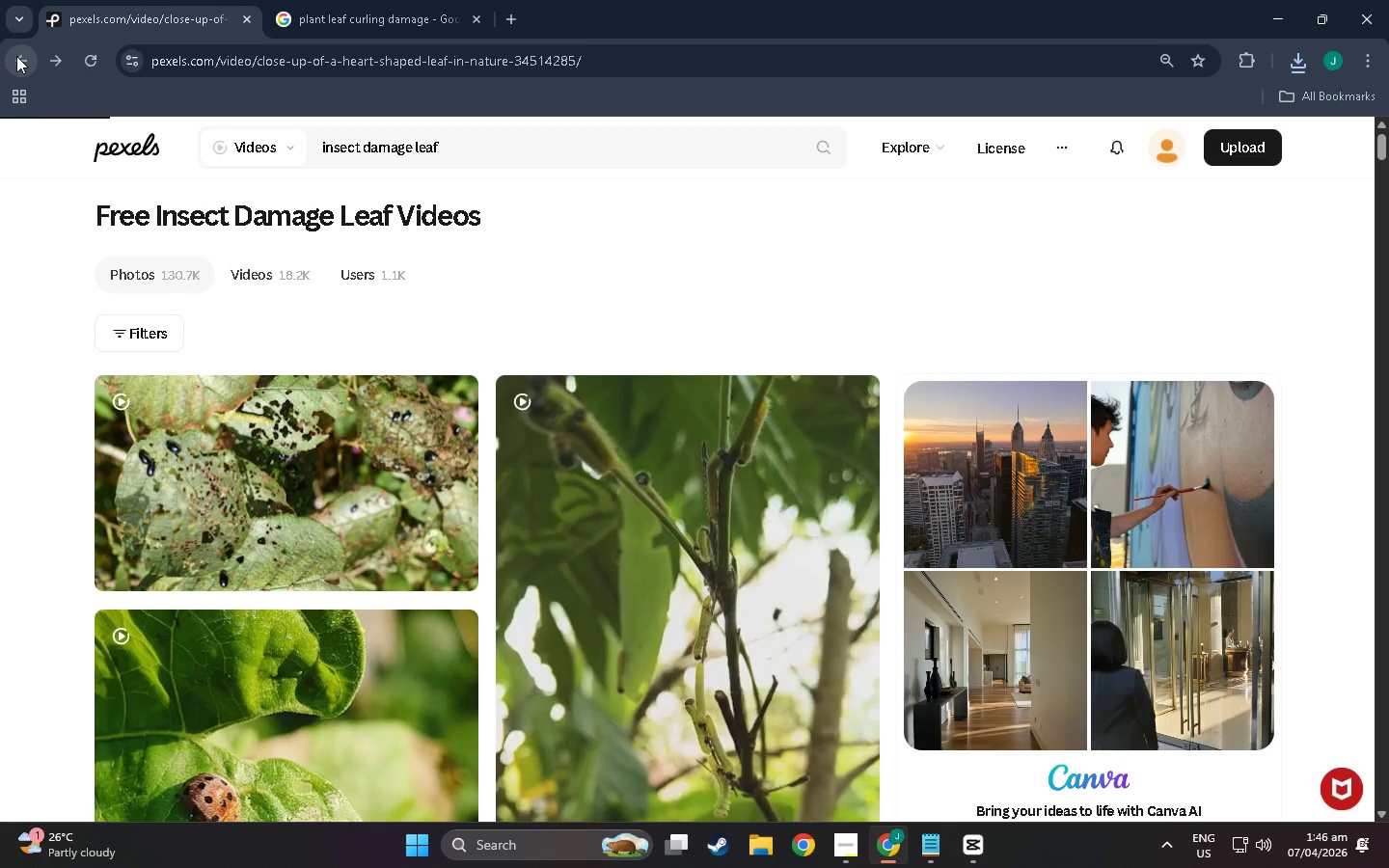 
scroll: coordinate [179, 253], scroll_direction: up, amount: 4.0
 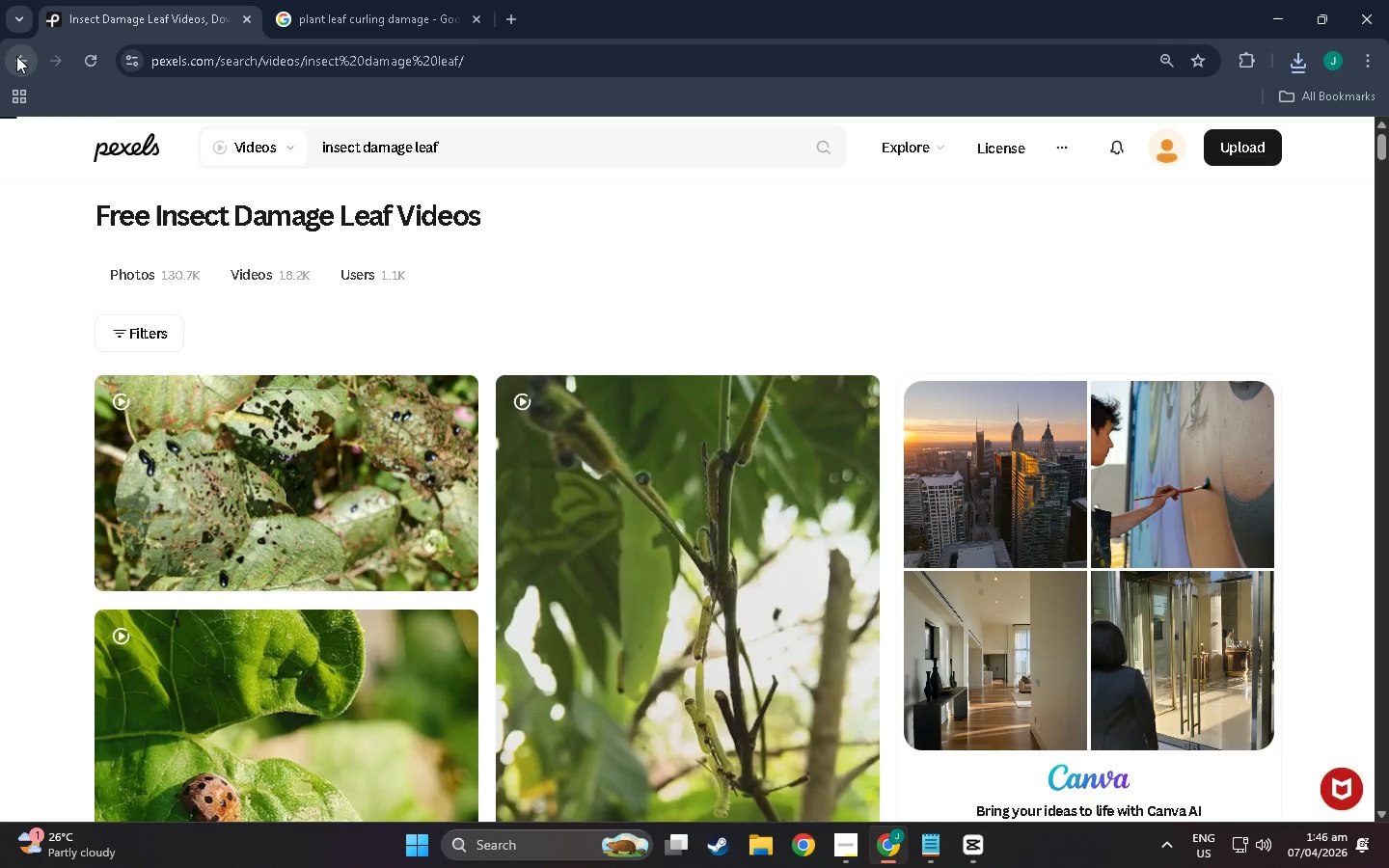 
scroll: coordinate [316, 475], scroll_direction: down, amount: 8.0
 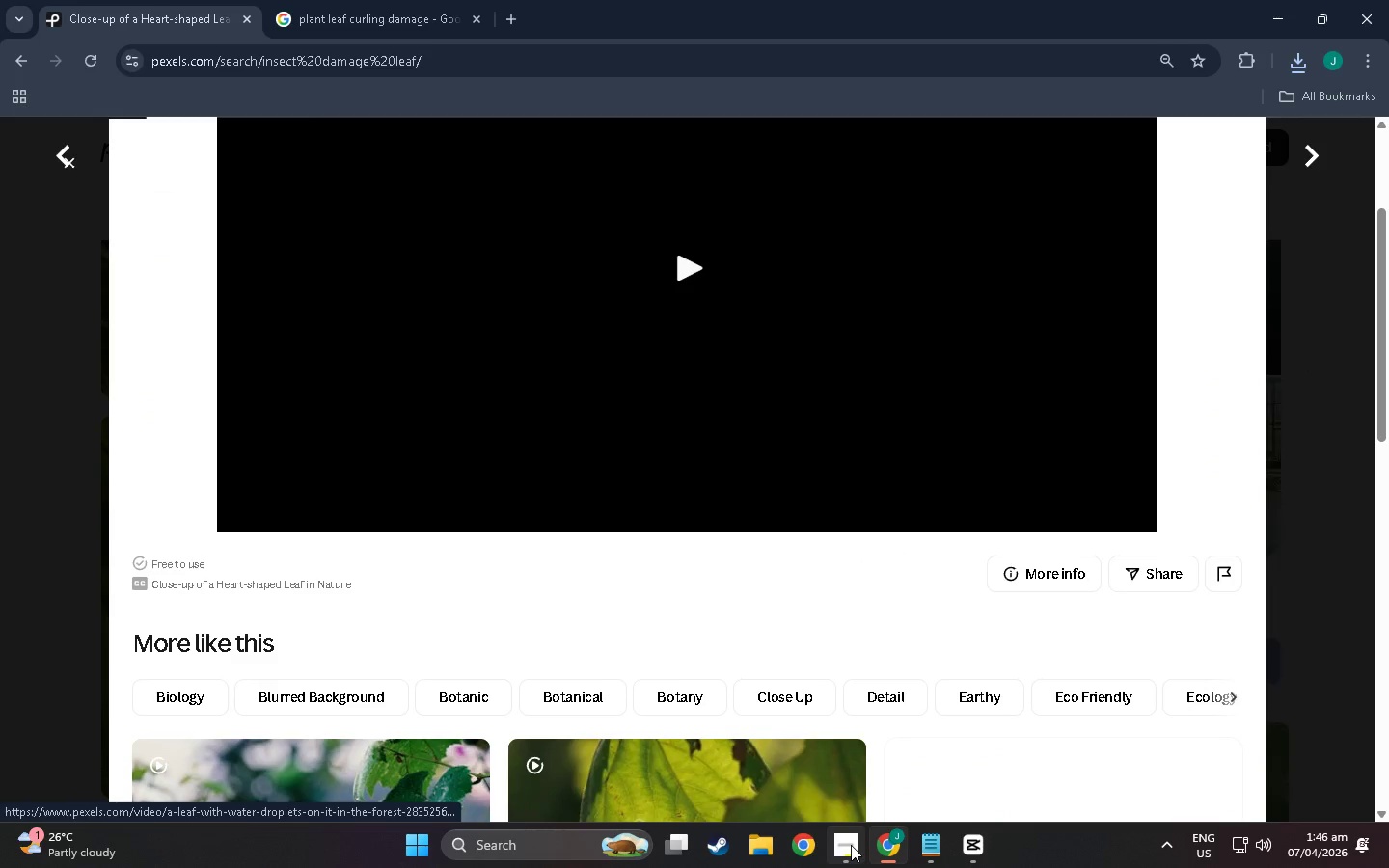 
left_click([920, 840])
 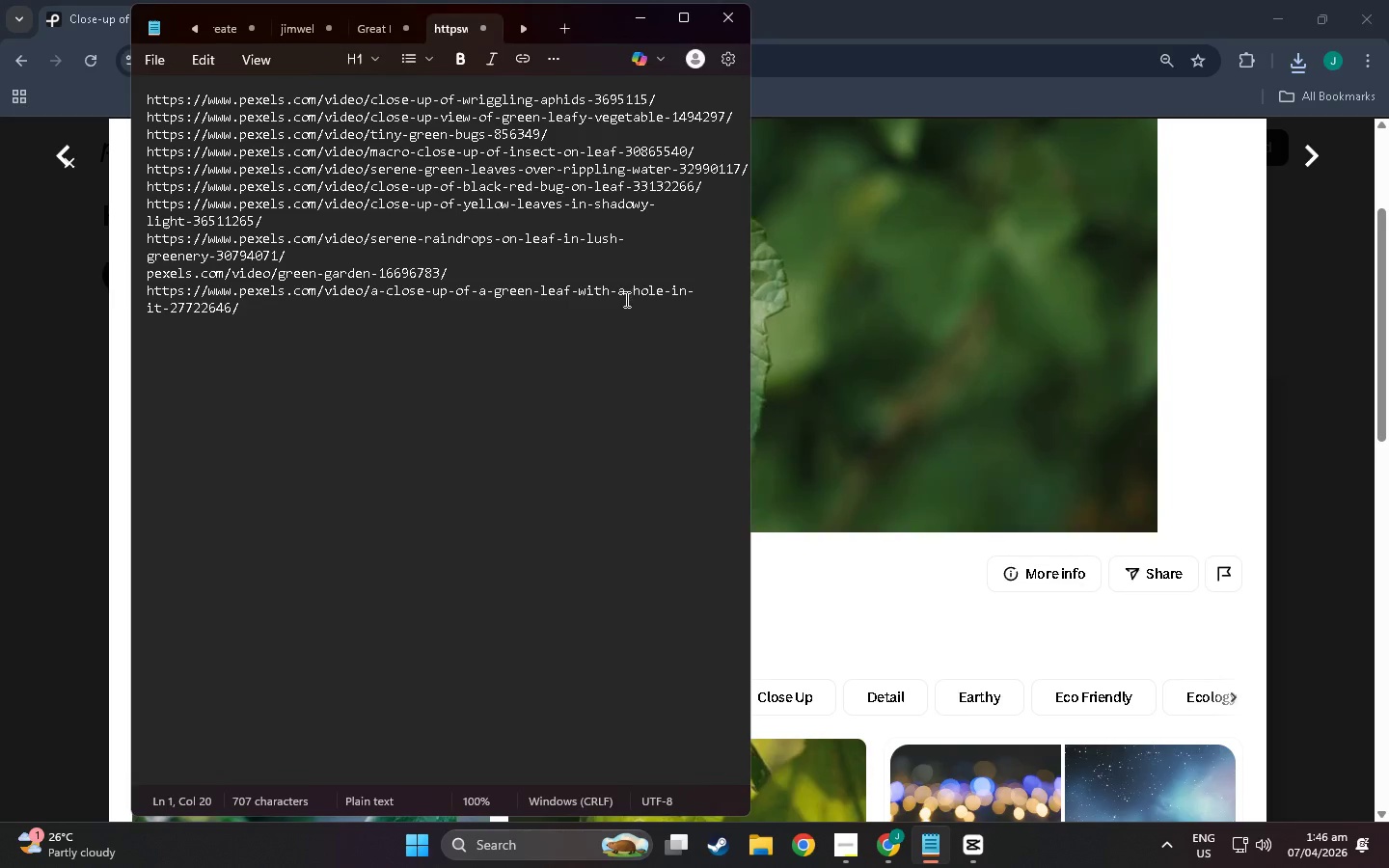 
left_click([530, 324])
 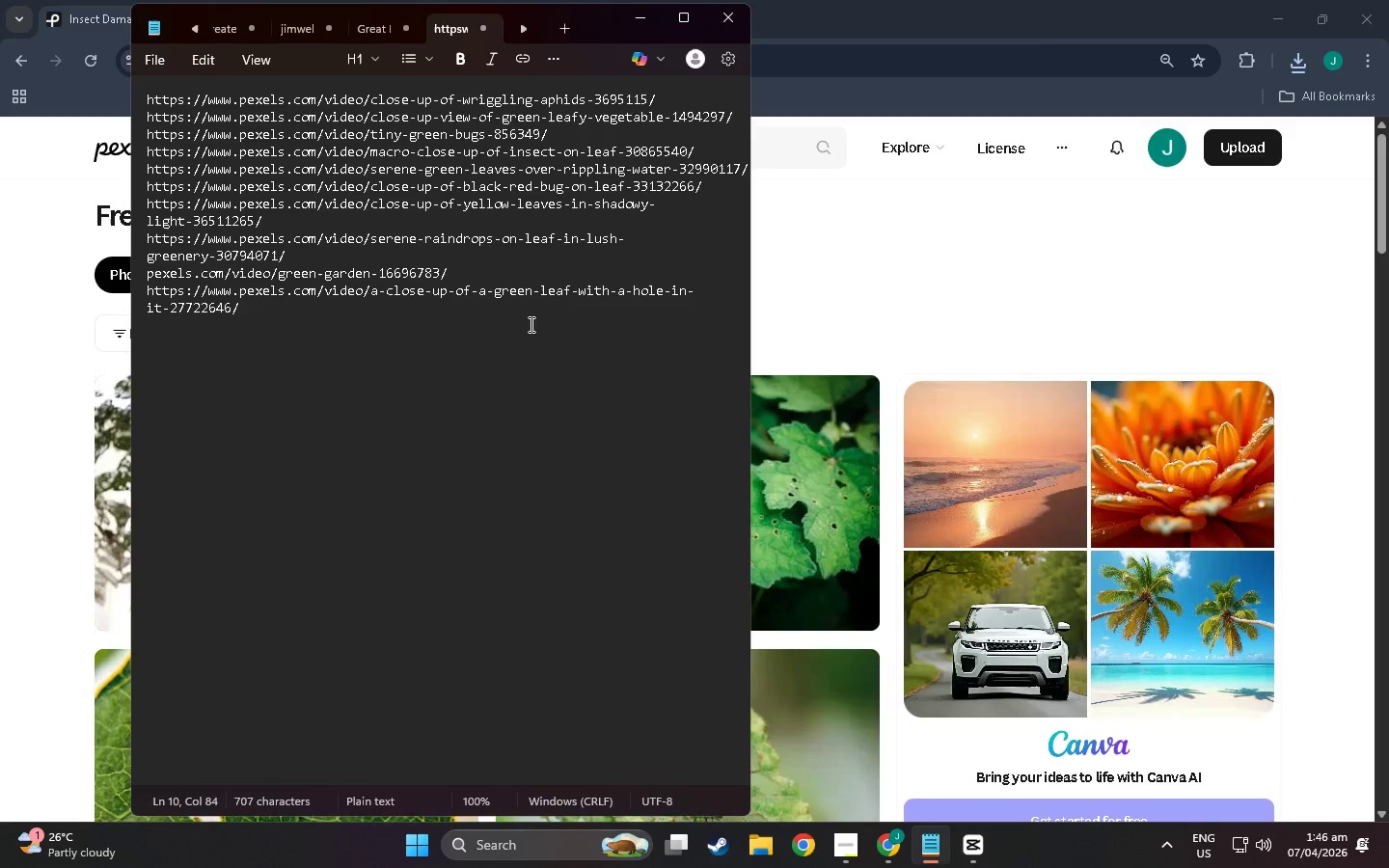 
key(NumpadEnter)
 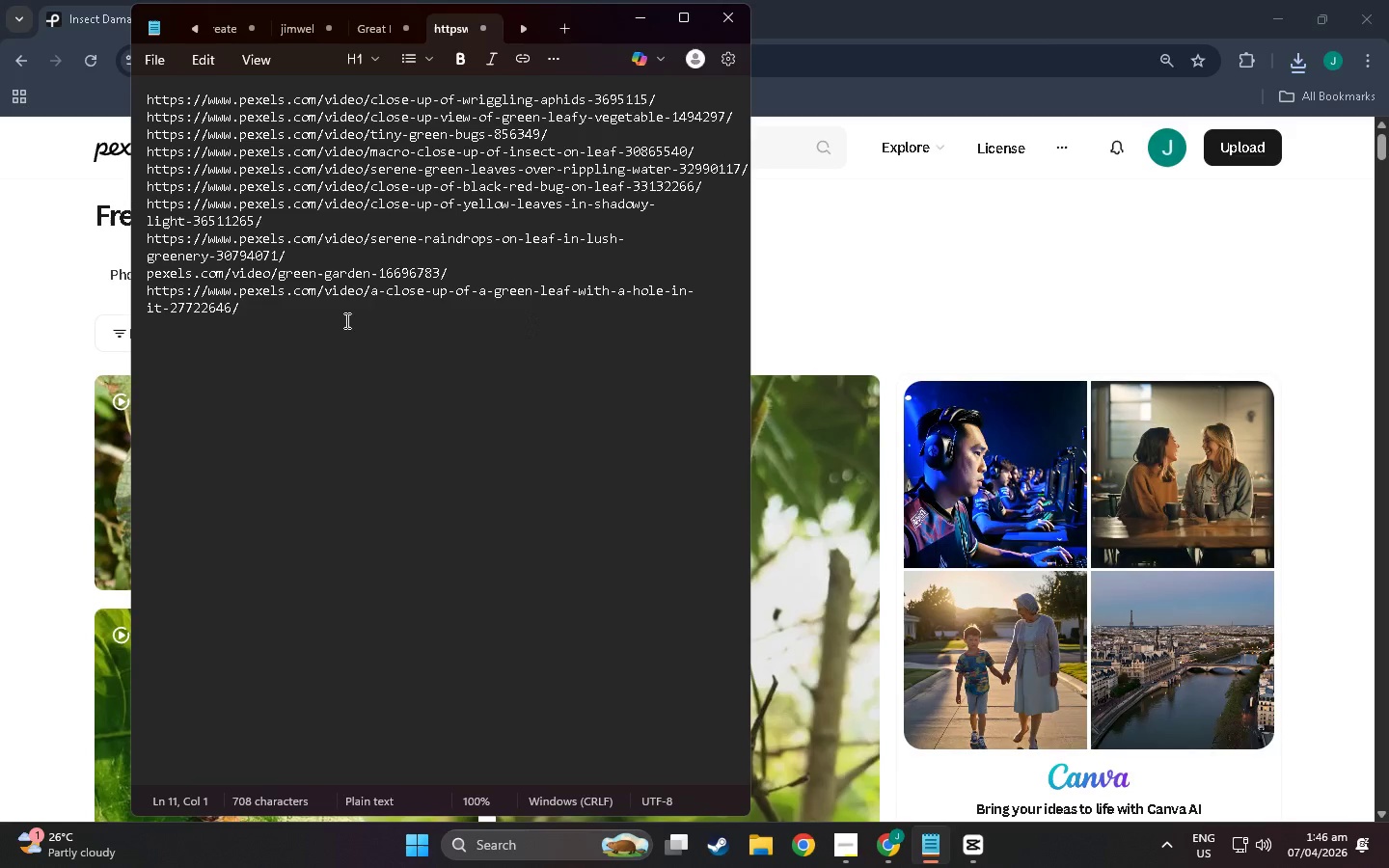 
right_click([317, 326])
 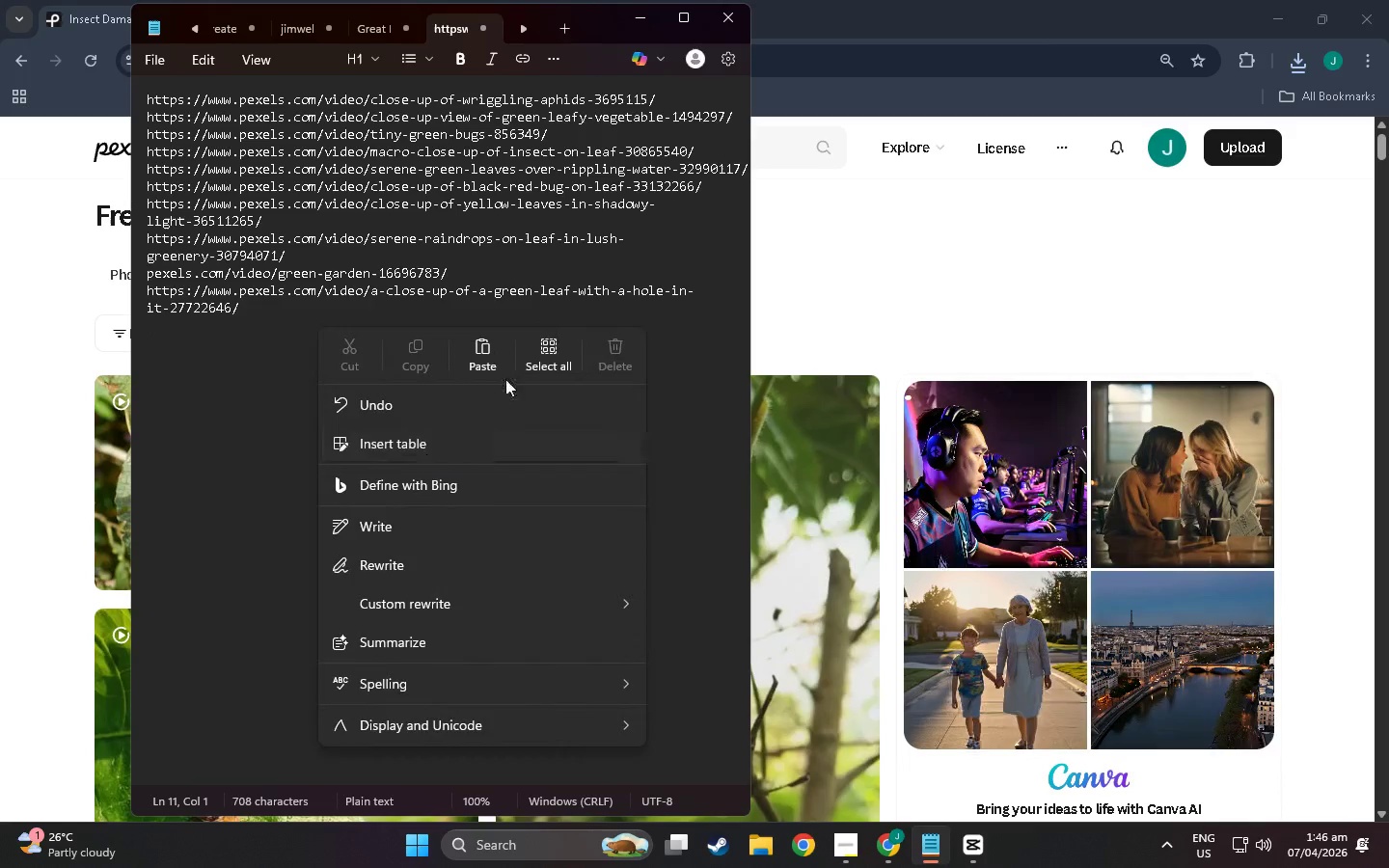 
left_click([491, 343])
 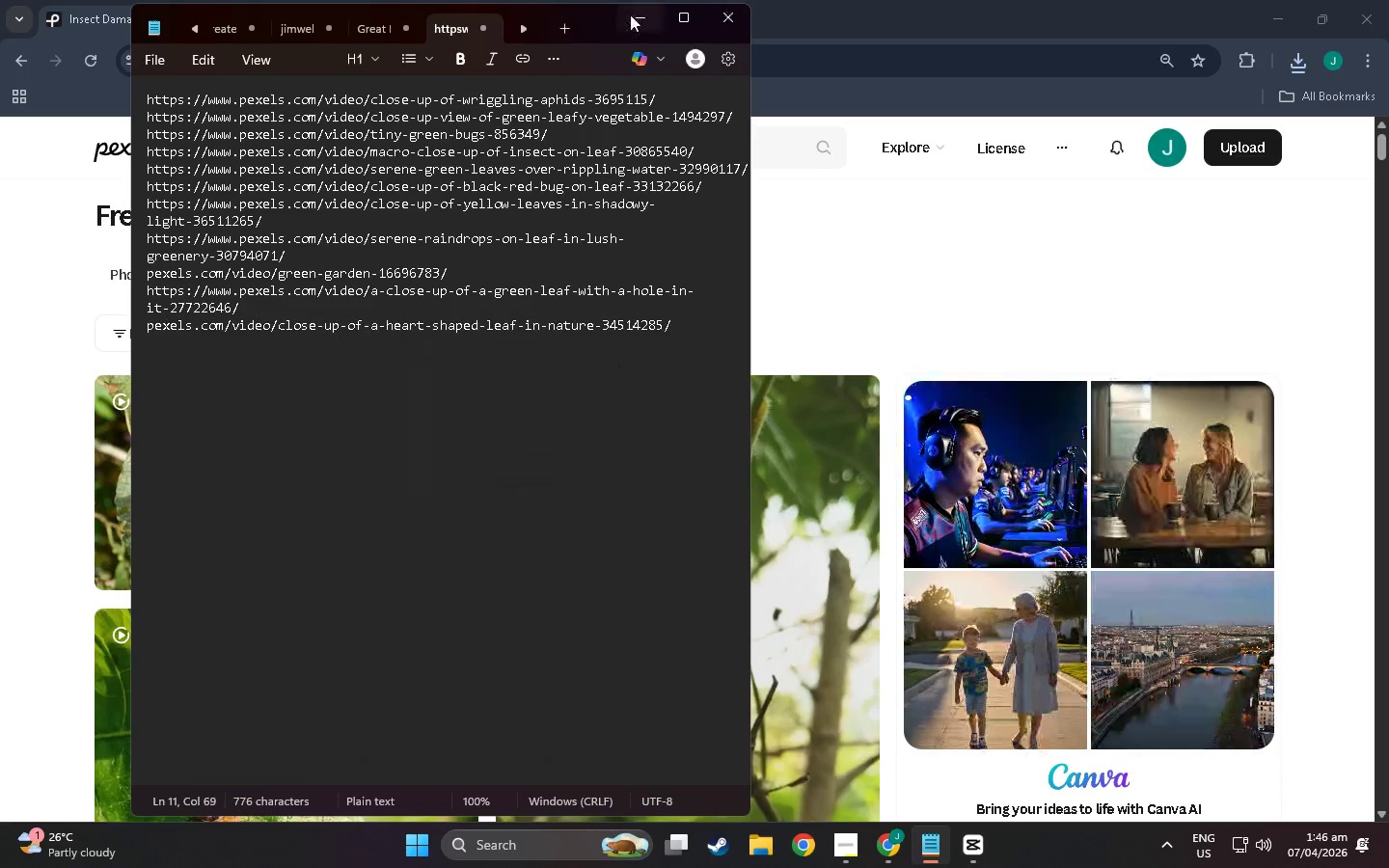 
left_click([630, 14])
 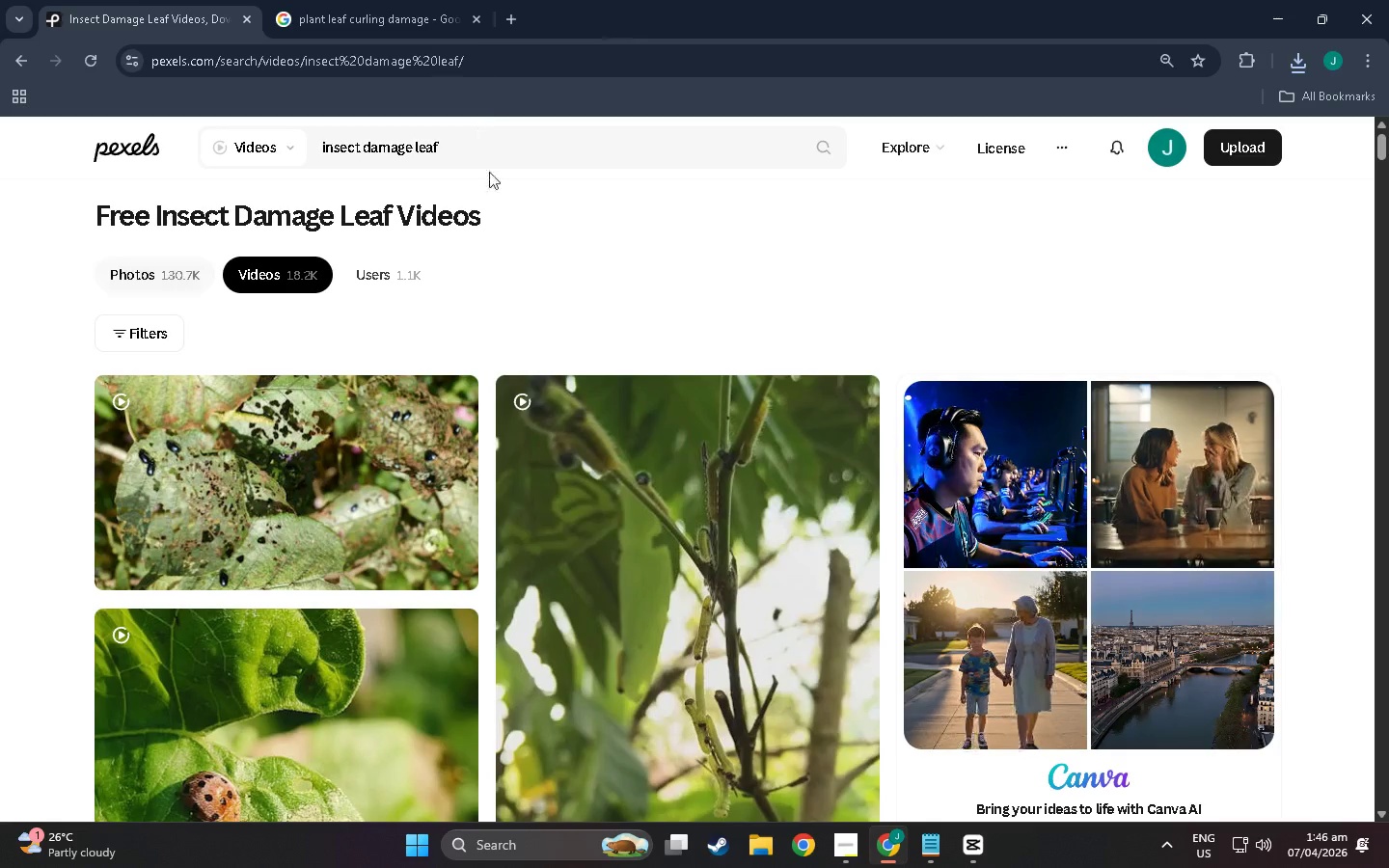 
left_click_drag(start_coordinate=[489, 172], to_coordinate=[470, 153])
 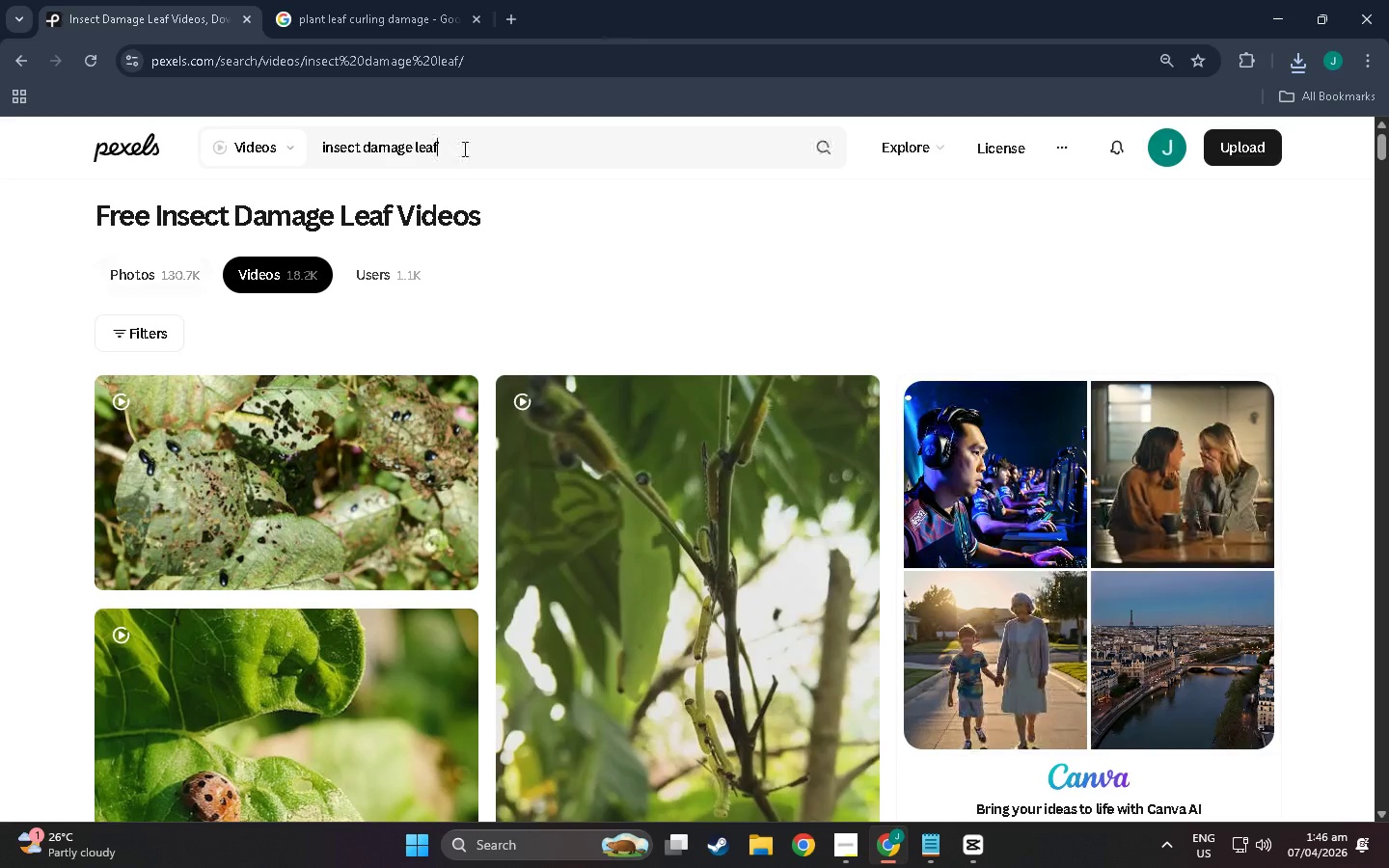 
left_click_drag(start_coordinate=[470, 152], to_coordinate=[0, 95])
 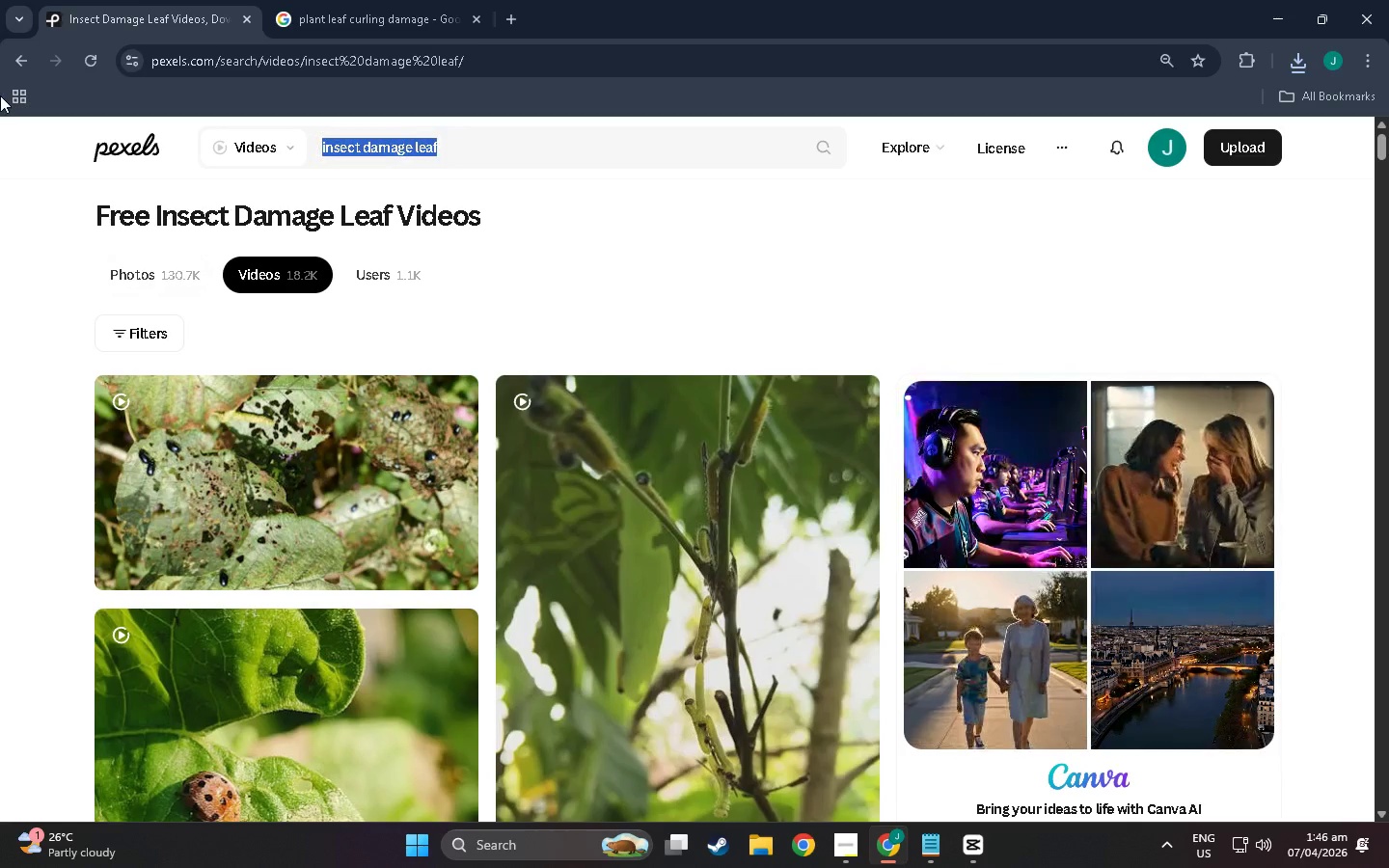 
type(ladybug macro eatu)
key(Backspace)
type(ing insect)
 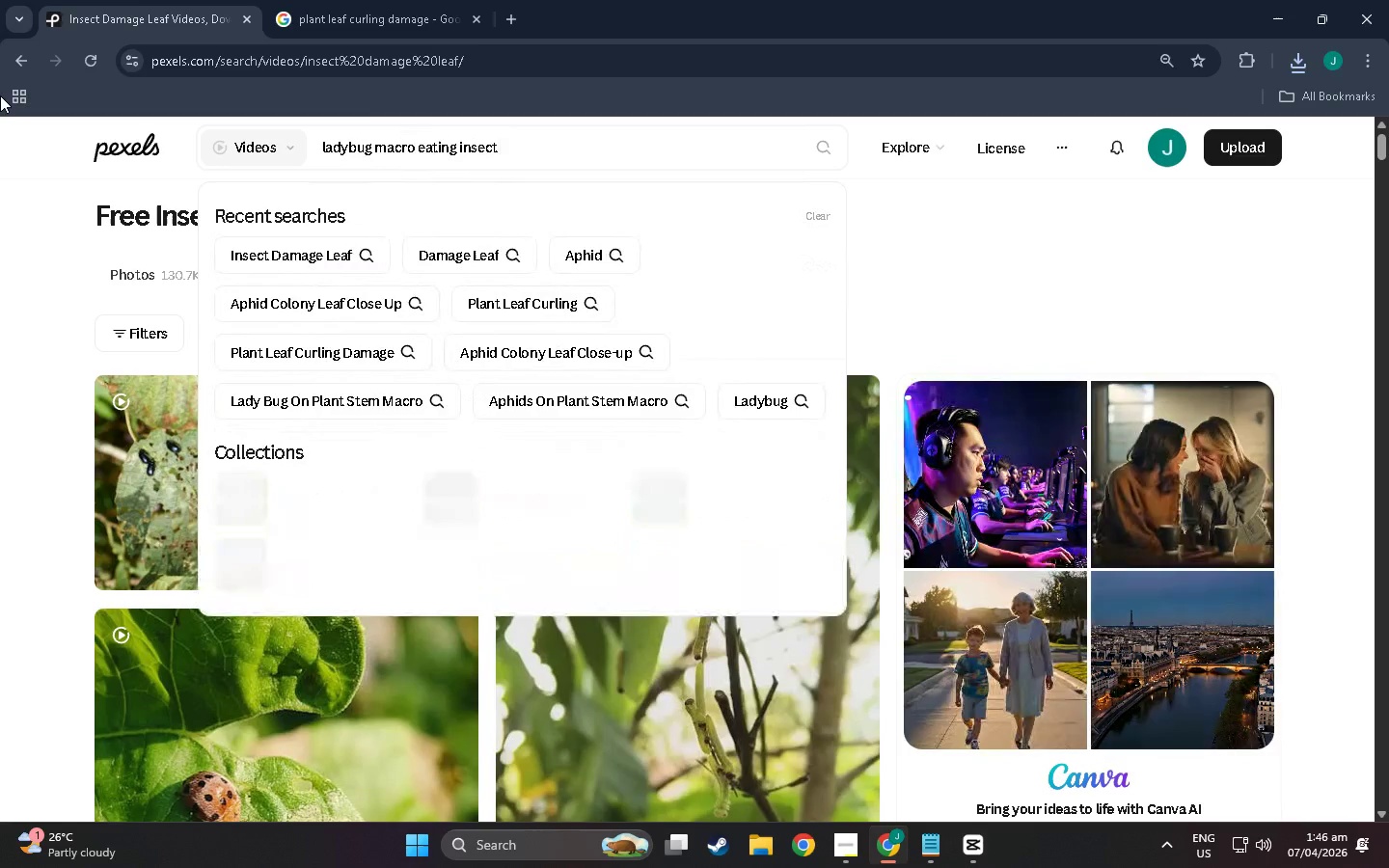 
key(Enter)
 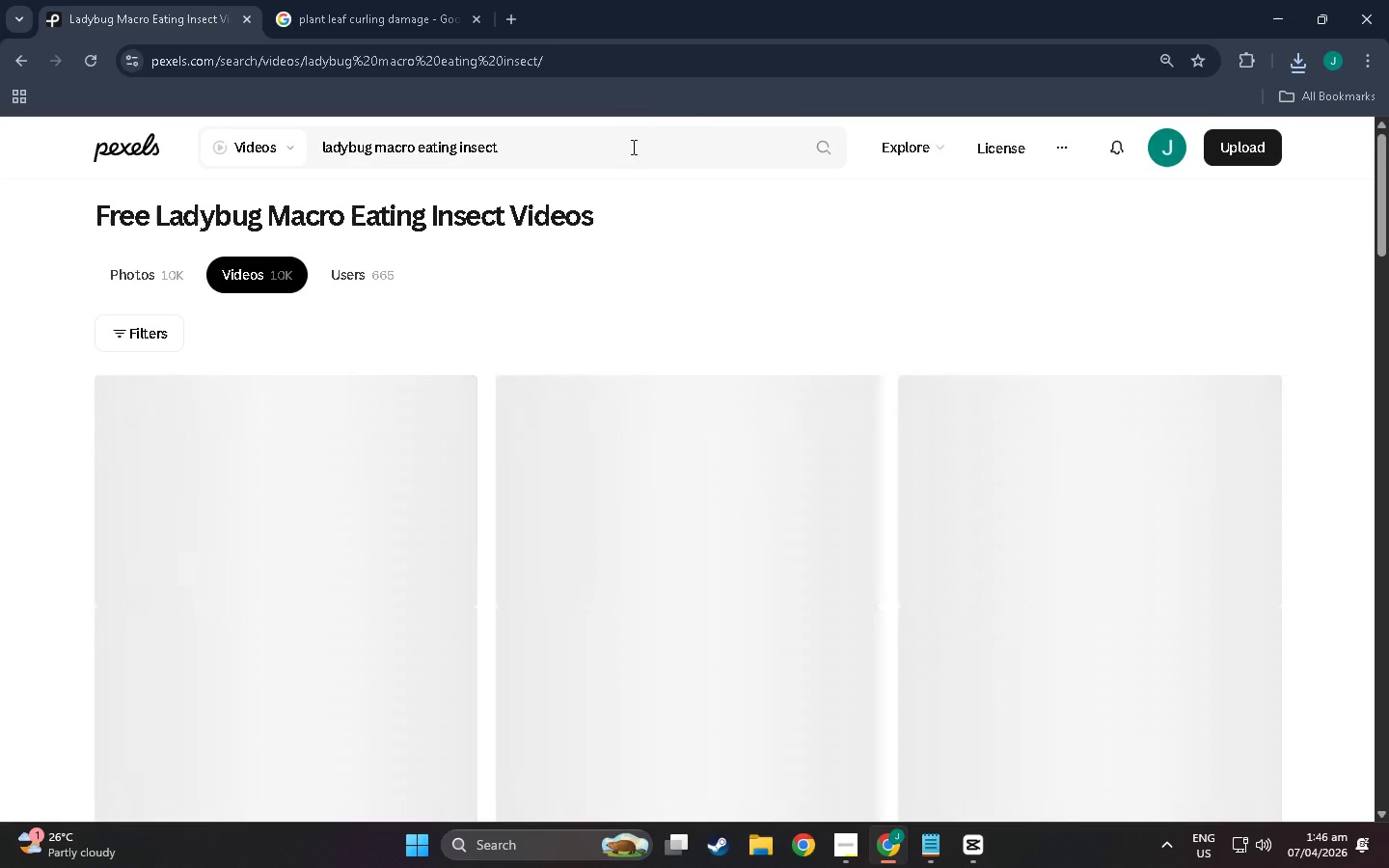 
scroll: coordinate [339, 598], scroll_direction: down, amount: 26.0
 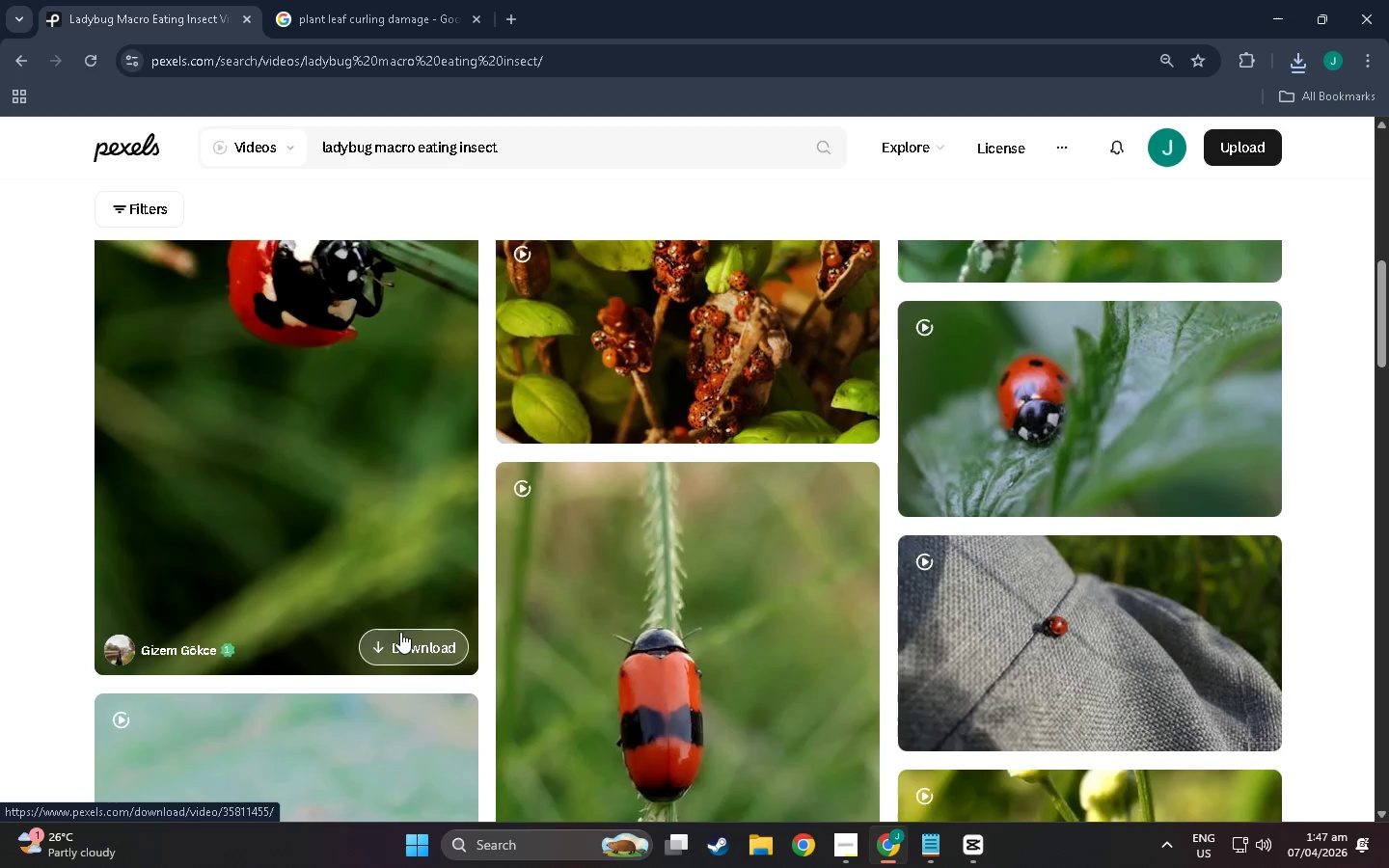 
left_click([400, 632])
 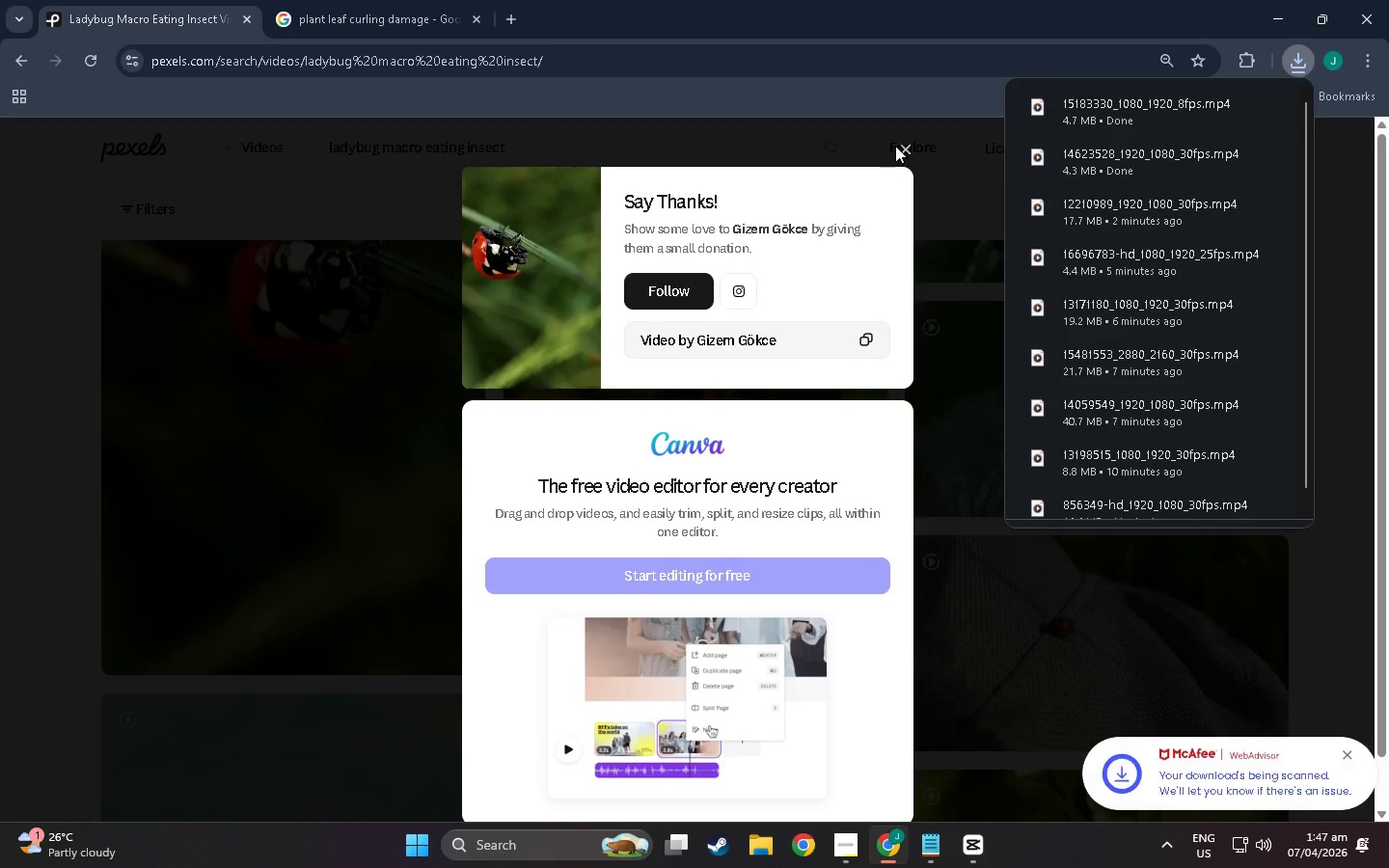 
left_click([901, 146])
 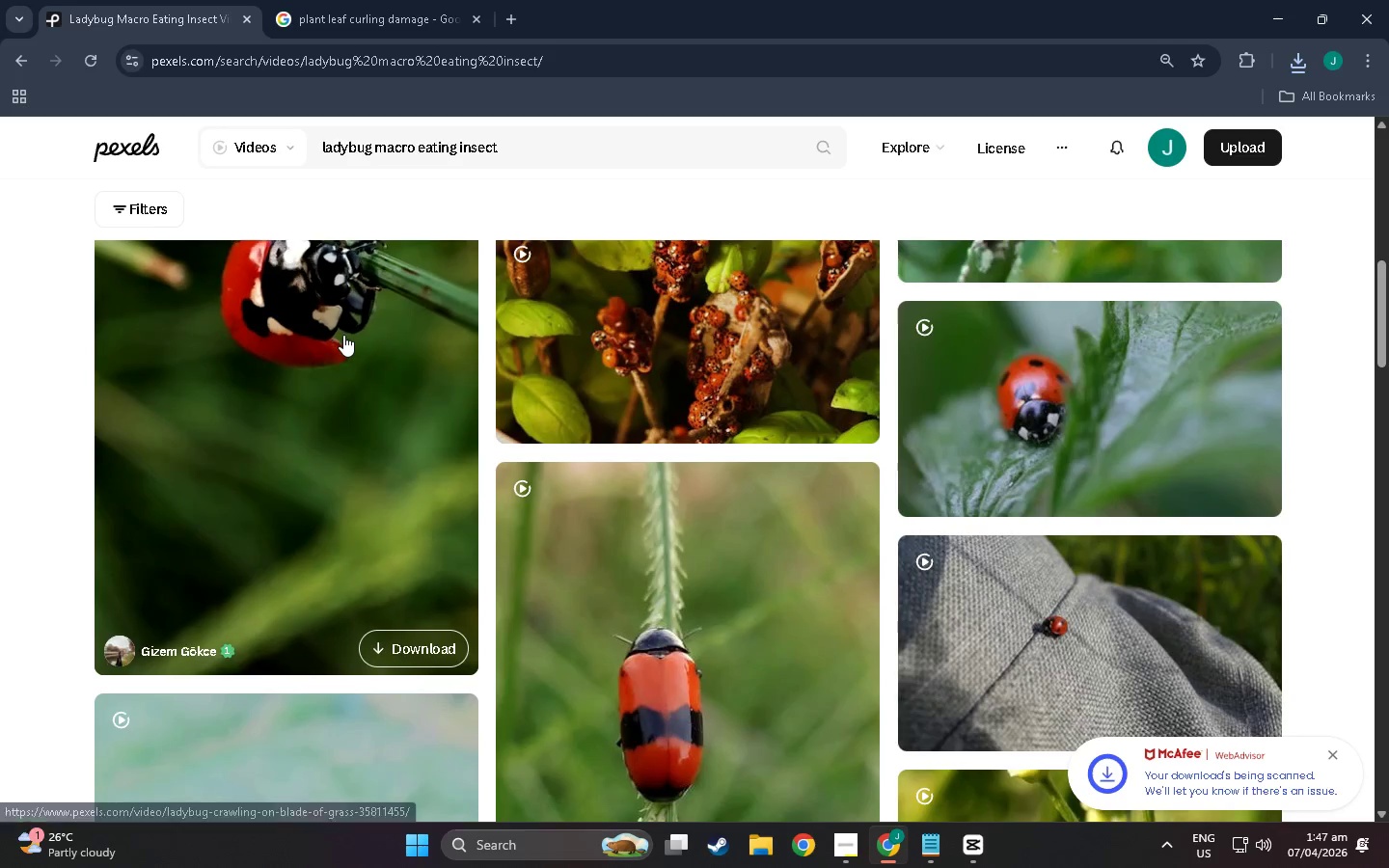 
left_click([343, 335])
 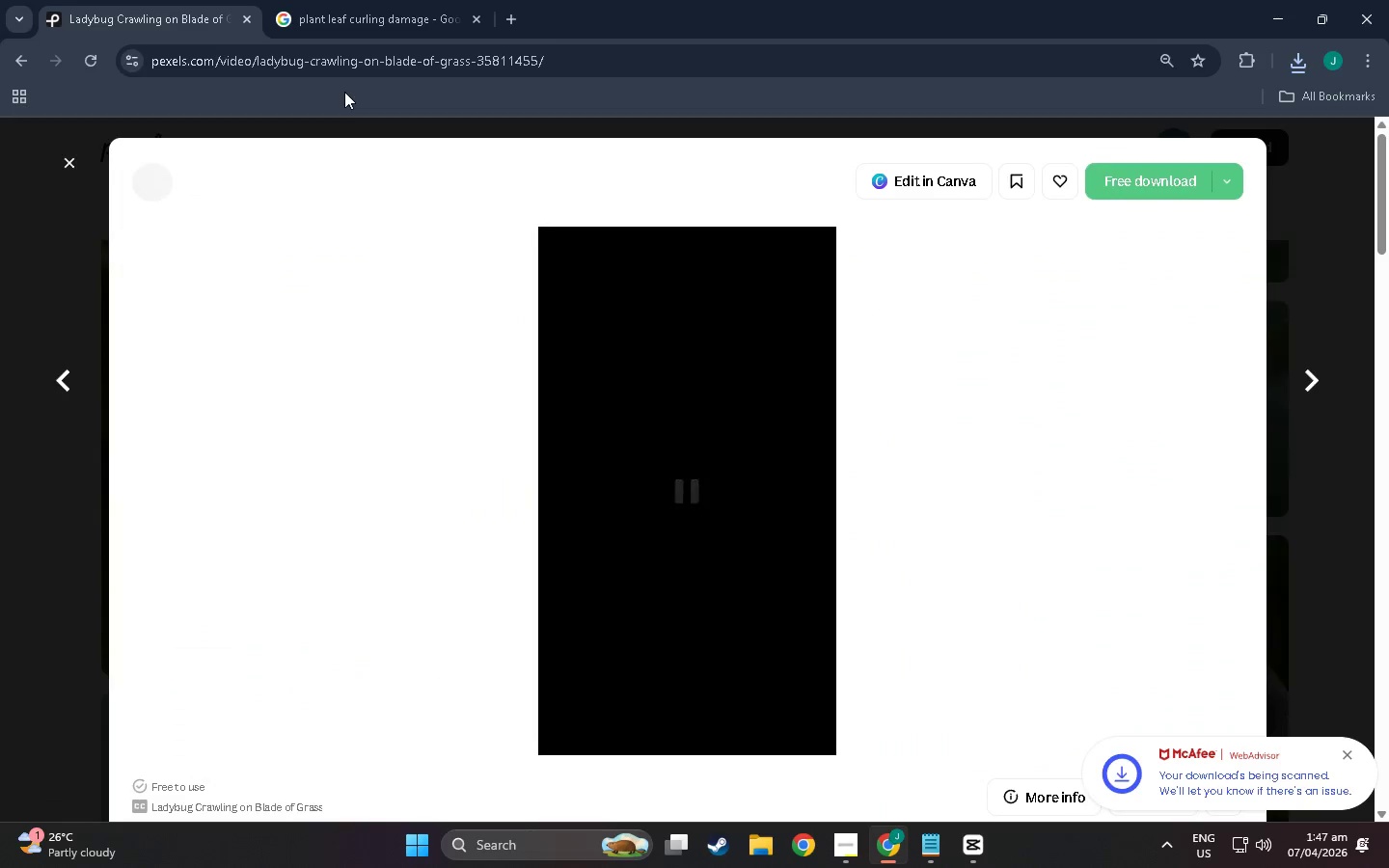 
left_click([449, 63])
 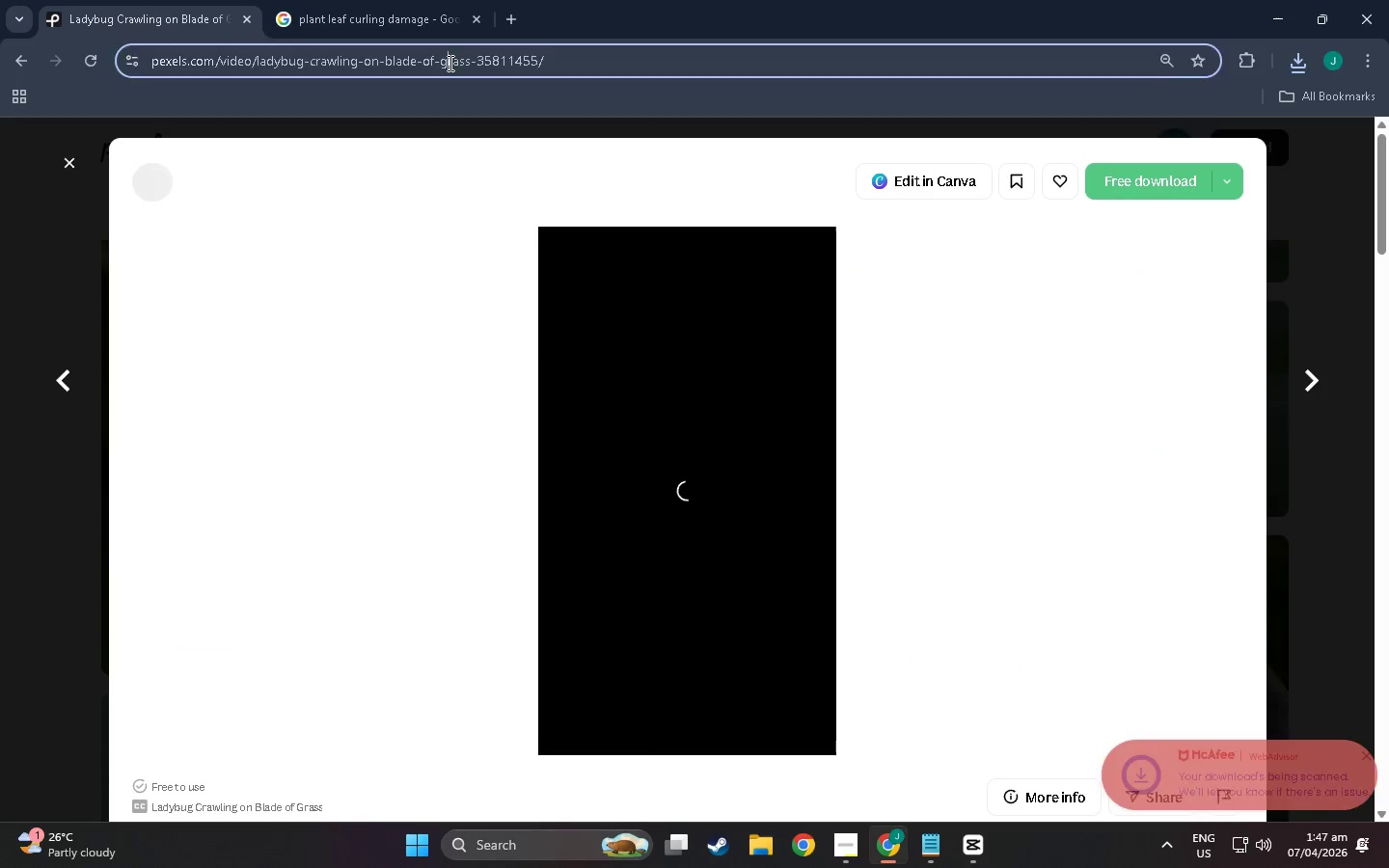 
key(Control+C)
 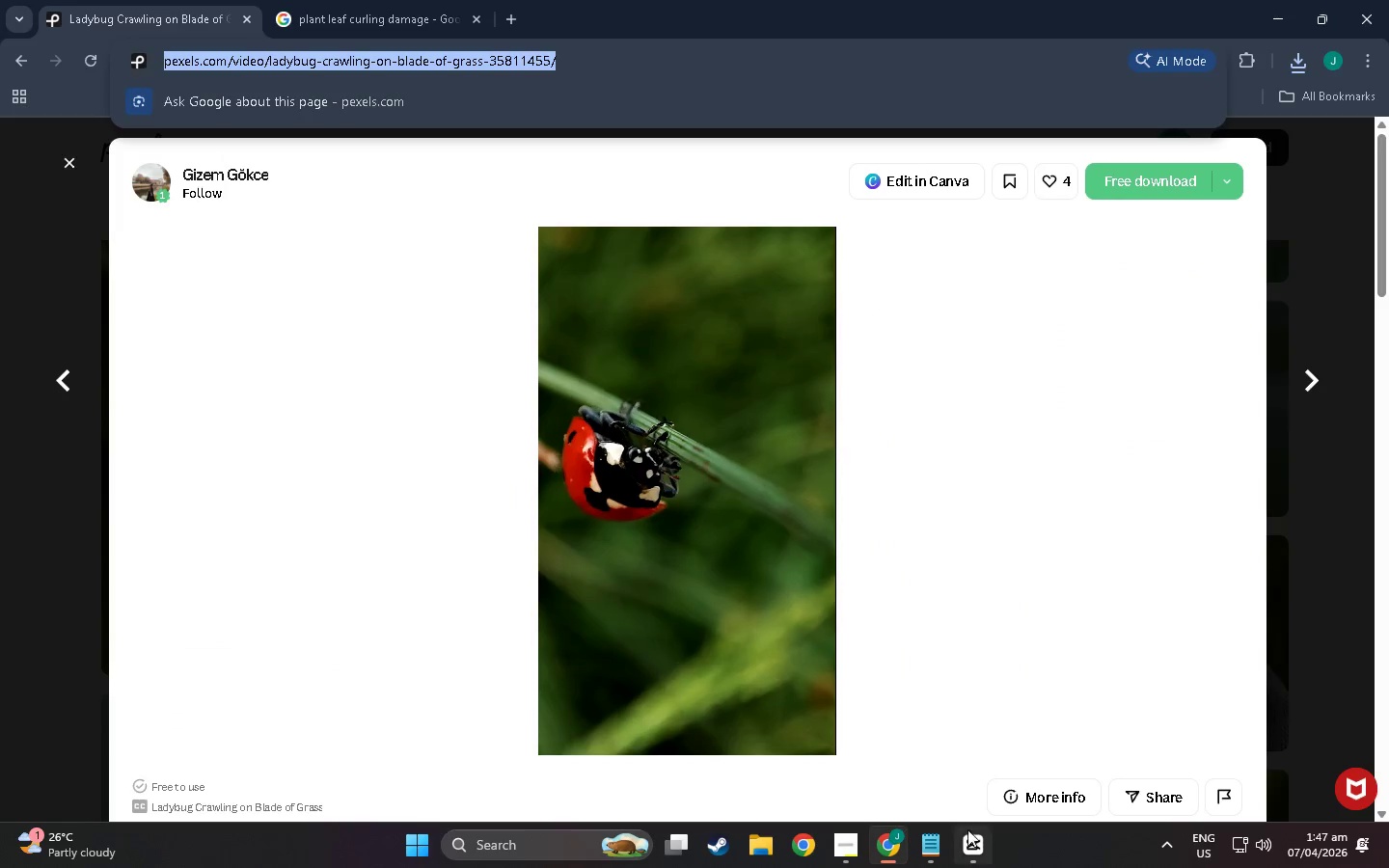 
left_click([930, 829])
 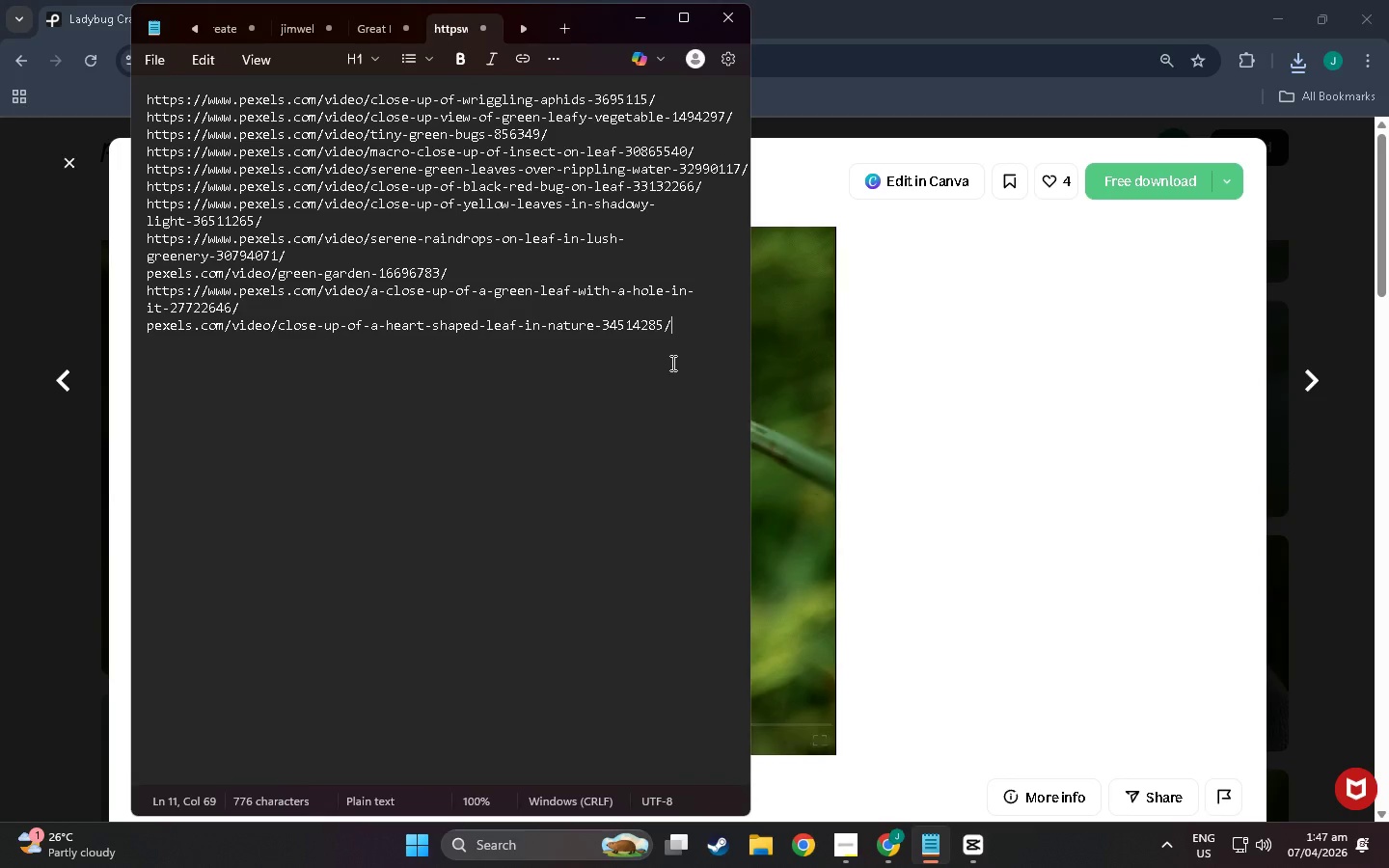 
left_click([706, 333])
 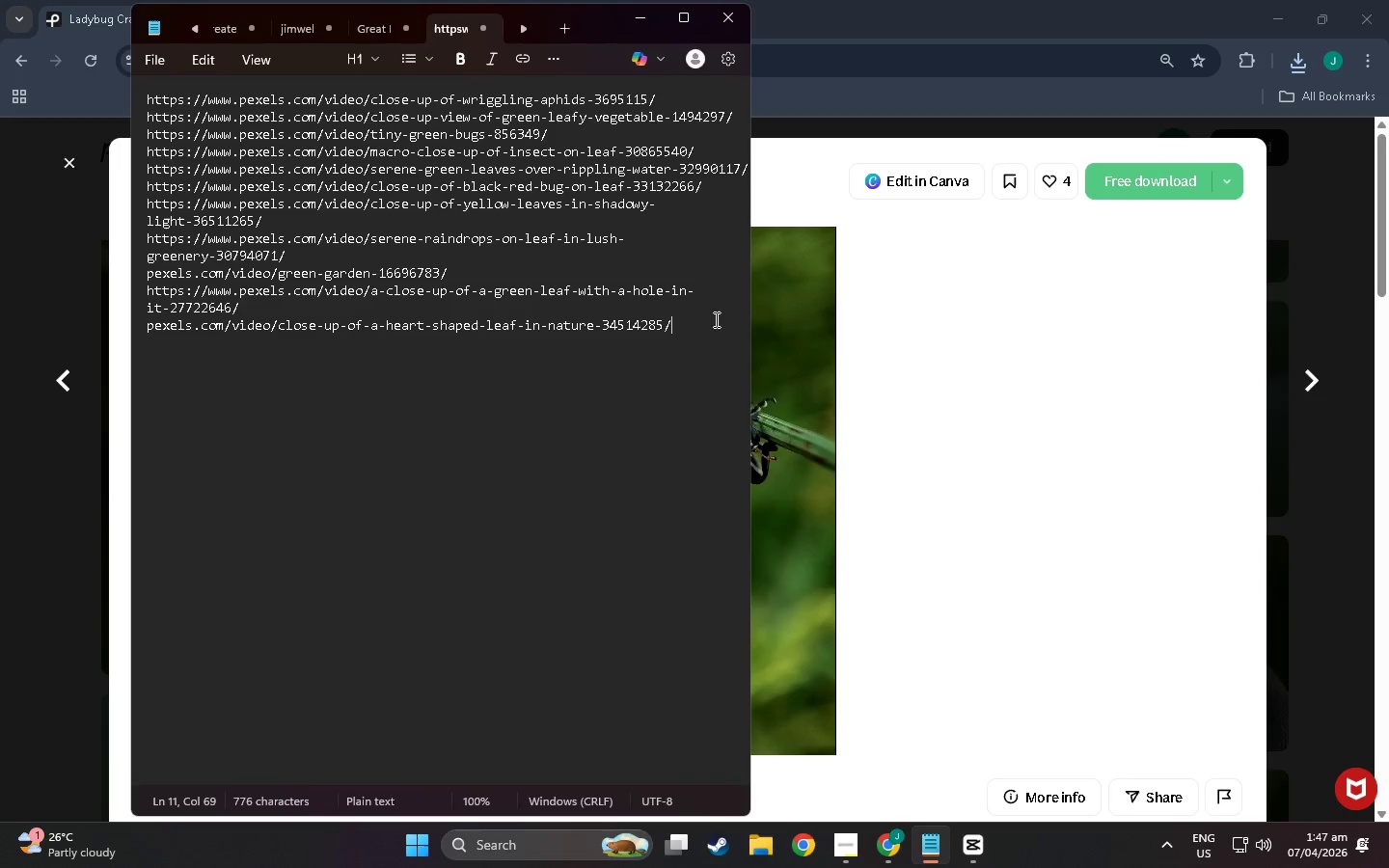 
key(Control+NumpadEnter)
 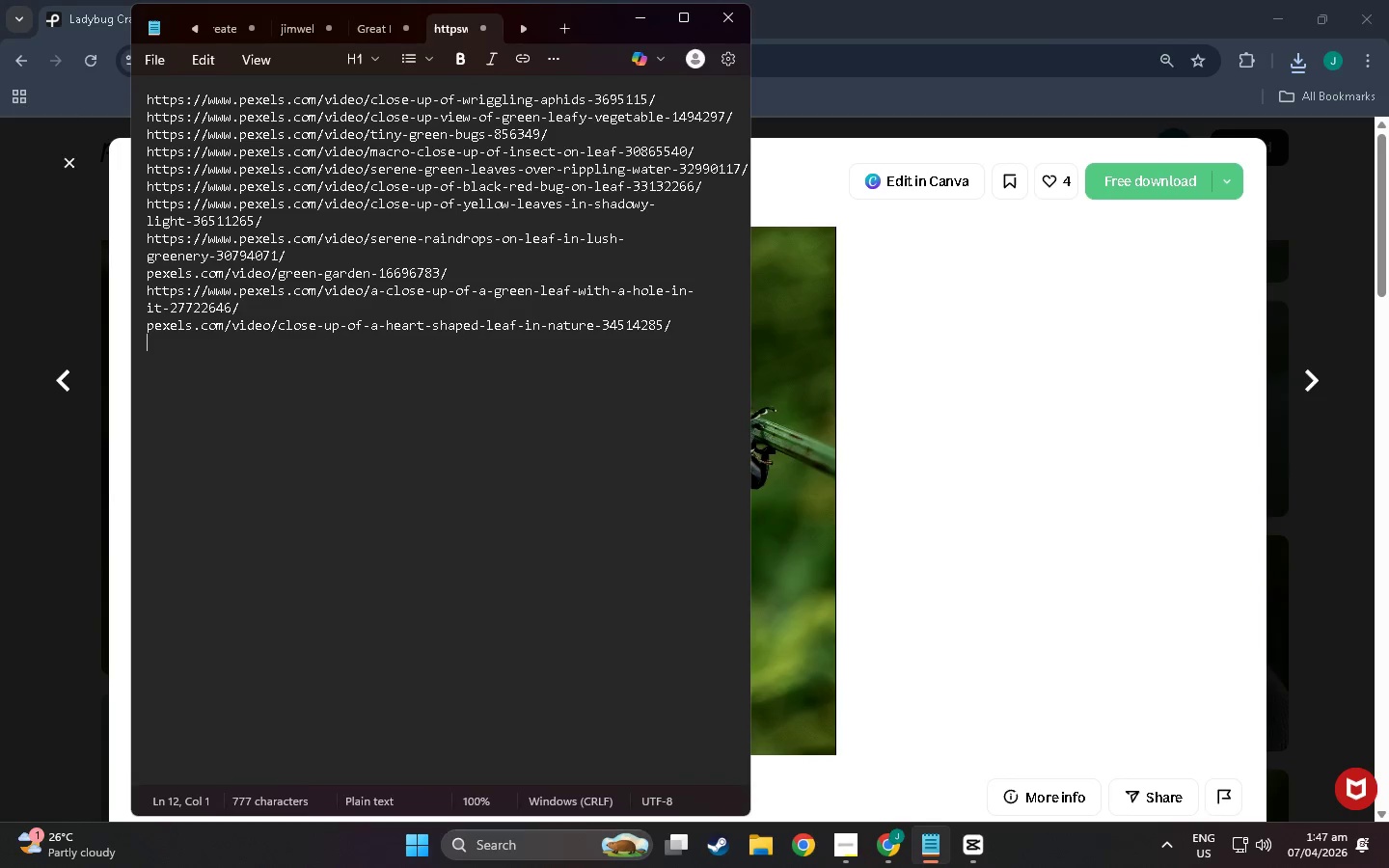 
key(Control+V)
 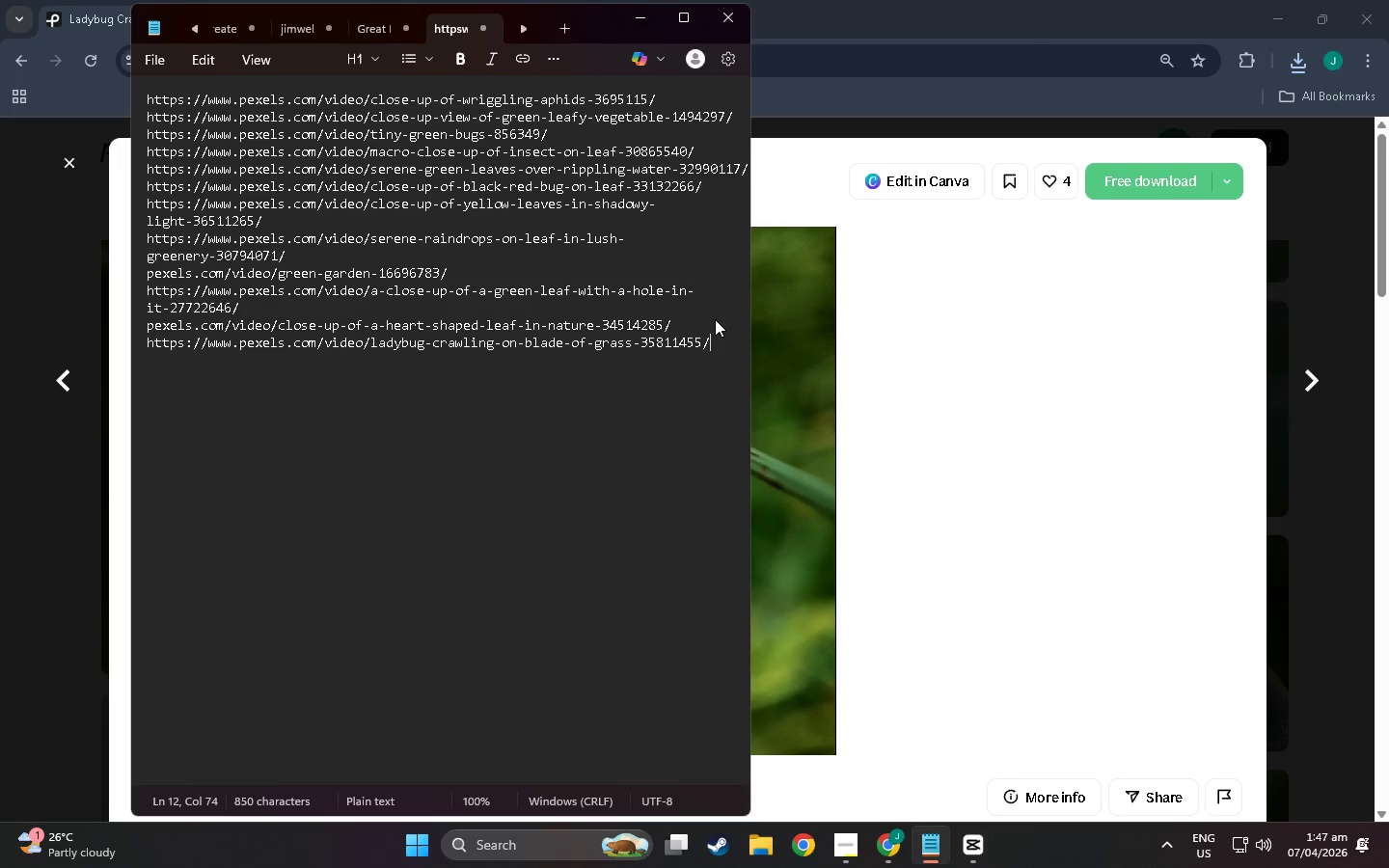 
left_click([812, 0])
 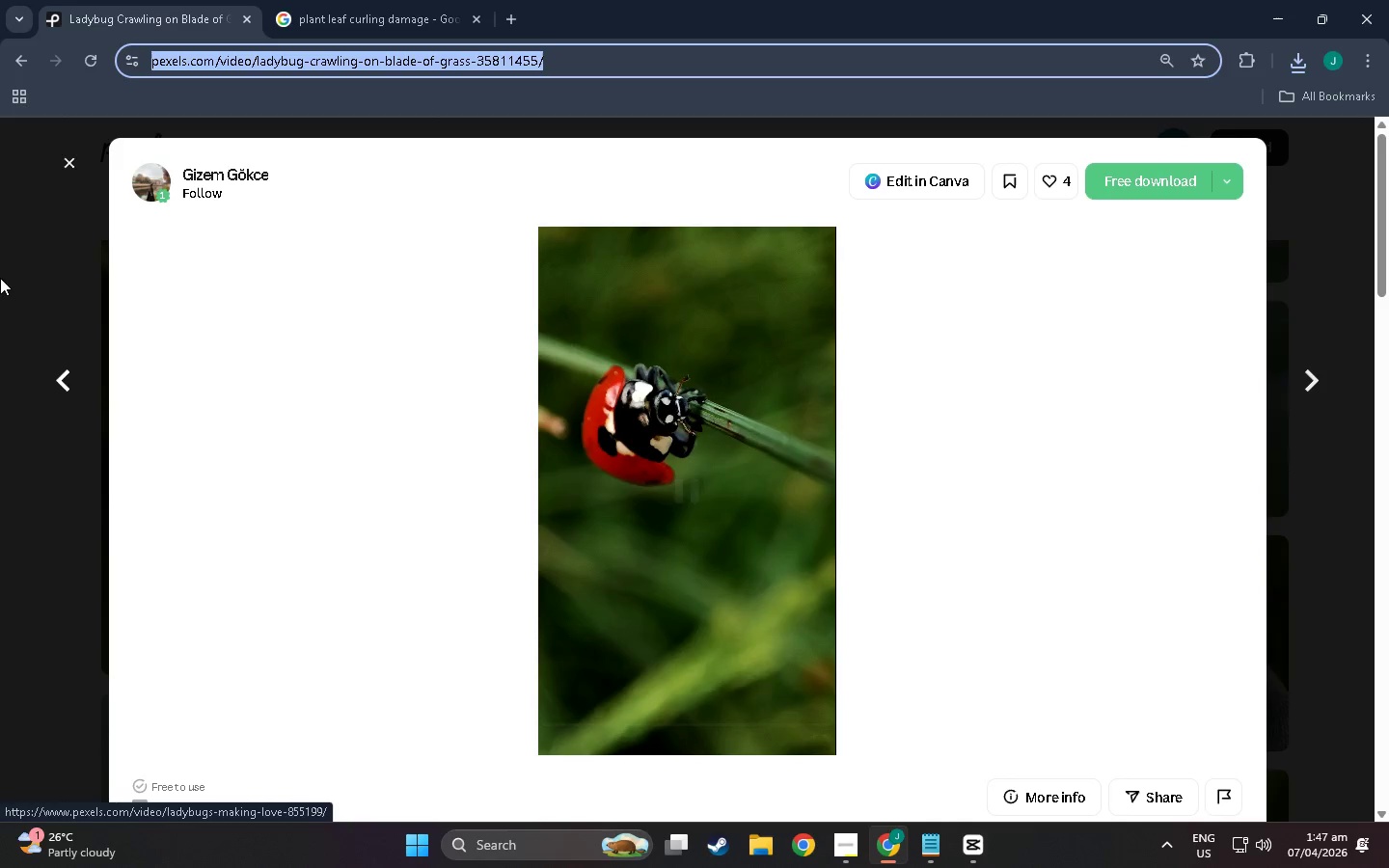 
left_click([67, 157])
 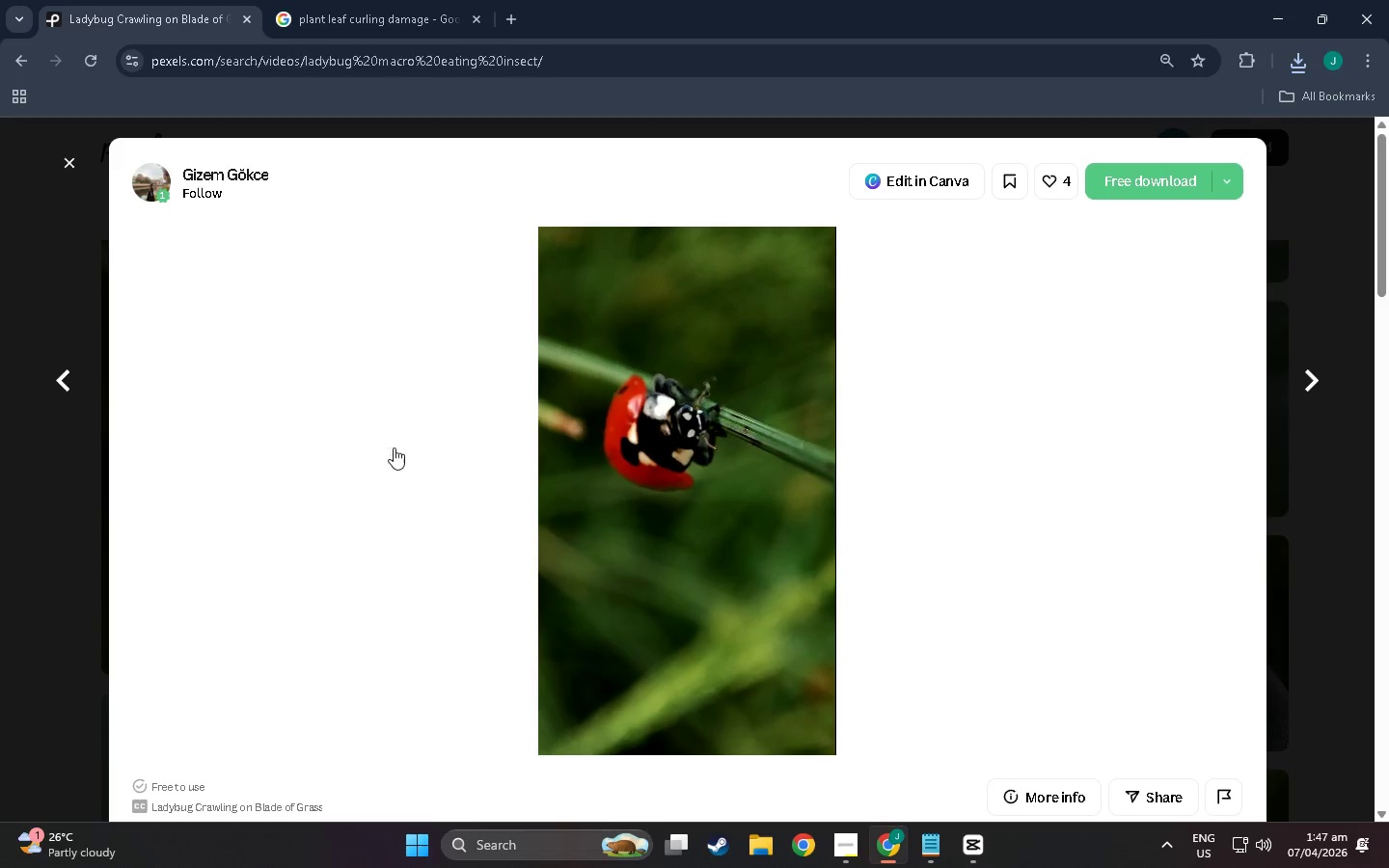 
scroll: coordinate [358, 403], scroll_direction: down, amount: 13.0
 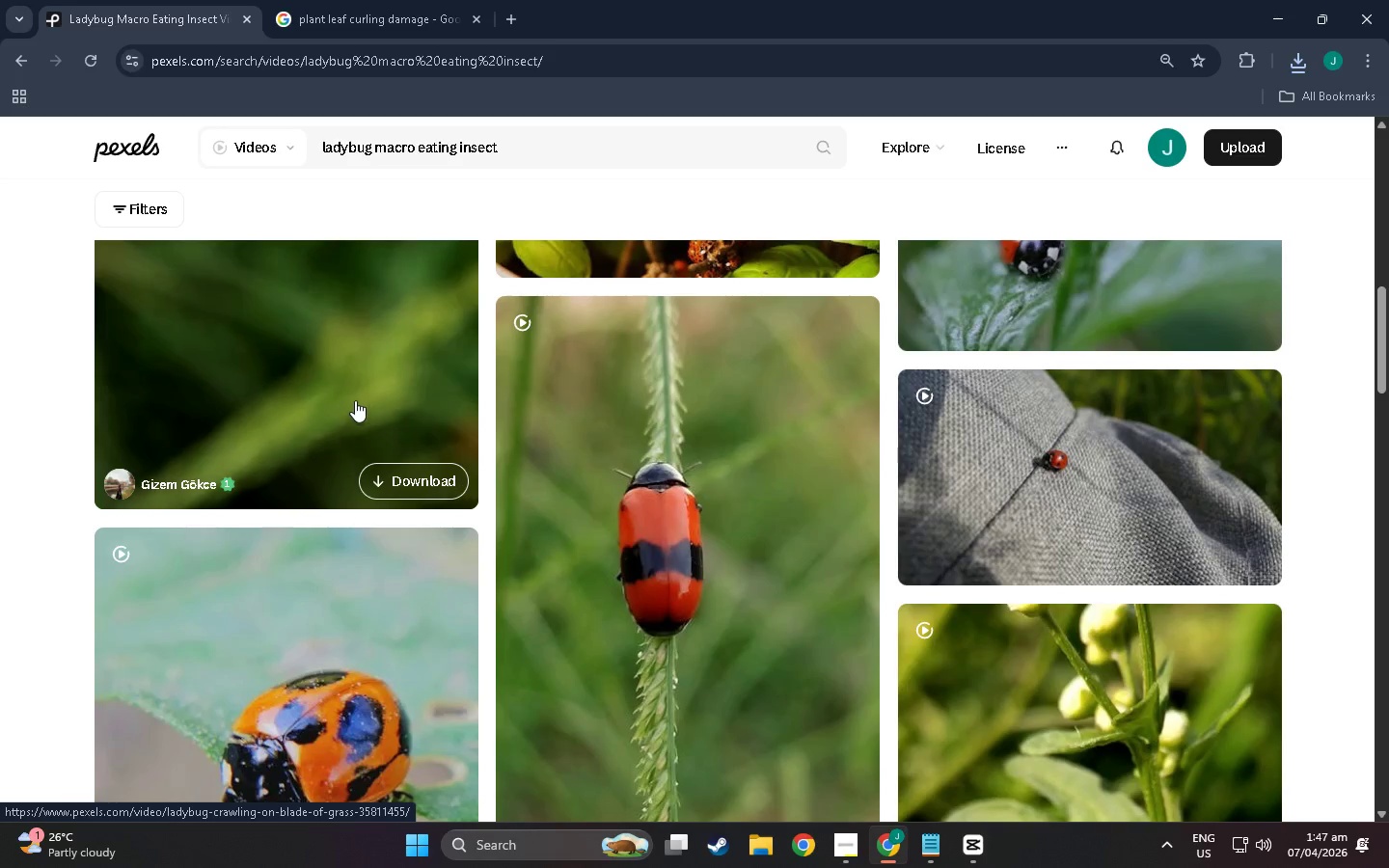 
scroll: coordinate [603, 300], scroll_direction: up, amount: 7.0
 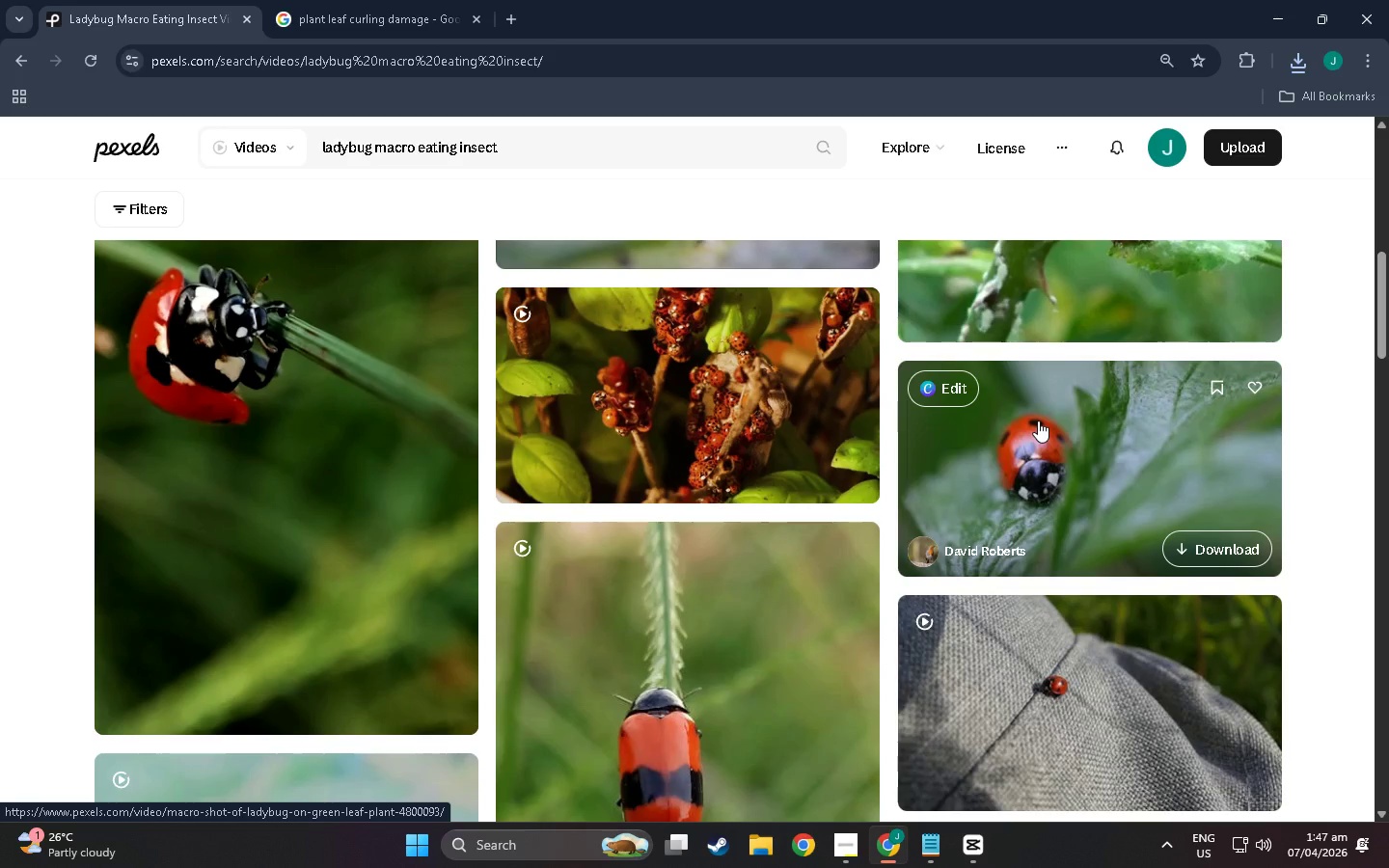 
scroll: coordinate [1038, 420], scroll_direction: down, amount: 27.0
 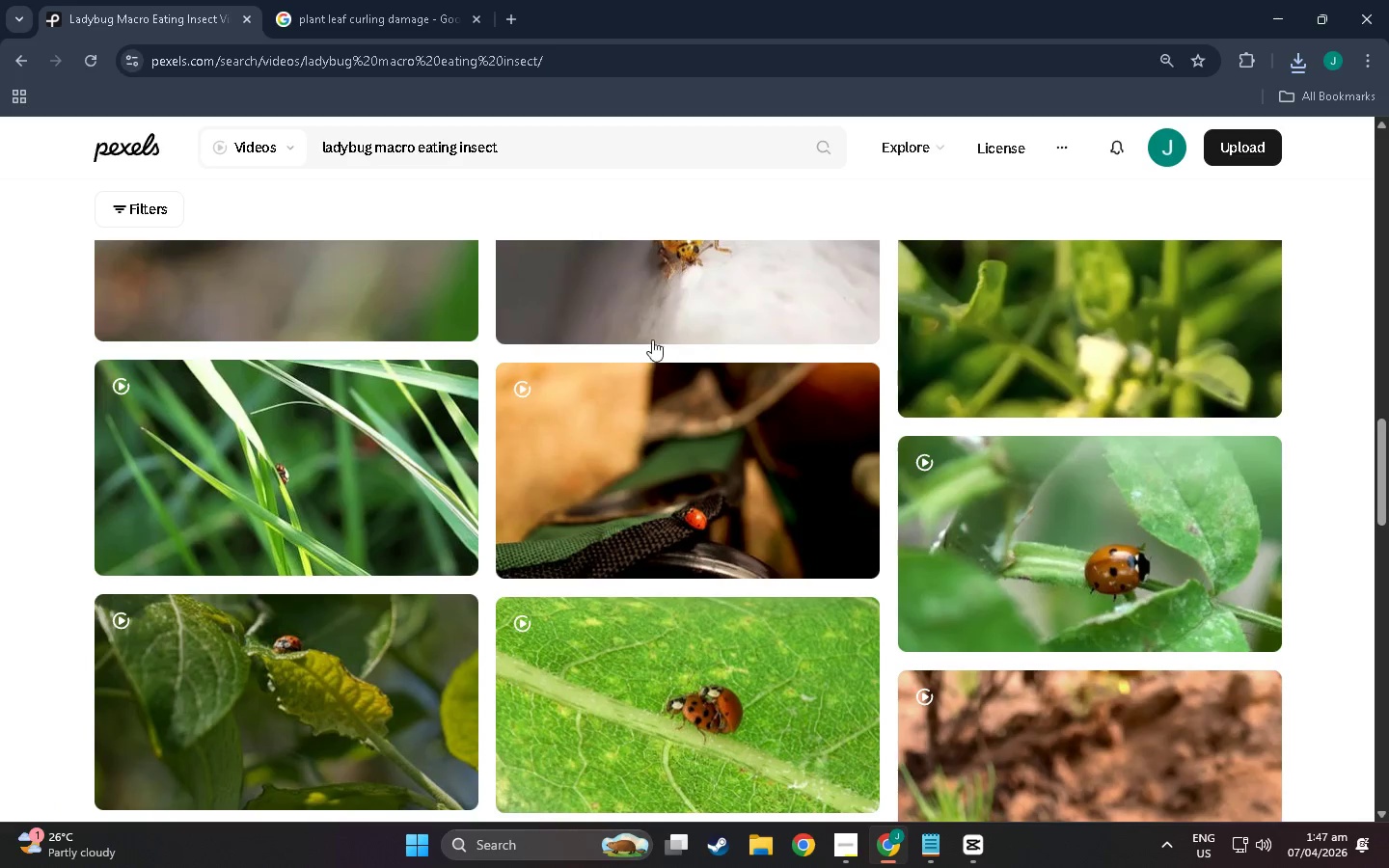 
scroll: coordinate [508, 372], scroll_direction: up, amount: 10.0
 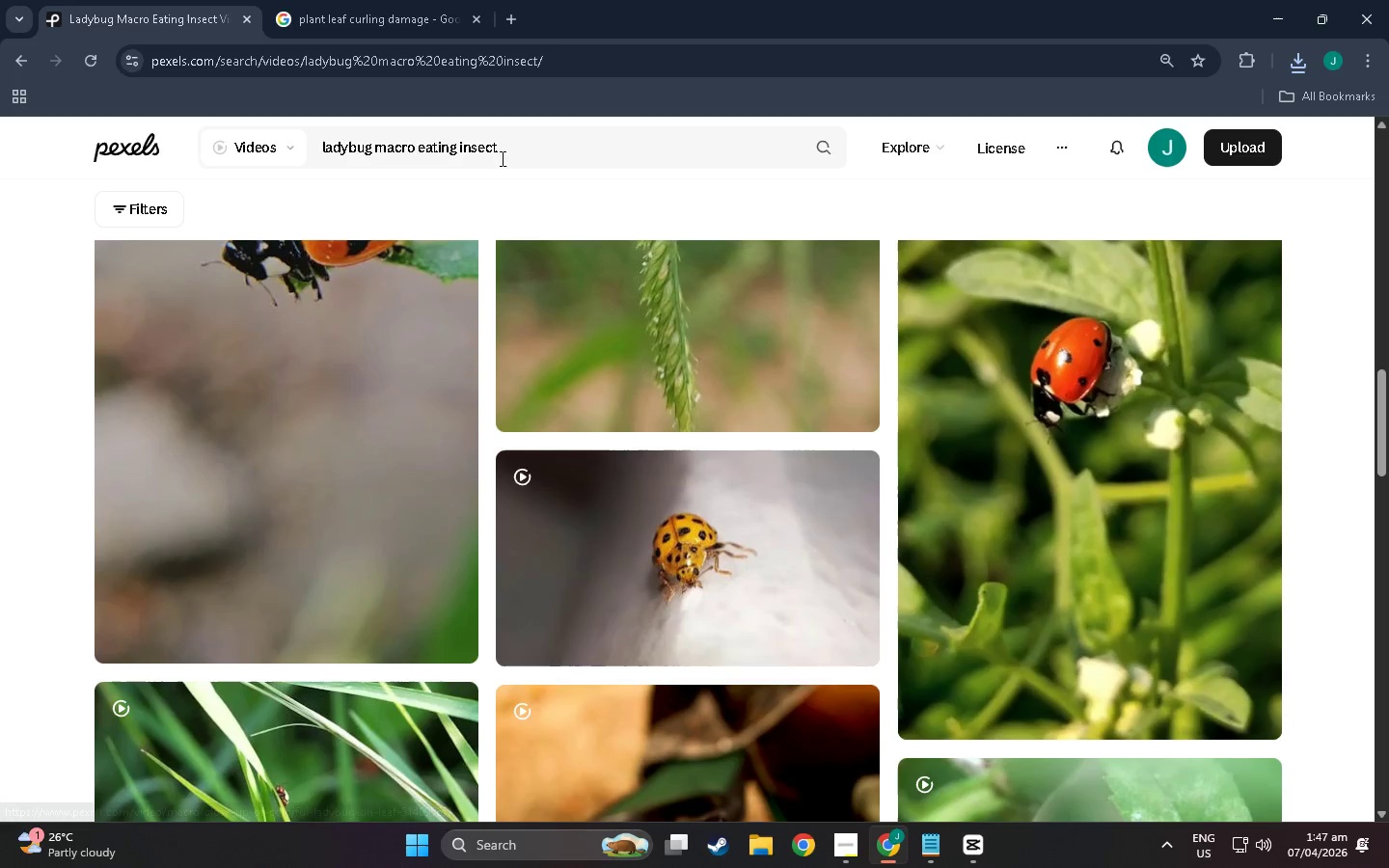 
left_click_drag(start_coordinate=[512, 149], to_coordinate=[0, 116])
 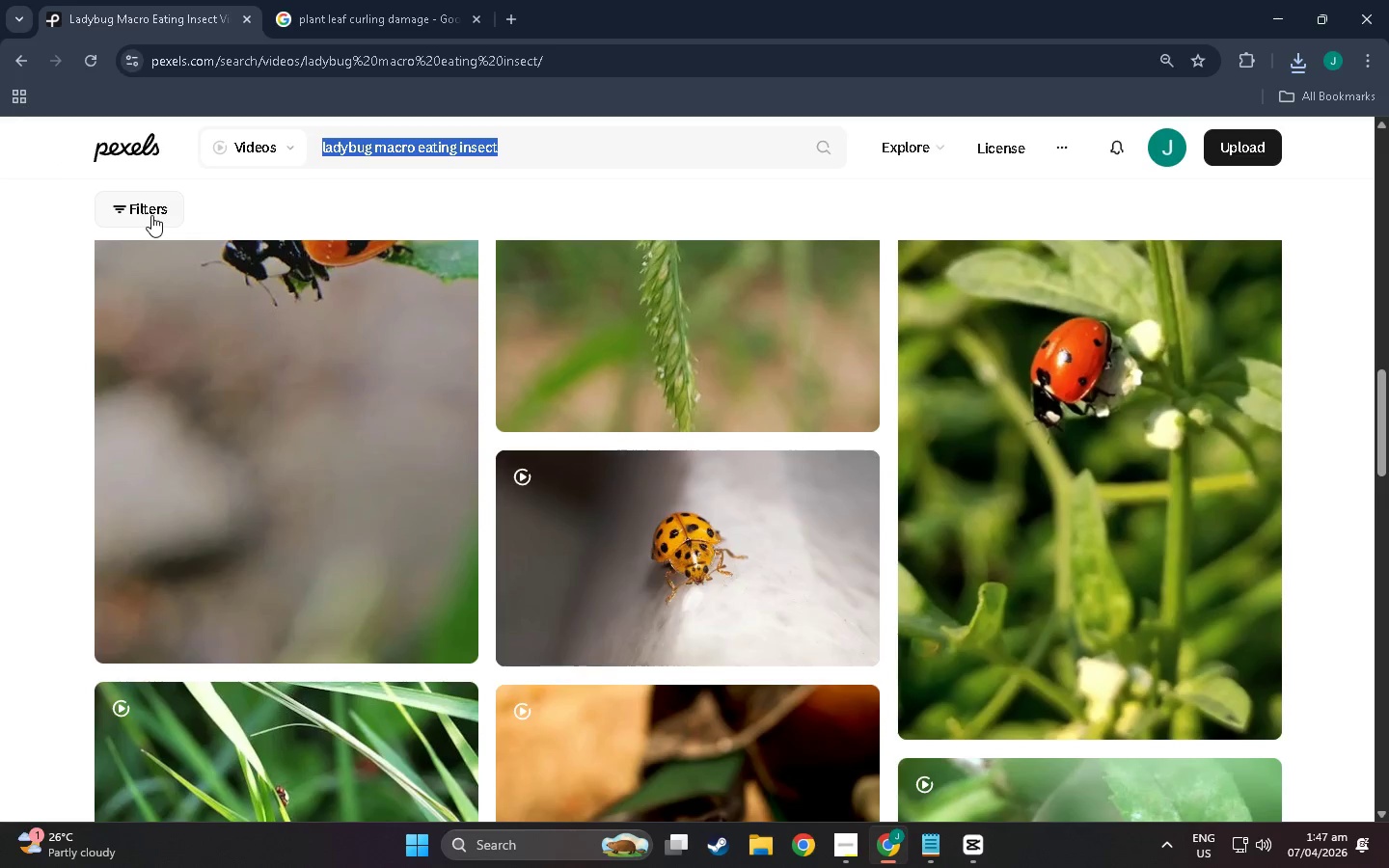 
type(garden beetke)
key(Backspace)
key(Backspace)
type(le   feeding\)
key(Backspace)
 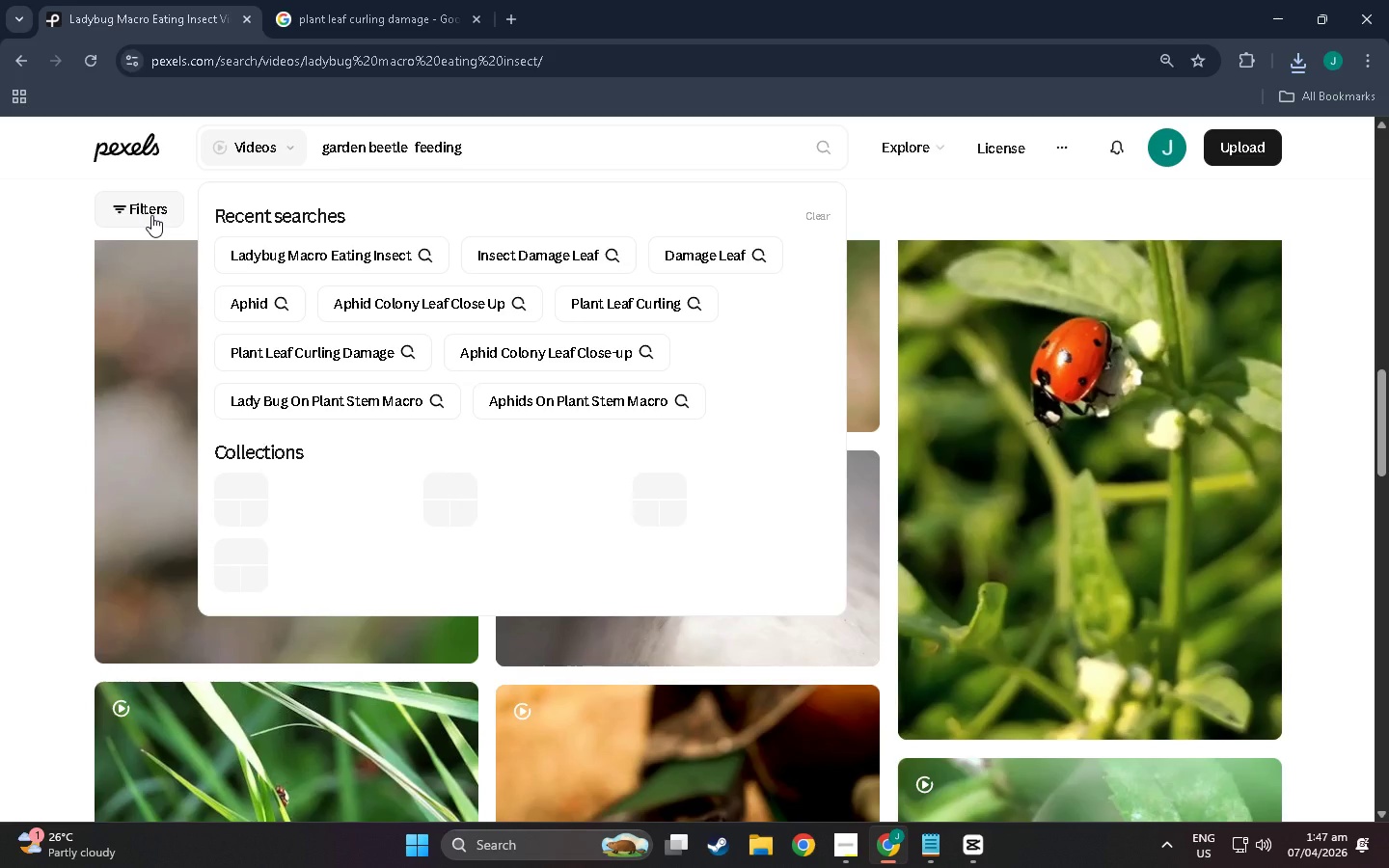 
key(Enter)
 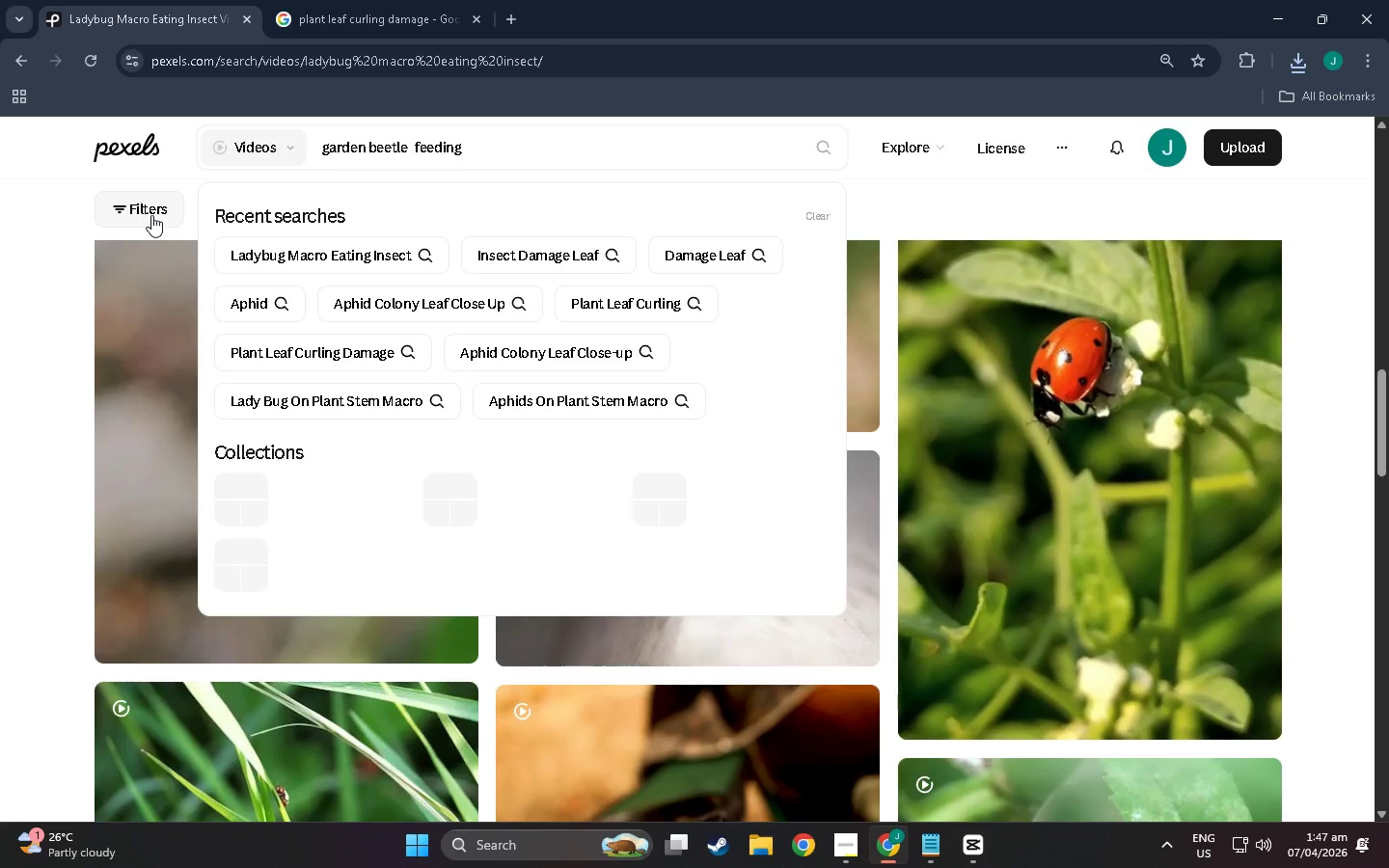 
key(Enter)
 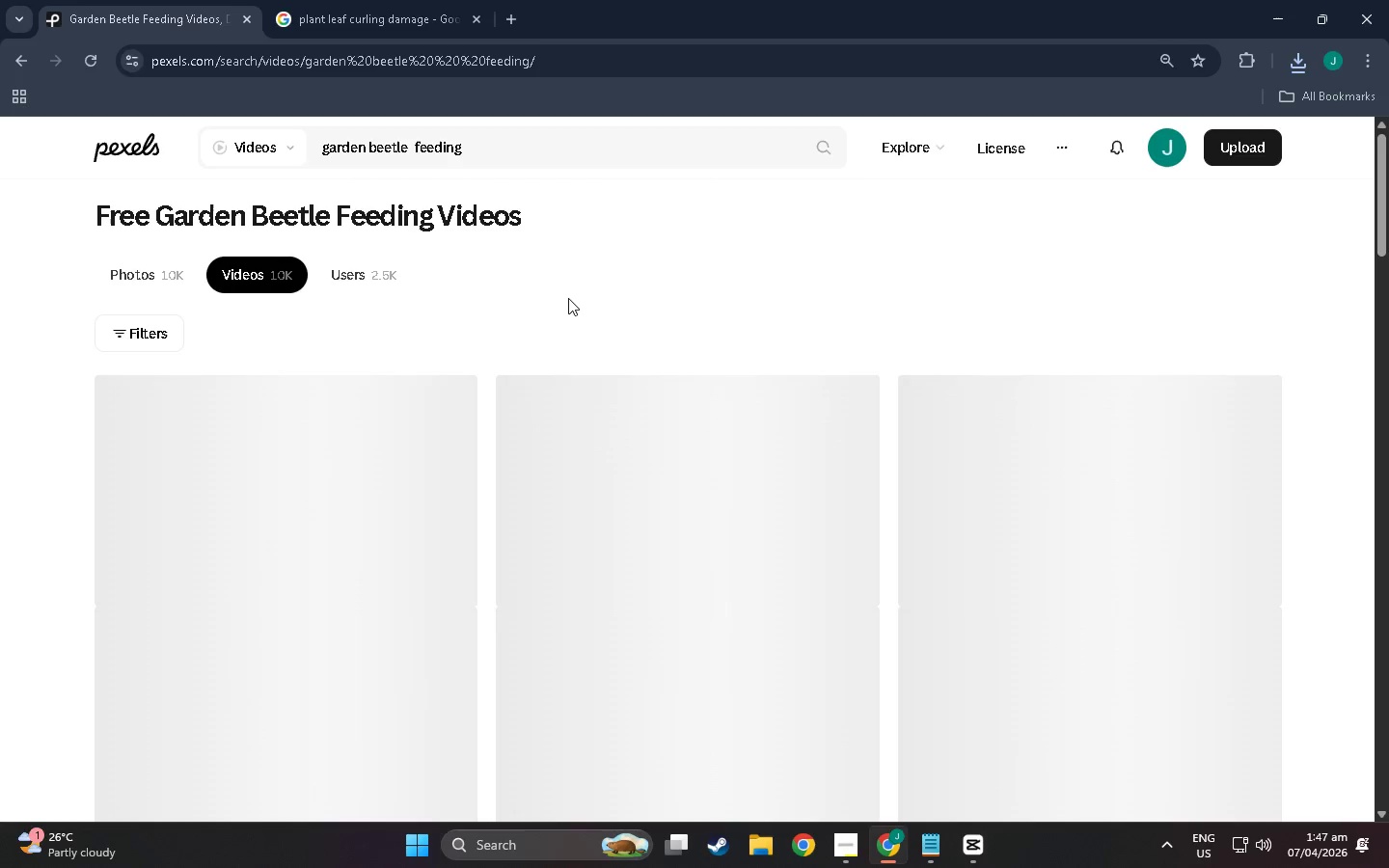 
scroll: coordinate [701, 403], scroll_direction: down, amount: 26.0
 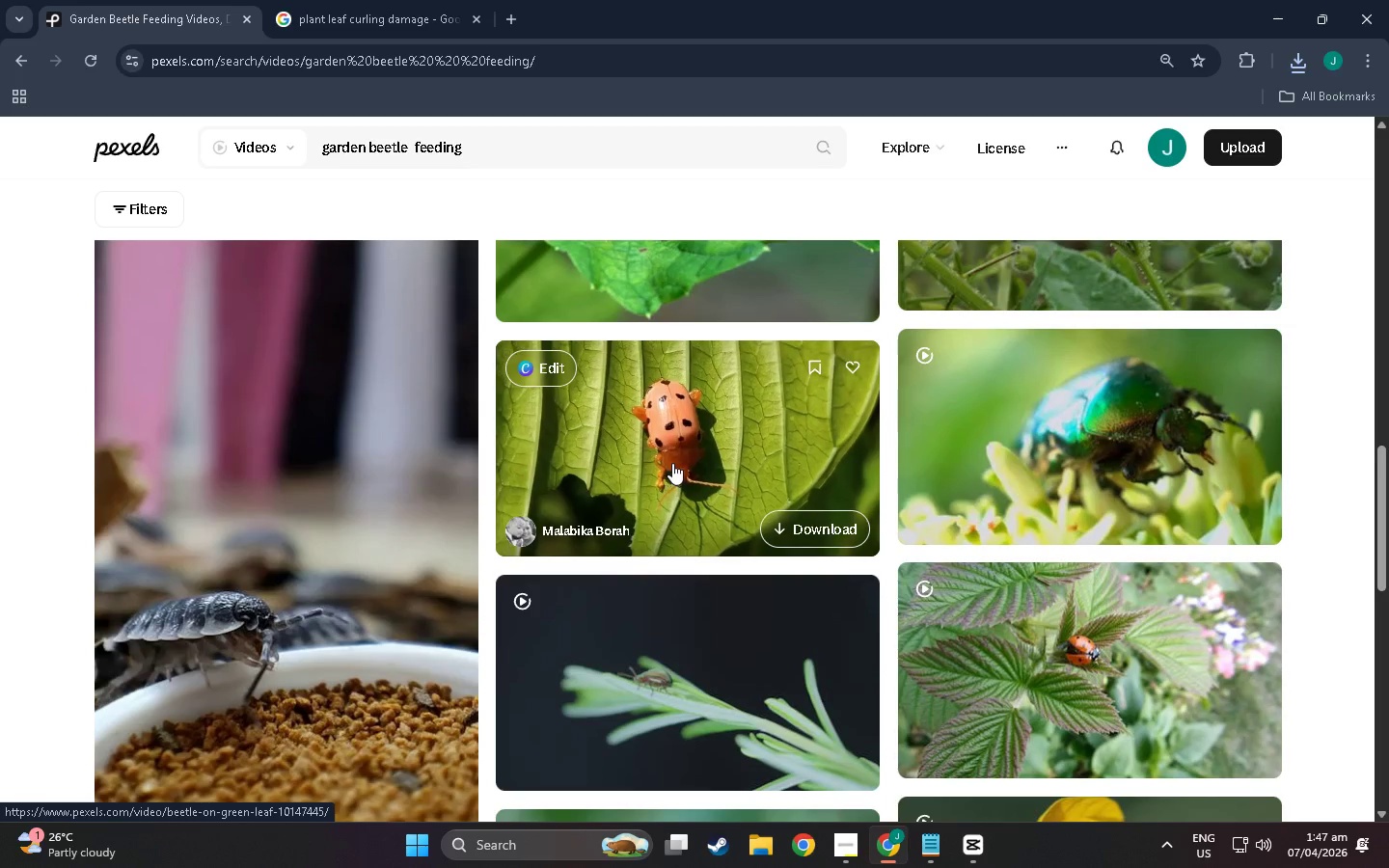 
wait(6.8)
 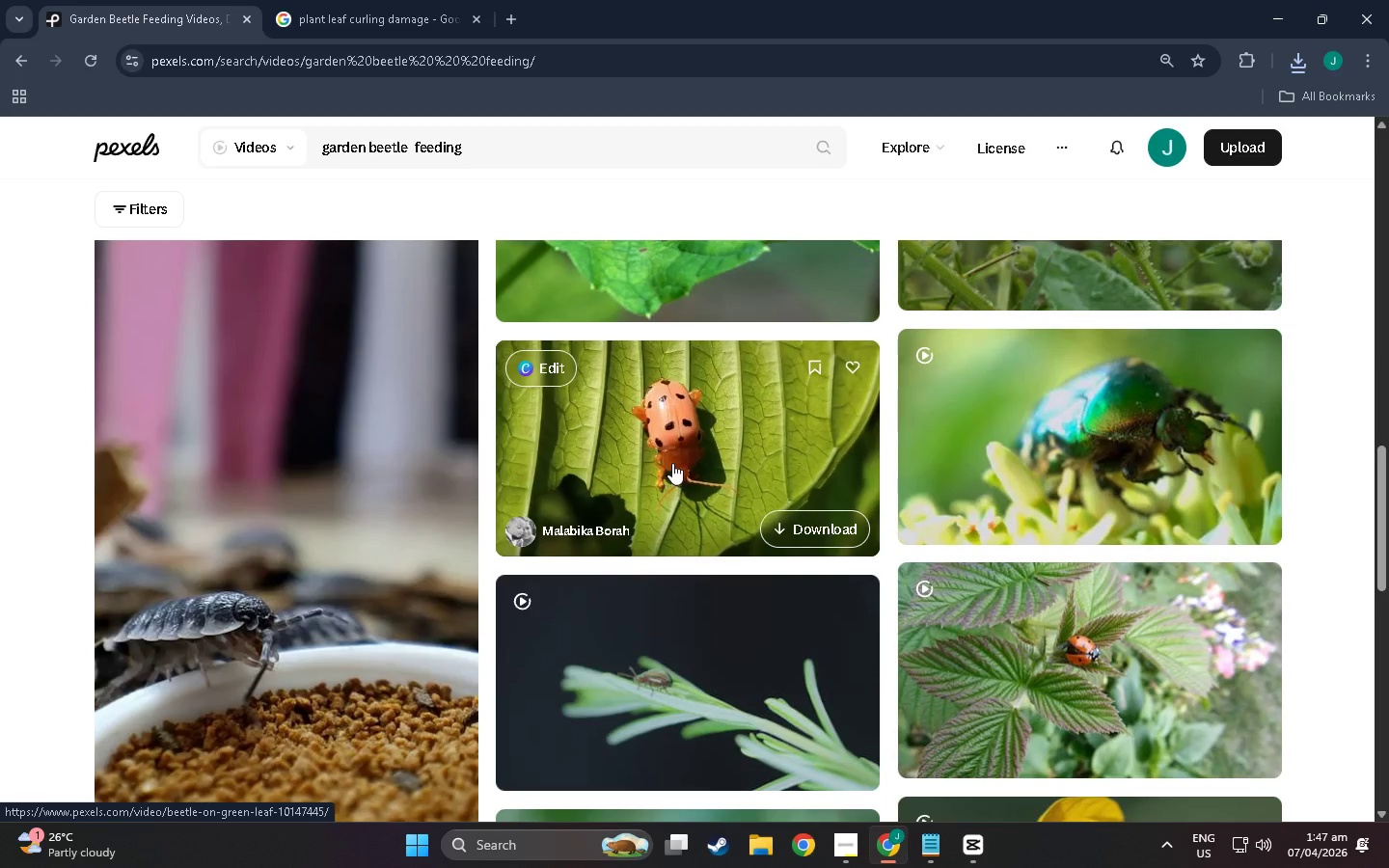 
scroll: coordinate [699, 582], scroll_direction: up, amount: 3.0
 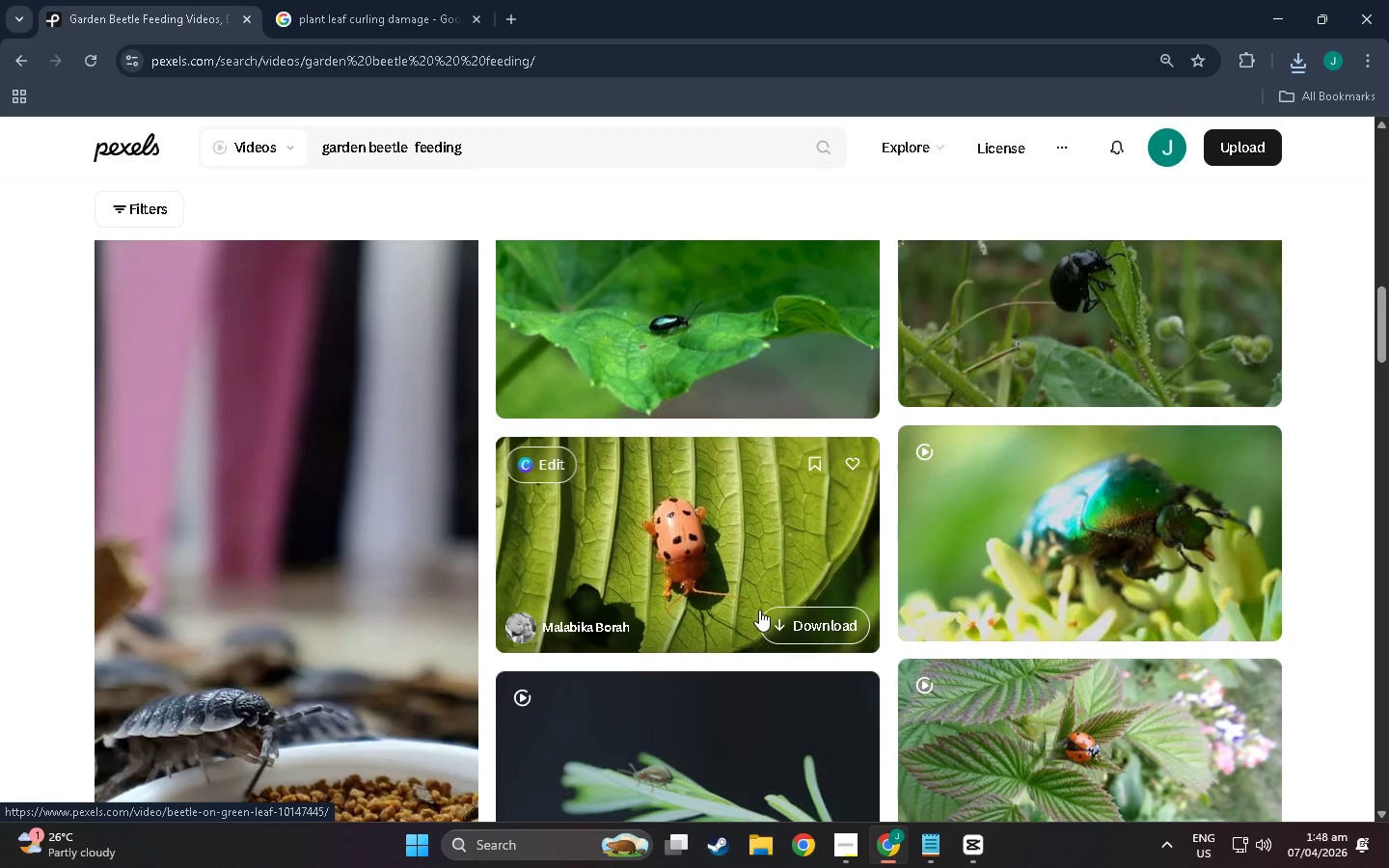 
mouse_move([718, 528])
 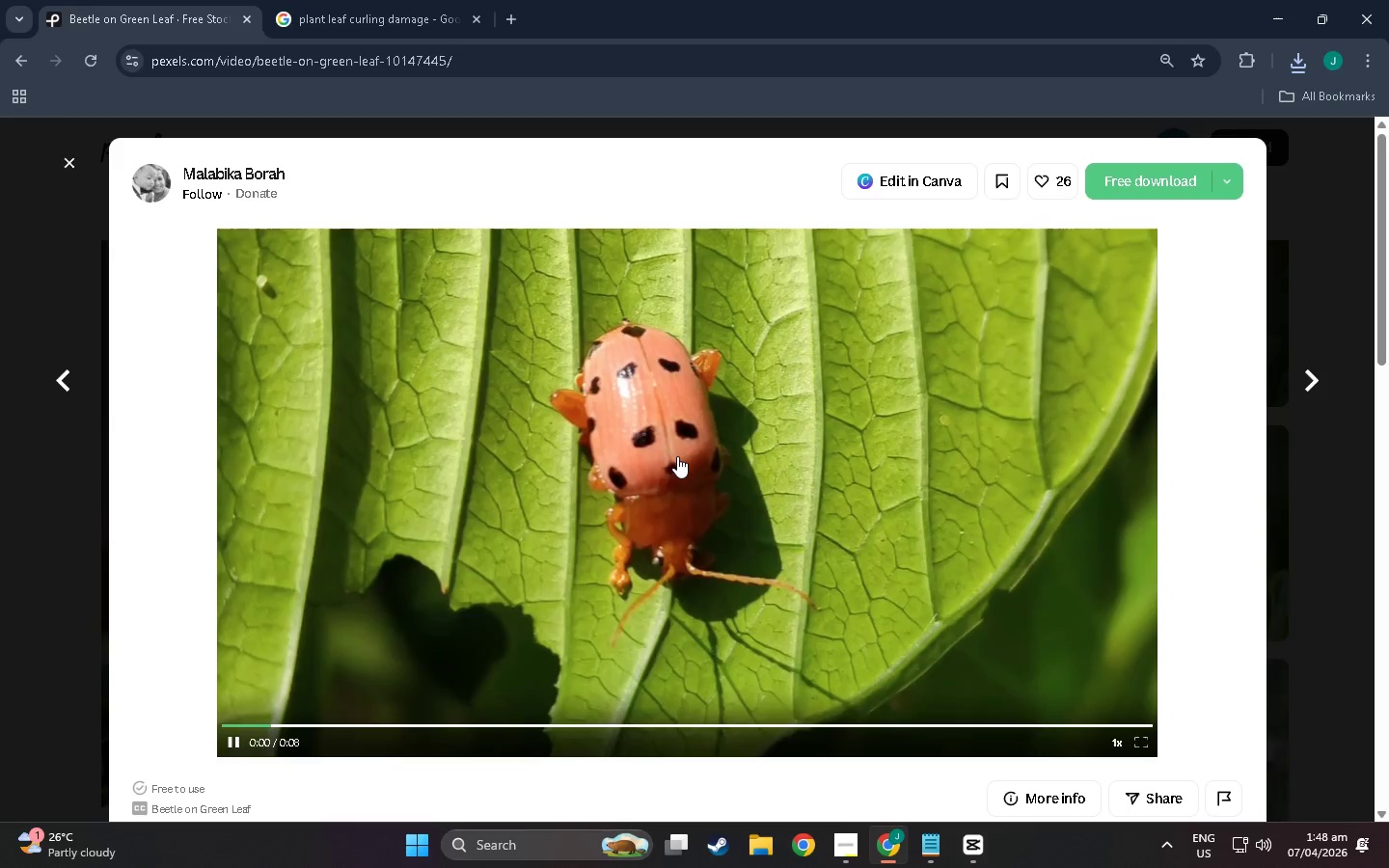 
scroll: coordinate [502, 492], scroll_direction: down, amount: 39.0
 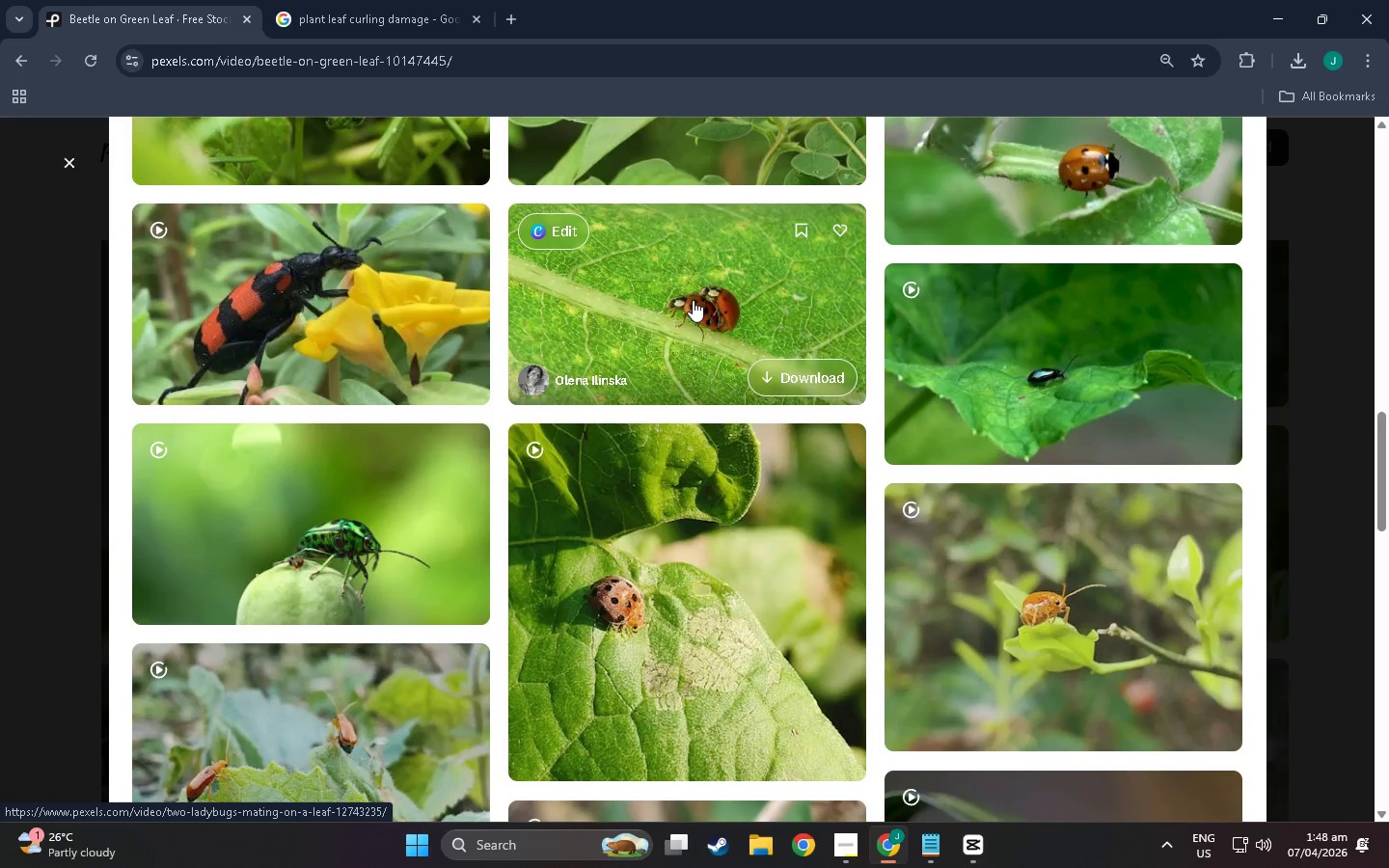 
wait(6.61)
 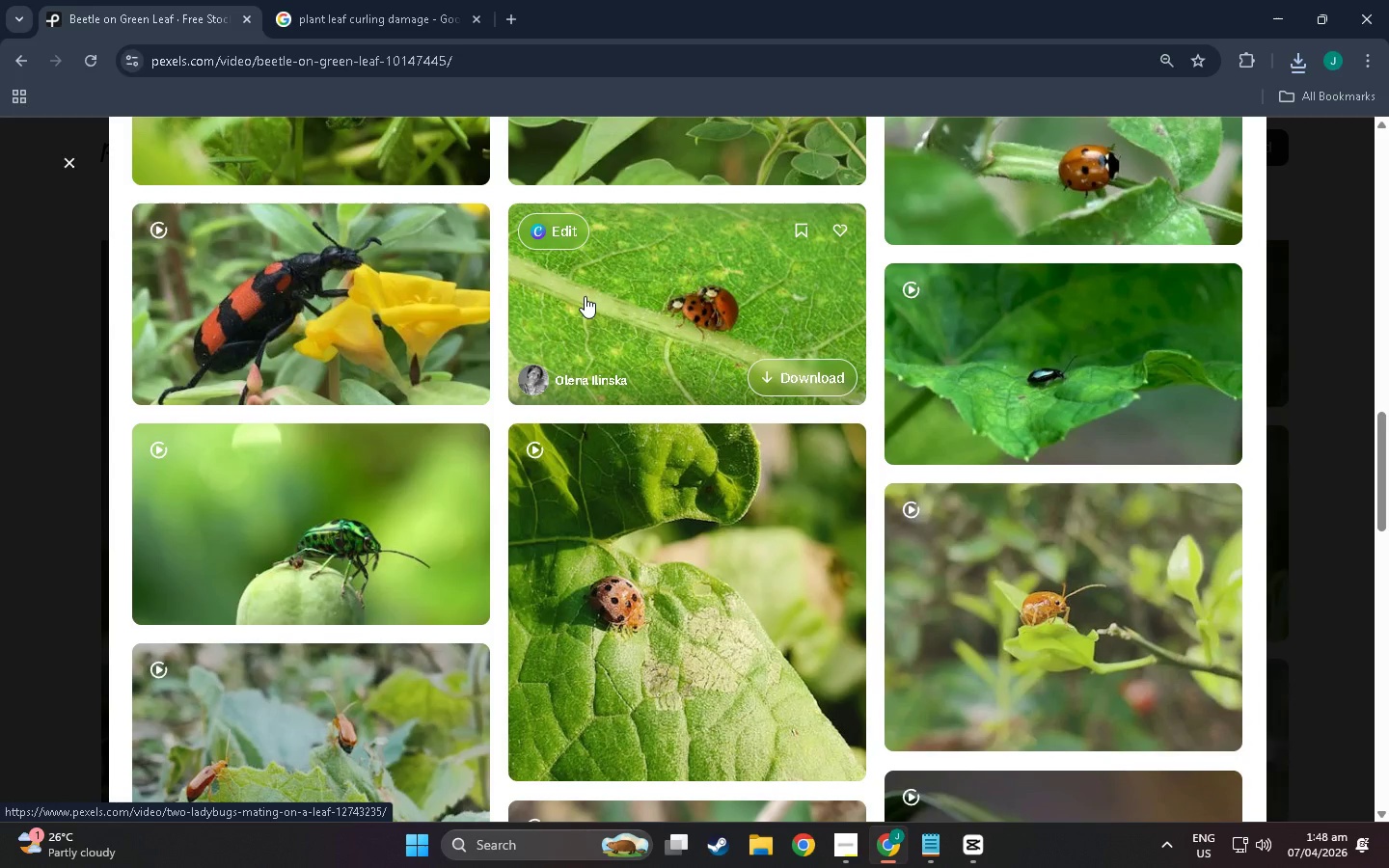 
scroll: coordinate [1109, 346], scroll_direction: down, amount: 7.0
 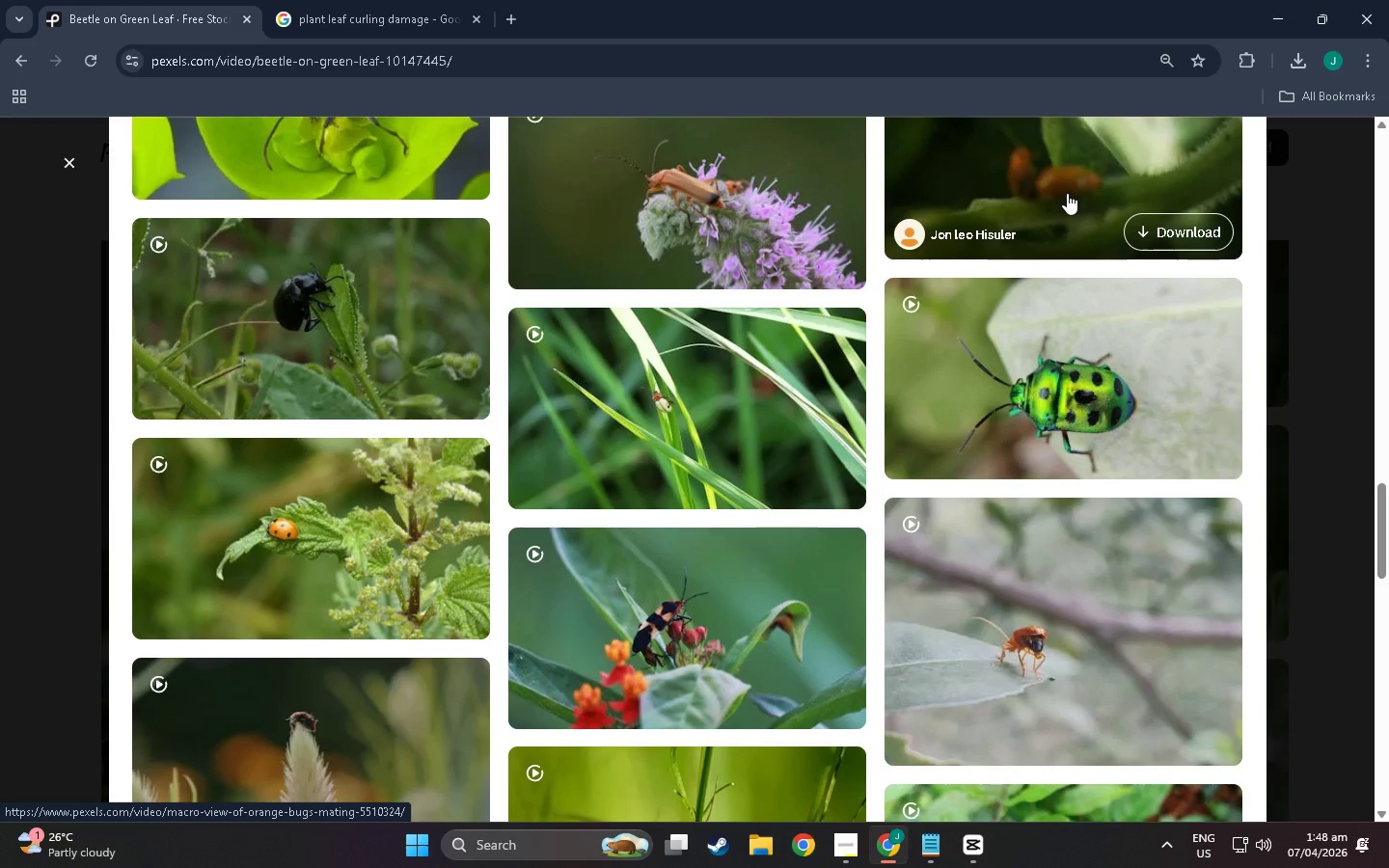 
scroll: coordinate [1066, 193], scroll_direction: up, amount: 2.0
 